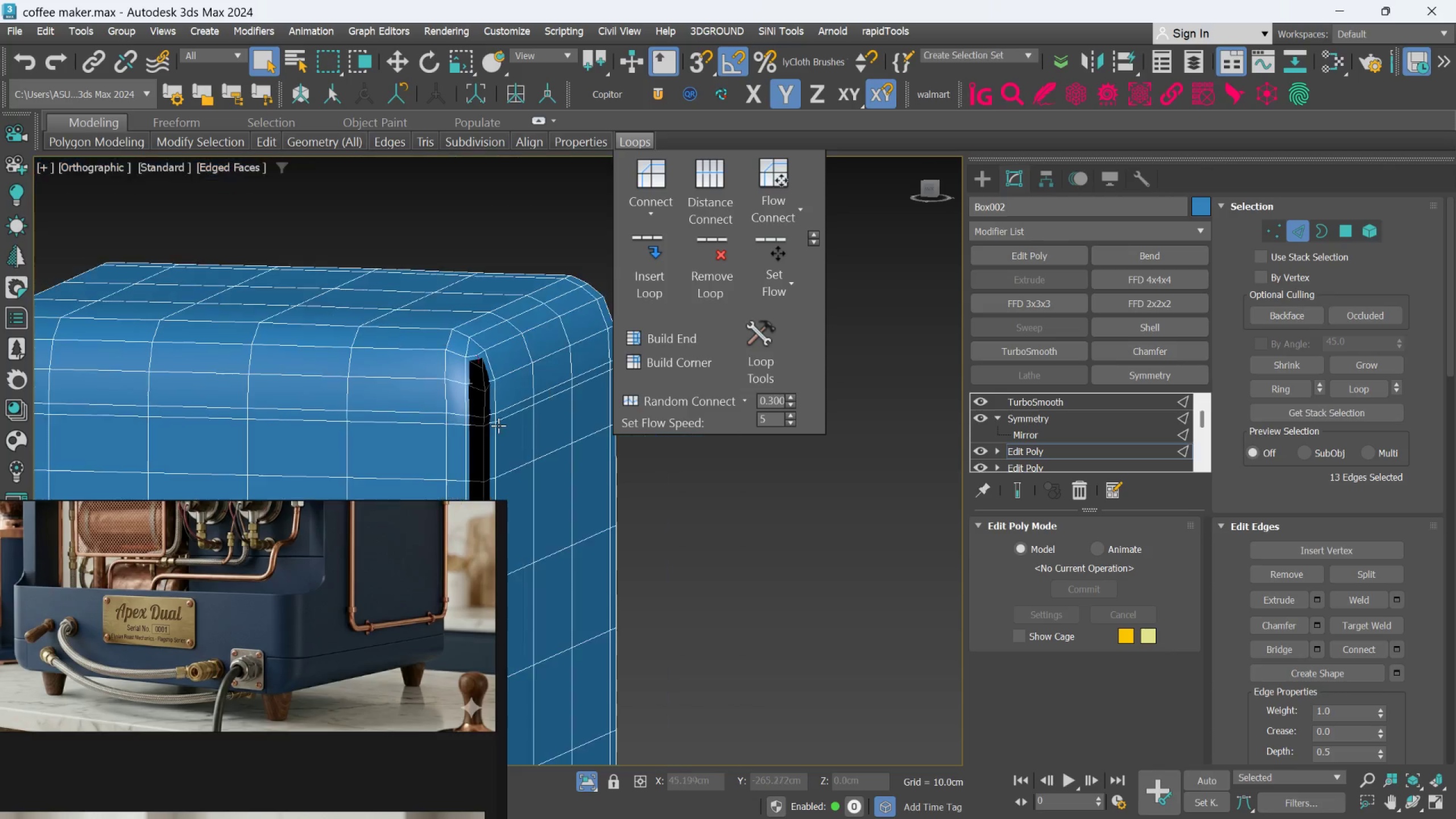 
hold_key(key=AltLeft, duration=0.5)
 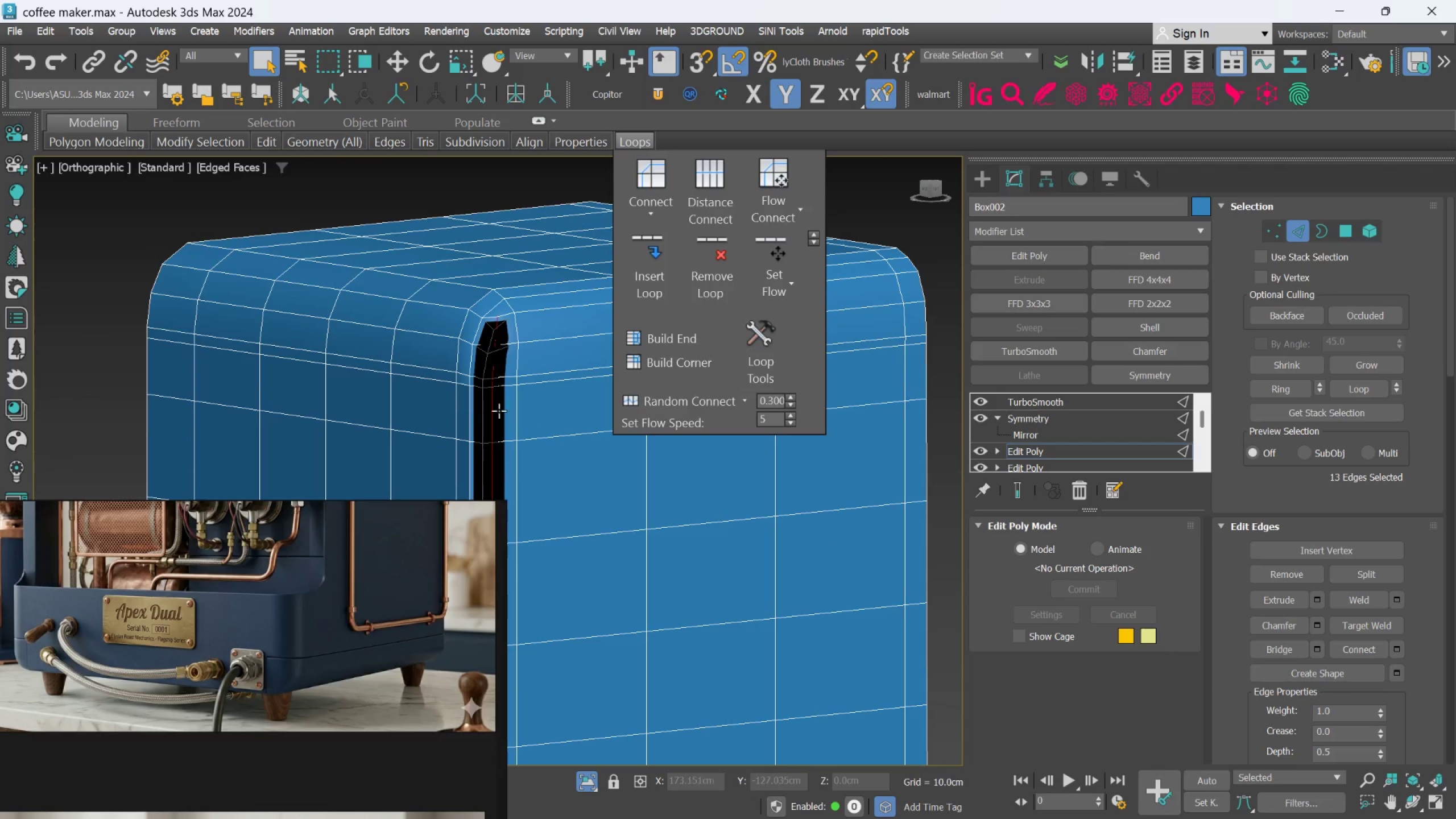 
hold_key(key=AltLeft, duration=0.41)
 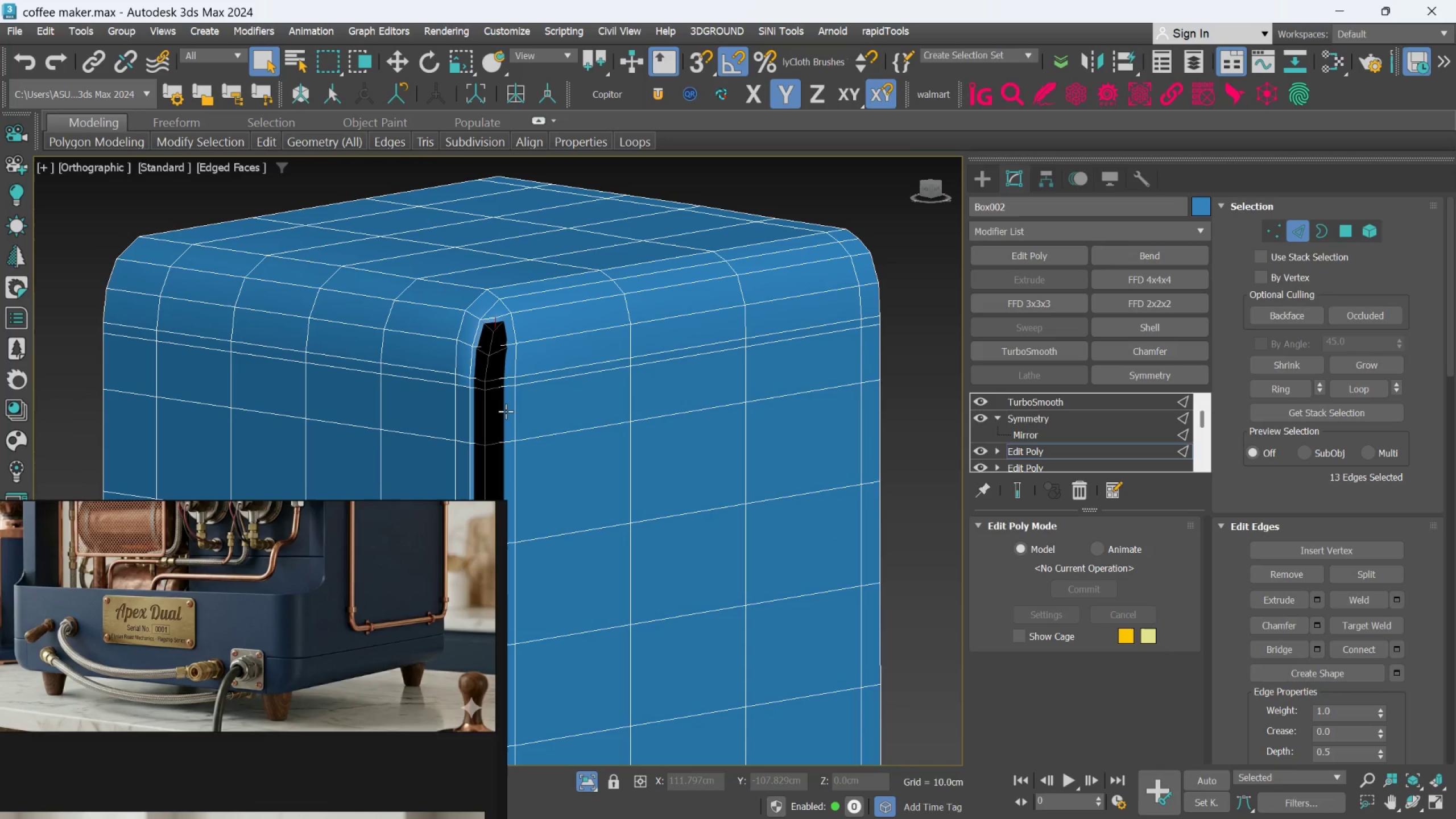 
key(Control+Z)
 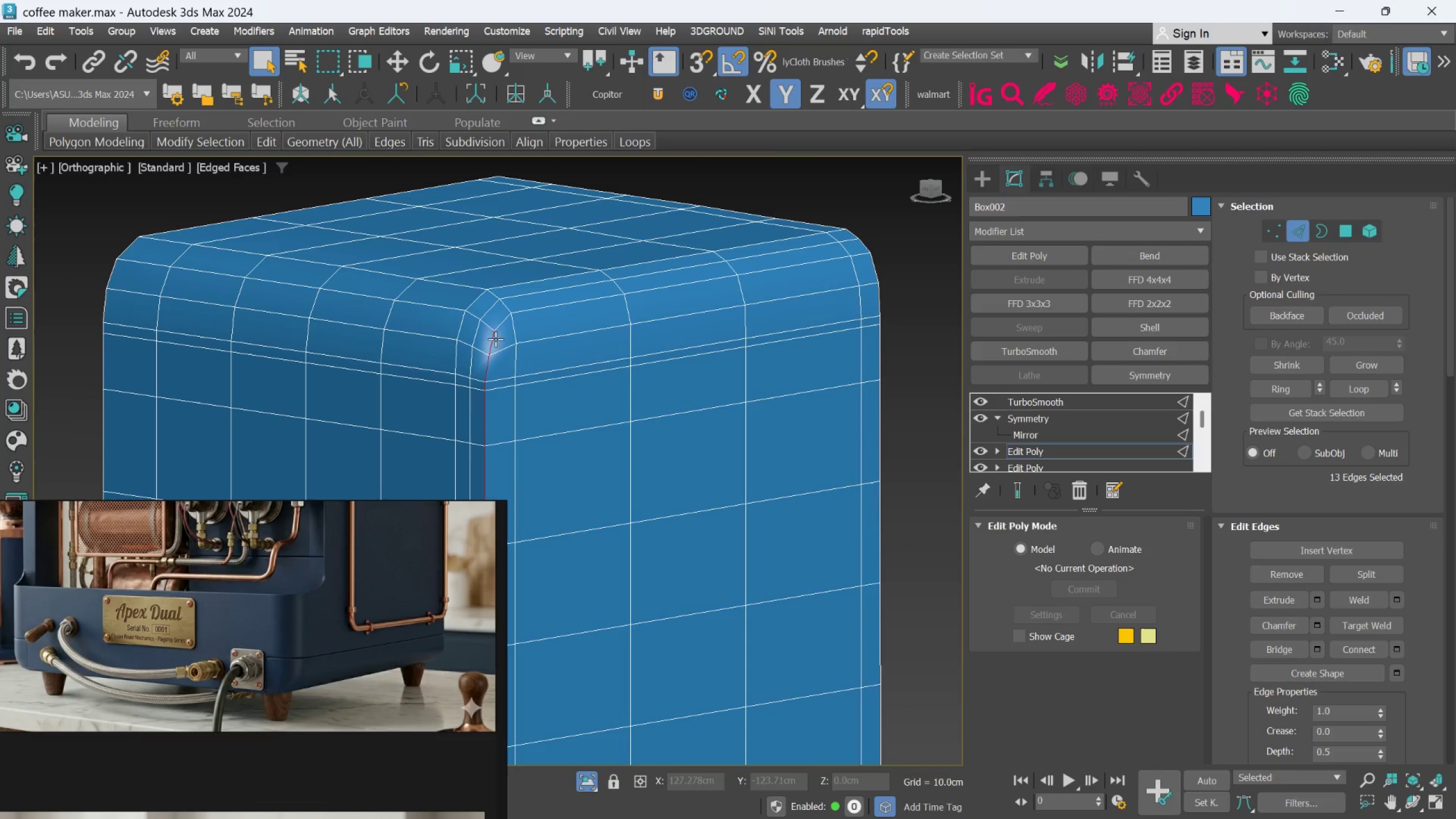 
scroll: coordinate [594, 368], scroll_direction: up, amount: 3.0
 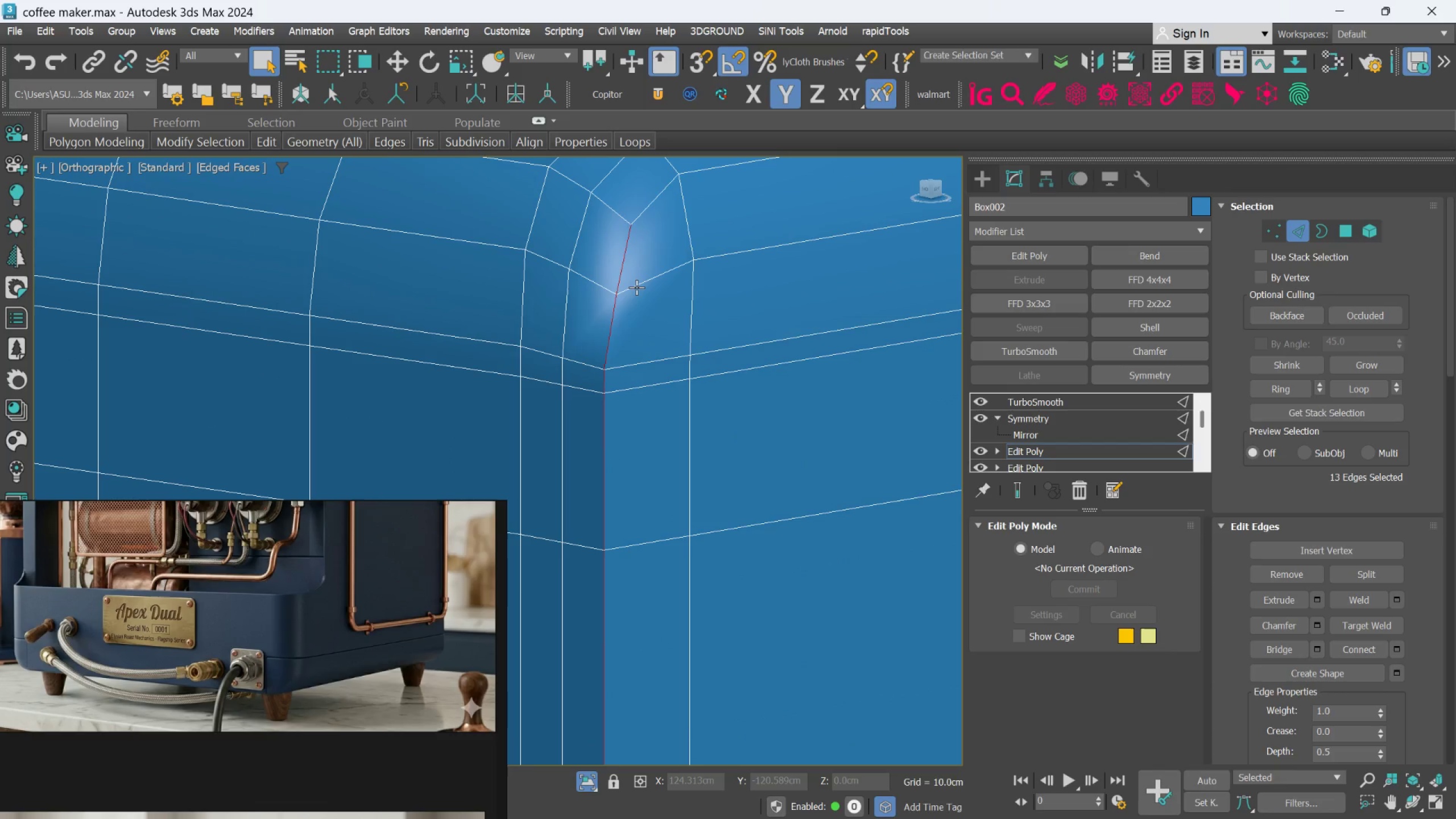 
left_click([636, 287])
 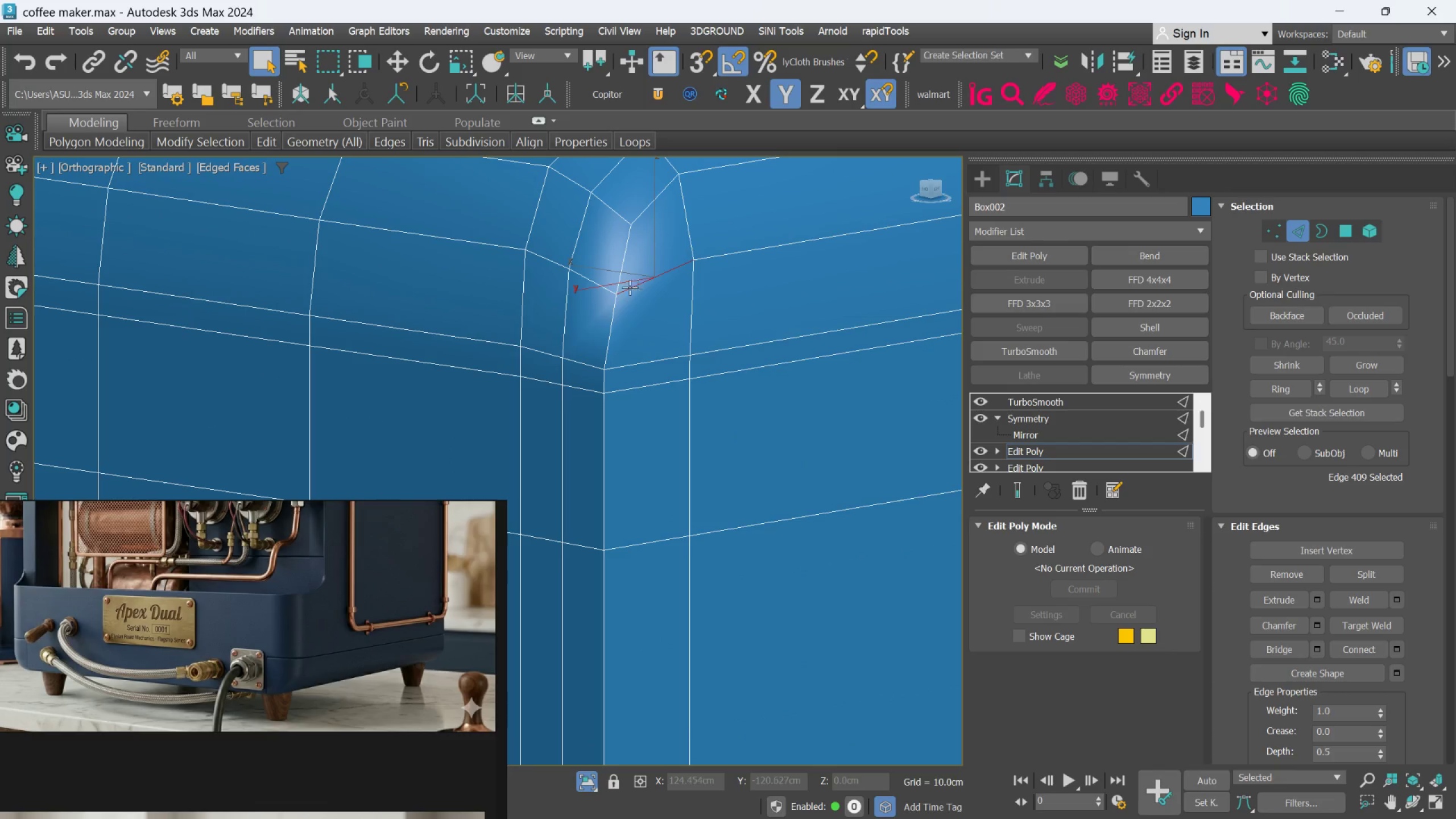 
hold_key(key=ControlLeft, duration=0.66)
left_click([603, 284])
 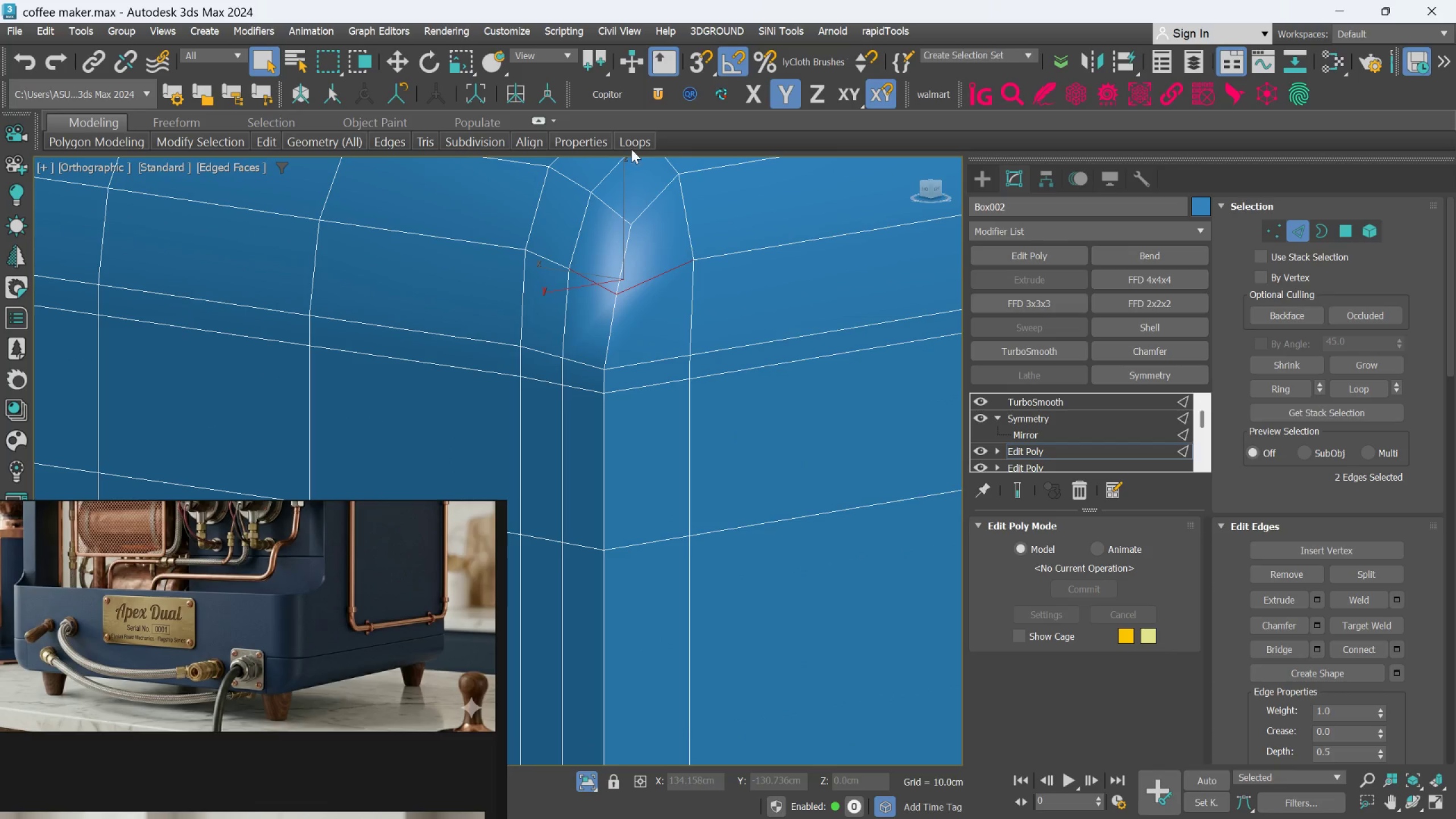 
left_click([633, 146])
 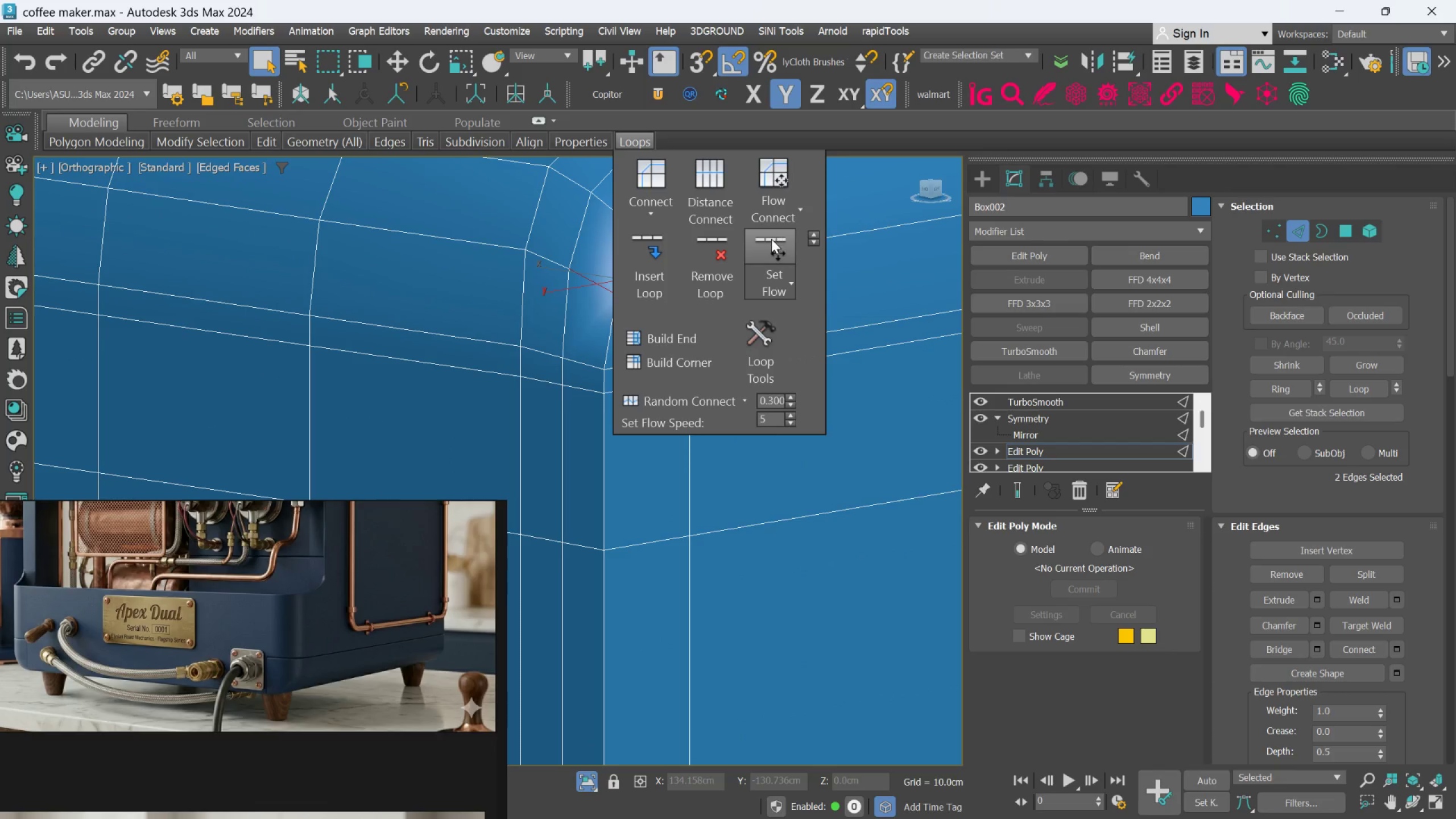 
left_click([771, 240])
 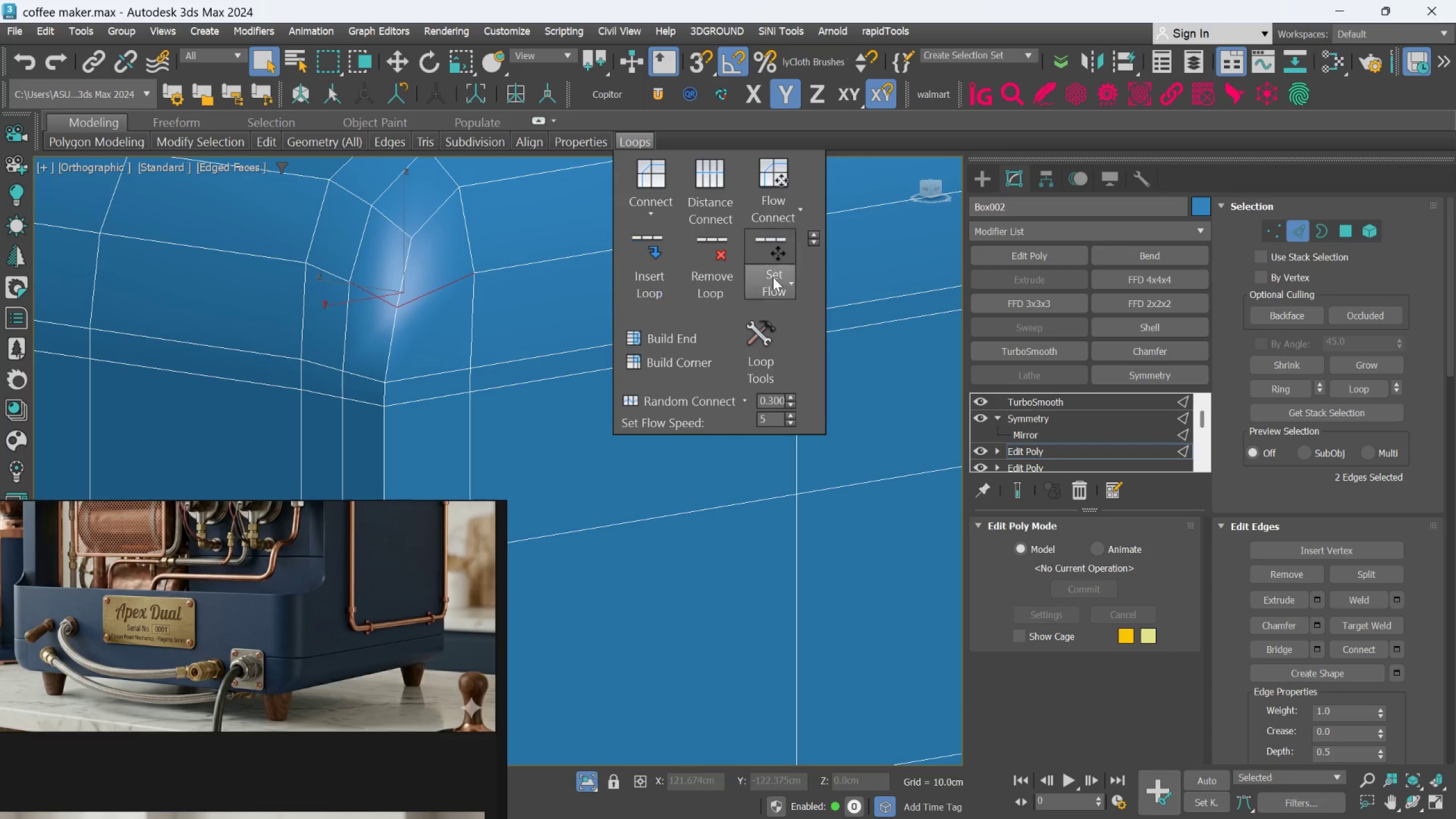 
left_click([783, 255])
 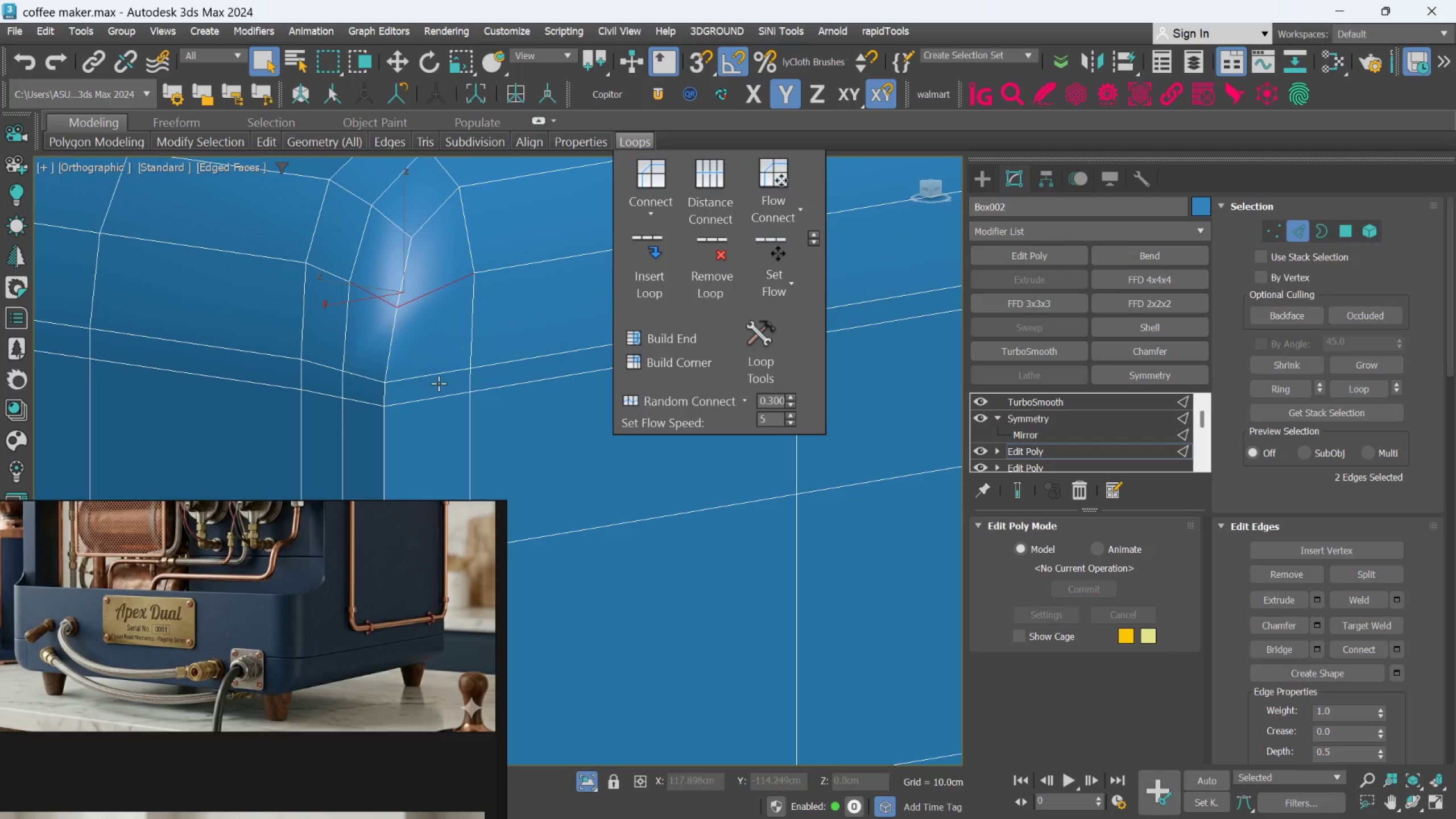 
left_click([437, 375])
 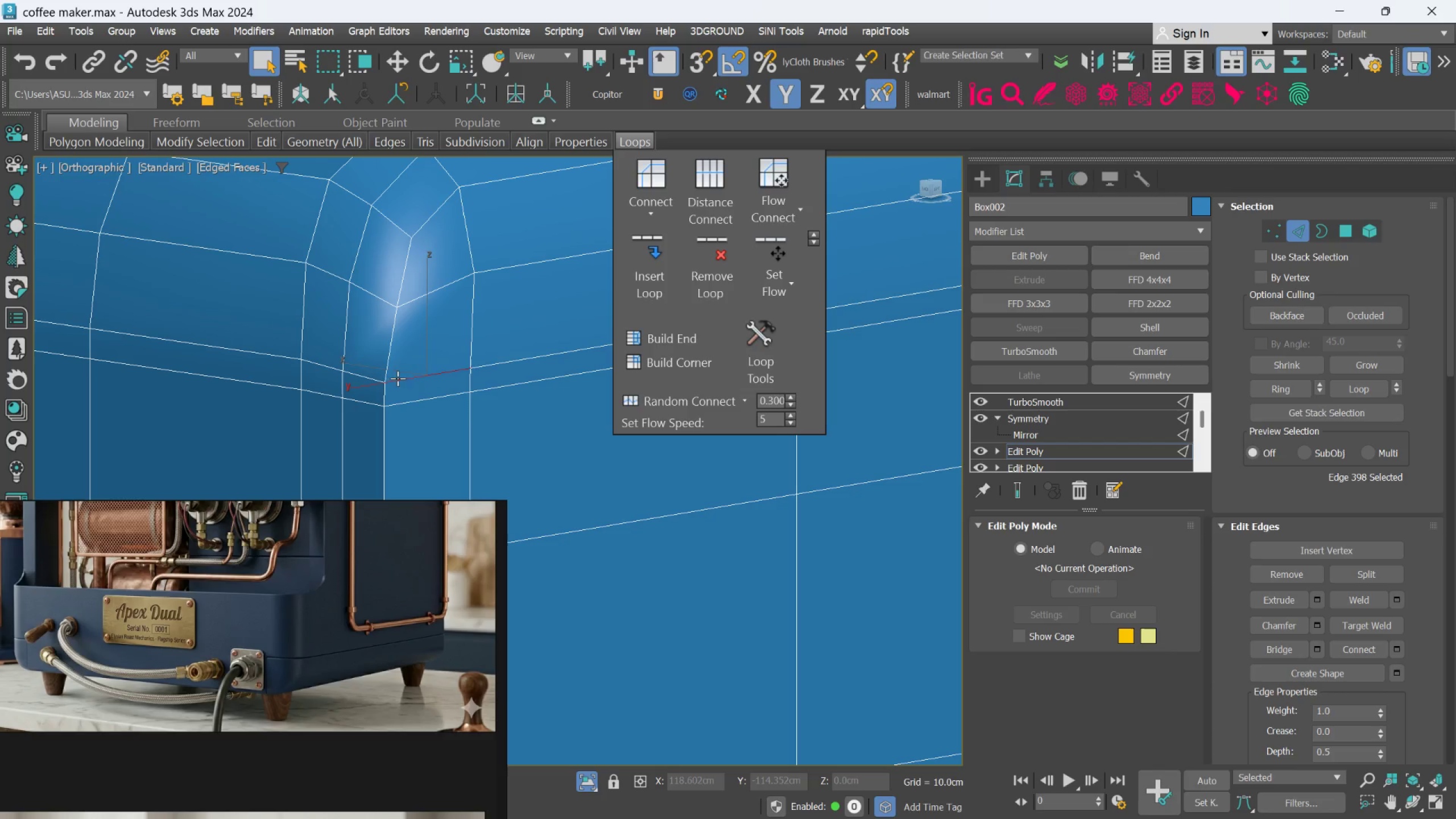 
hold_key(key=ControlLeft, duration=0.83)
left_click([363, 378])
 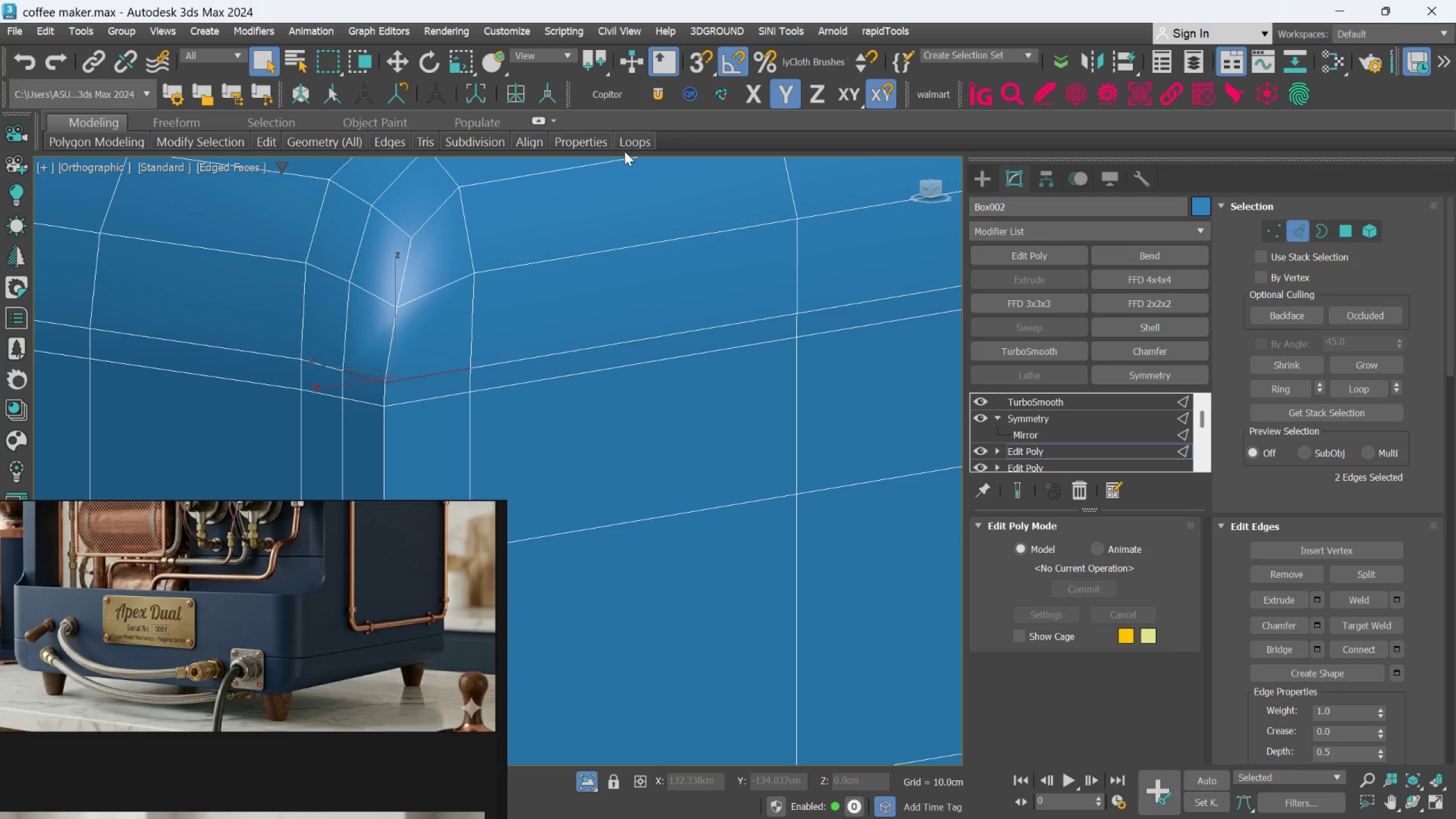 
left_click([628, 147])
 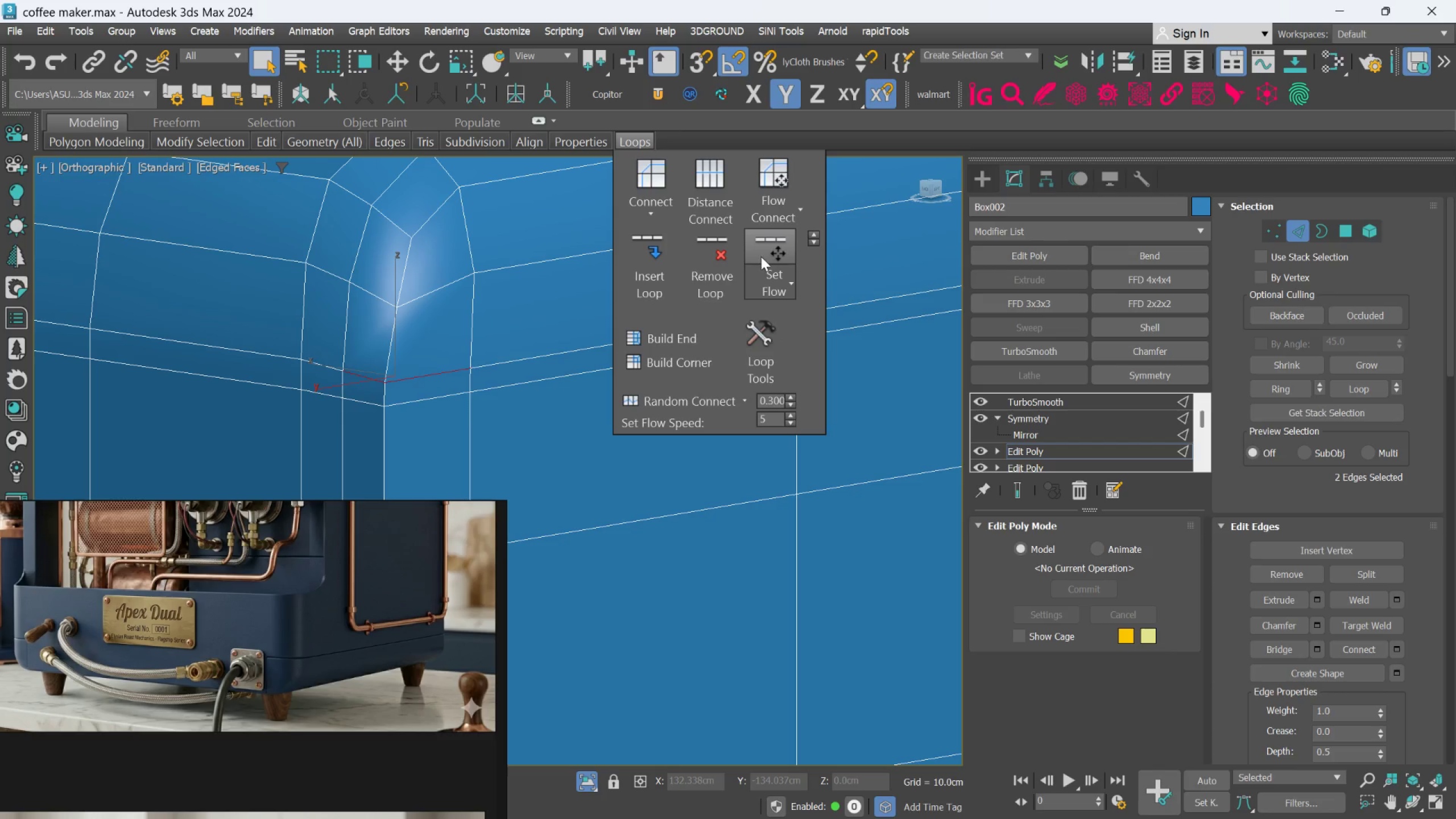 
left_click([765, 249])
 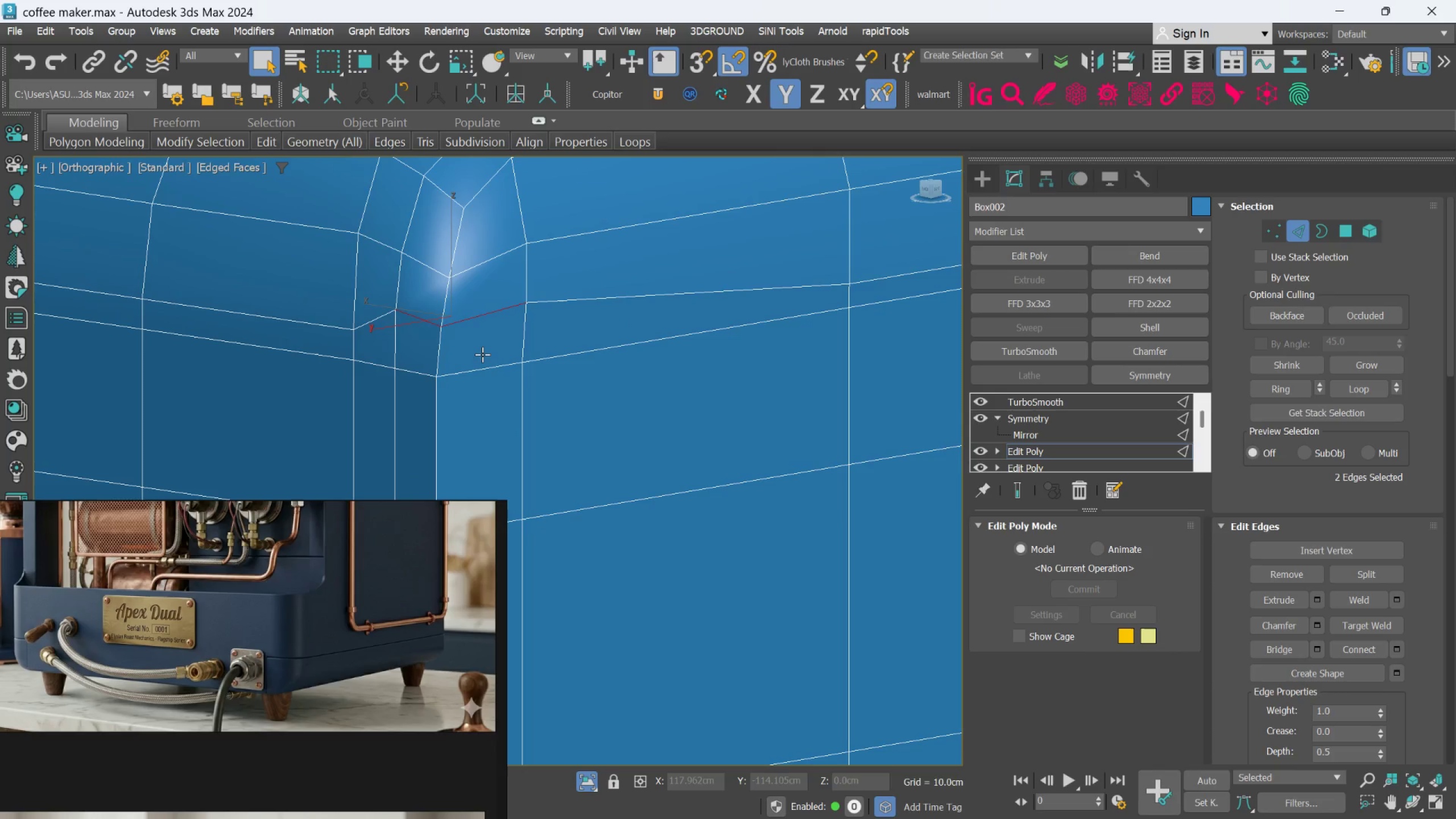 
left_click([472, 371])
 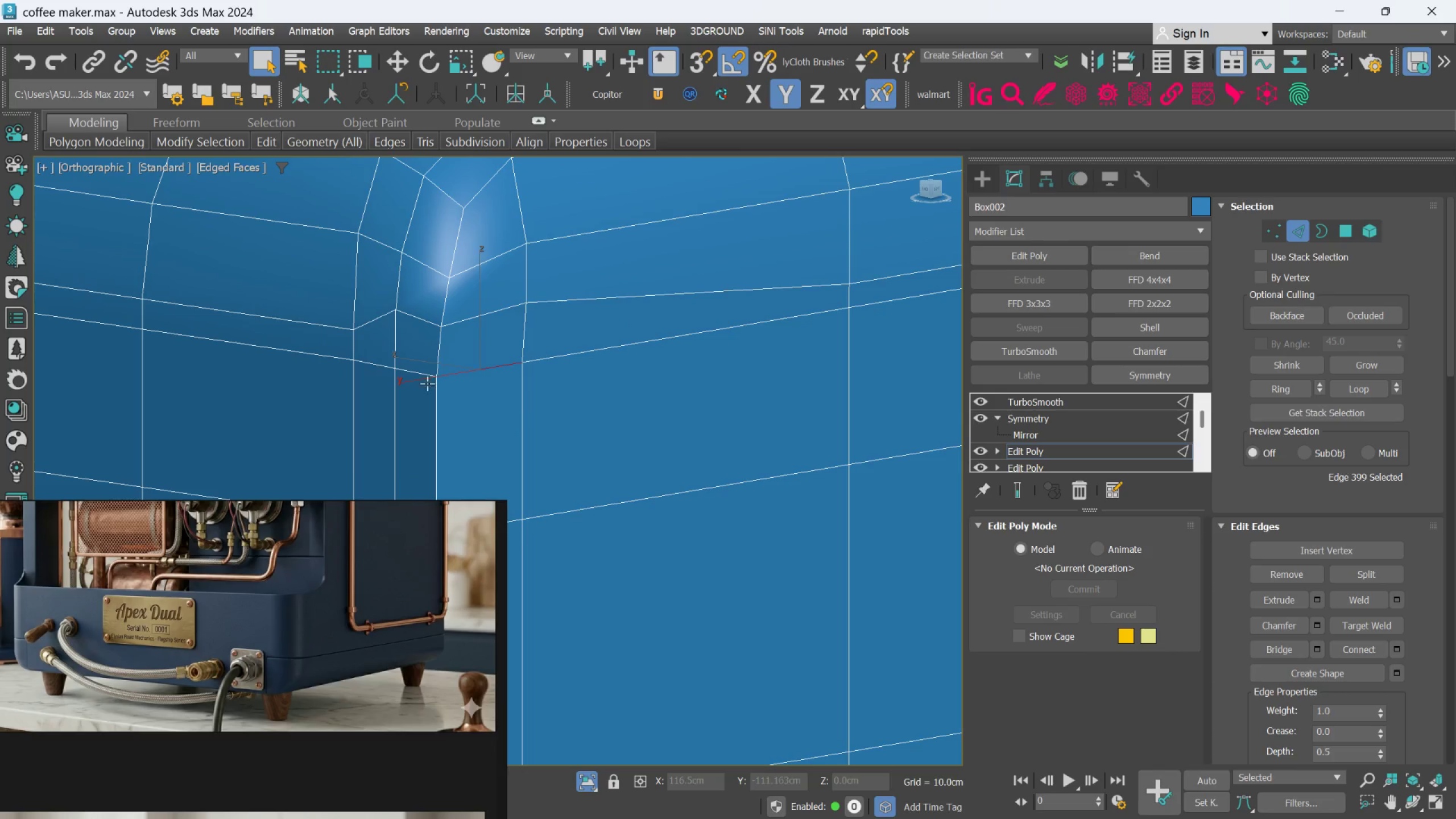 
hold_key(key=ControlLeft, duration=0.61)
left_click([406, 377])
 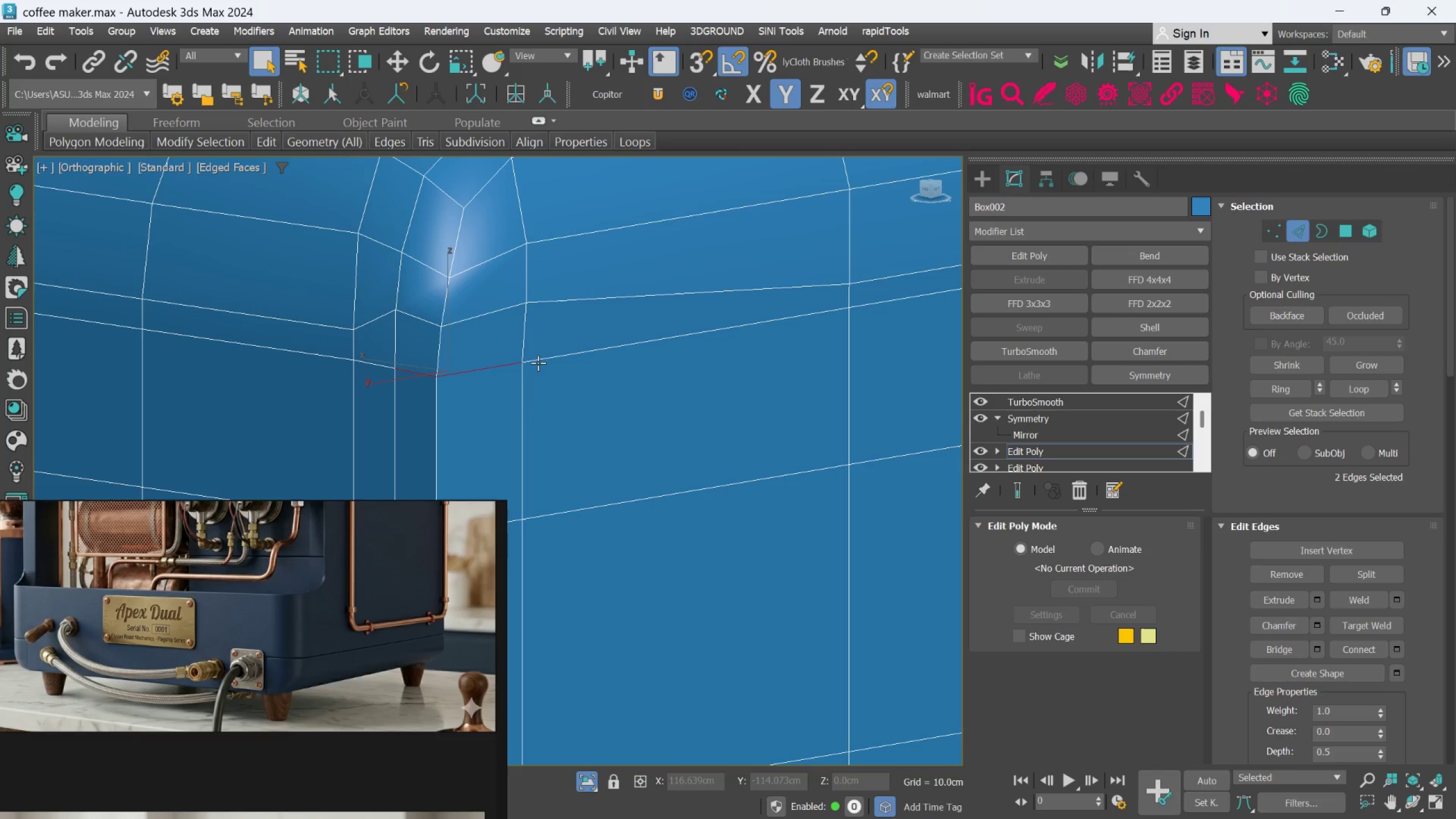 
double_click([538, 363])
 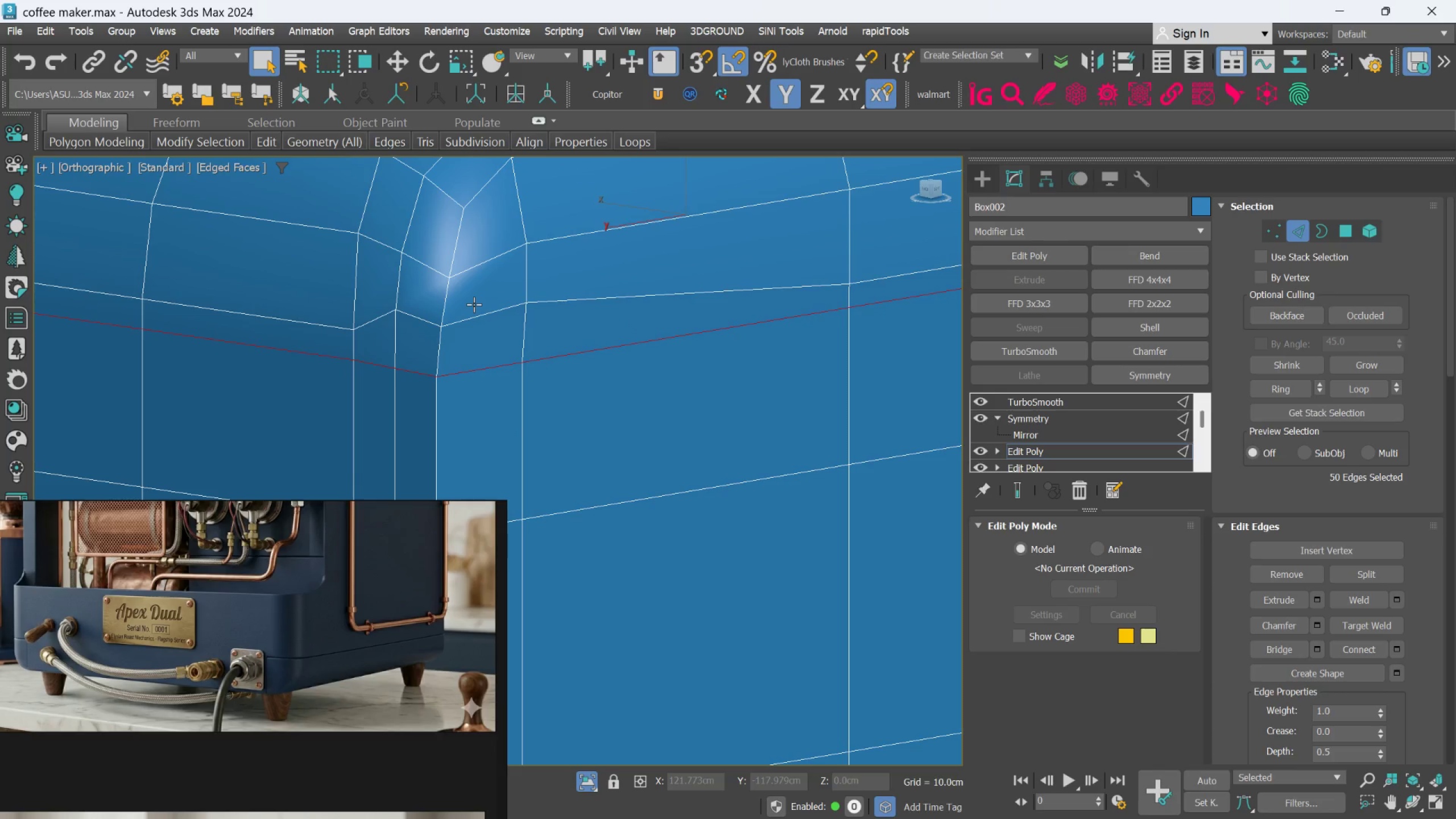 
key(Control+ControlLeft)
 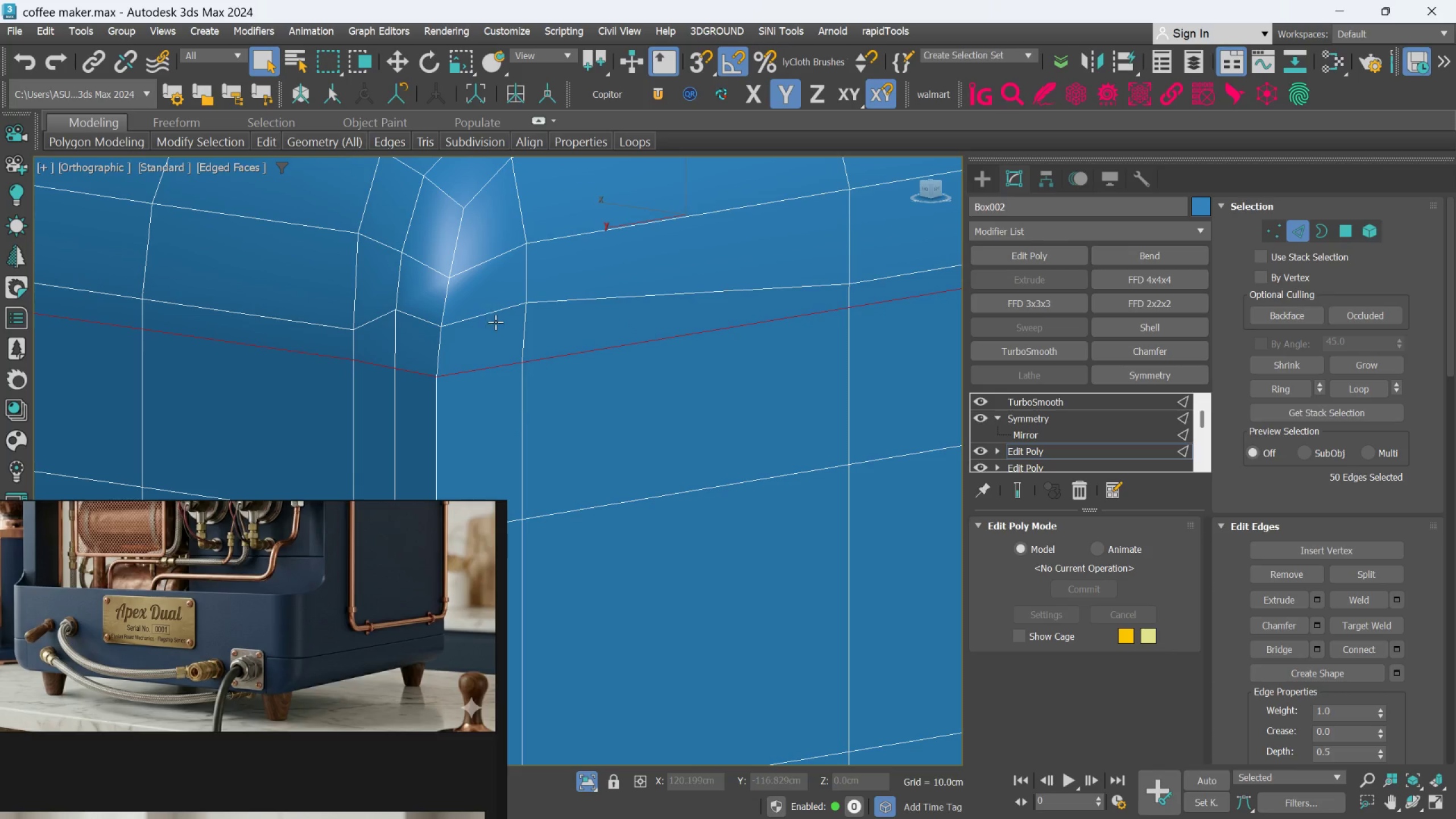 
key(Control+Z)
 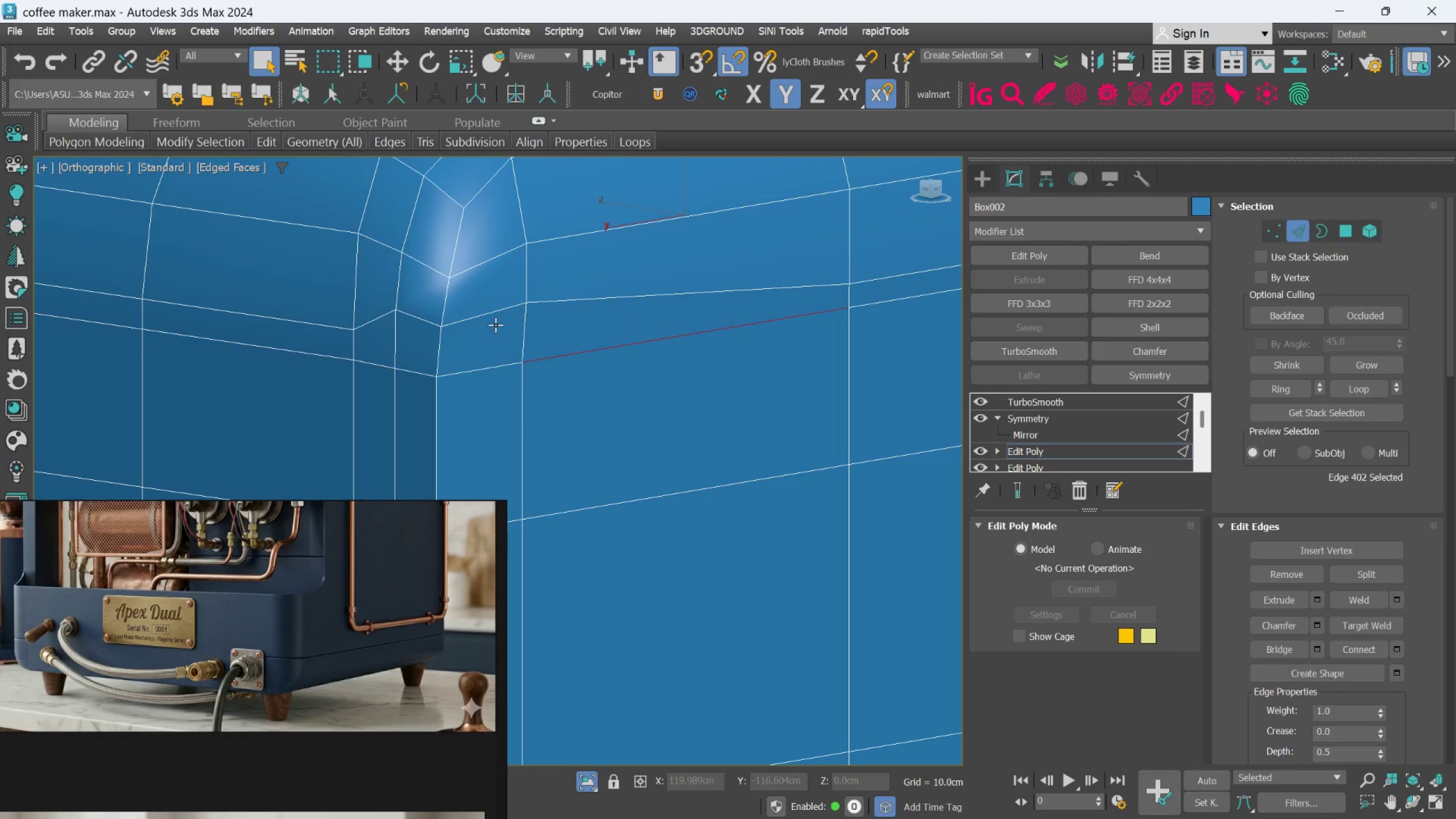 
key(Control+Z)
 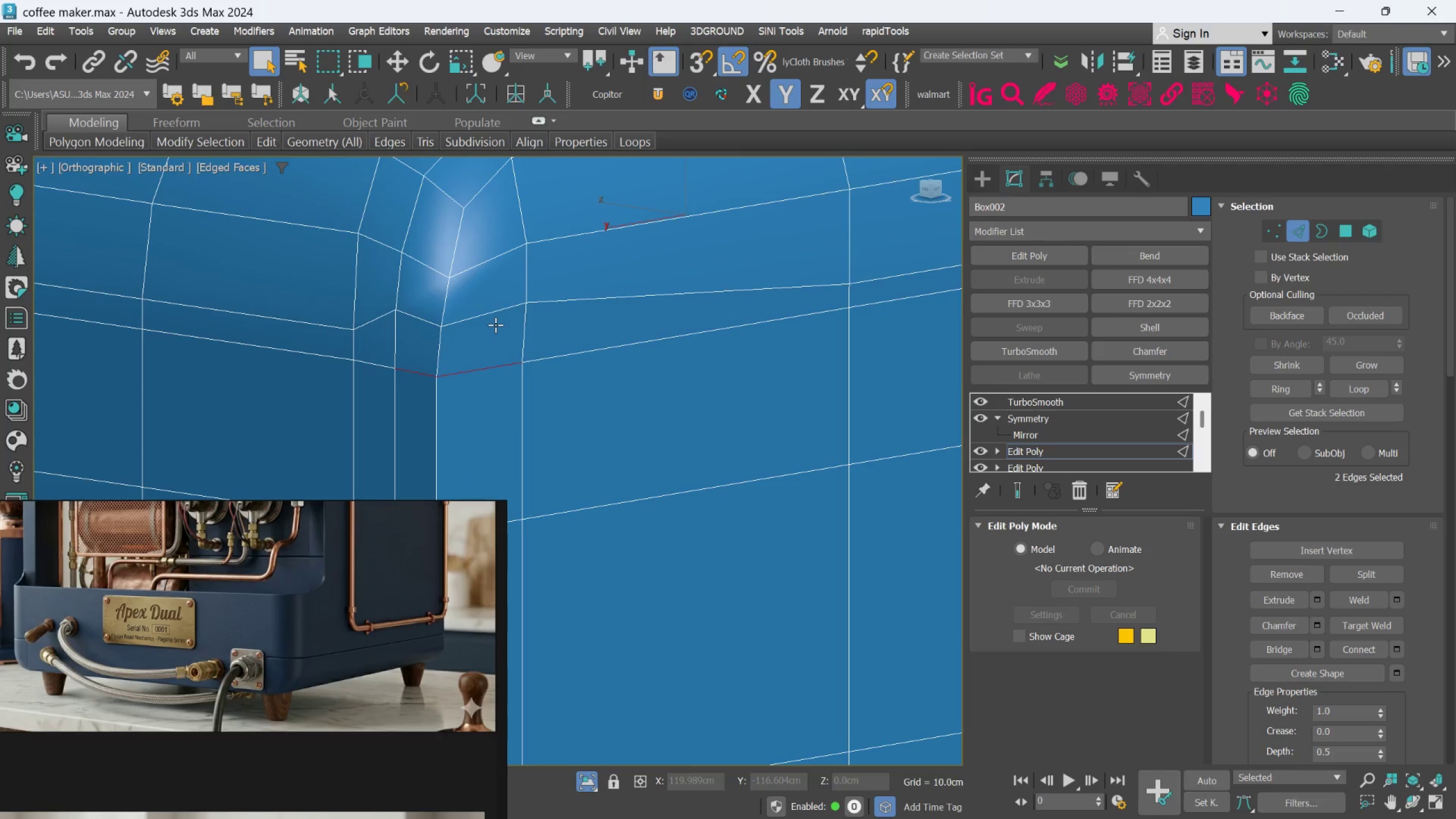 
key(Control+Z)
 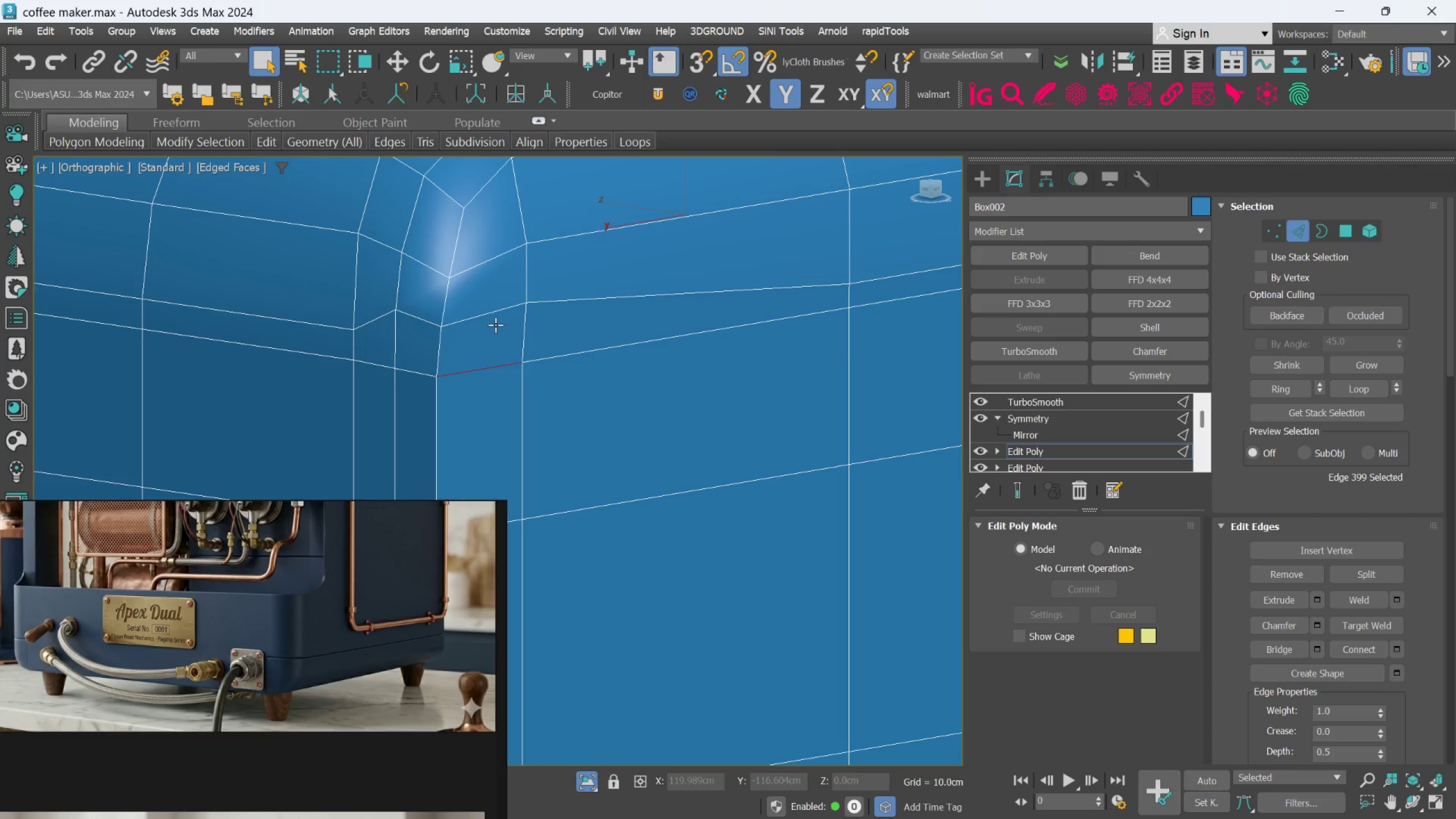 
key(Control+Z)
 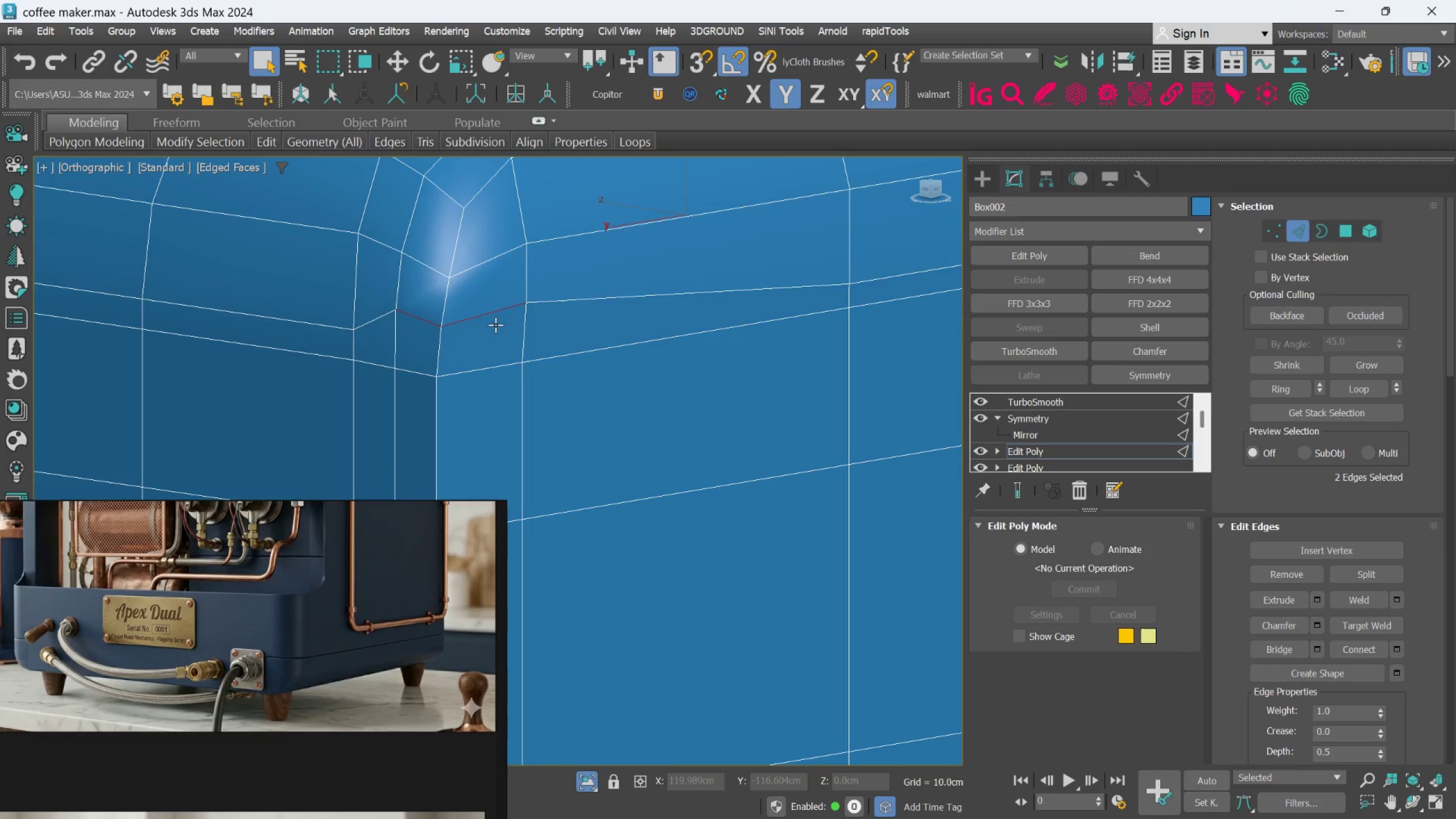 
key(Control+Z)
 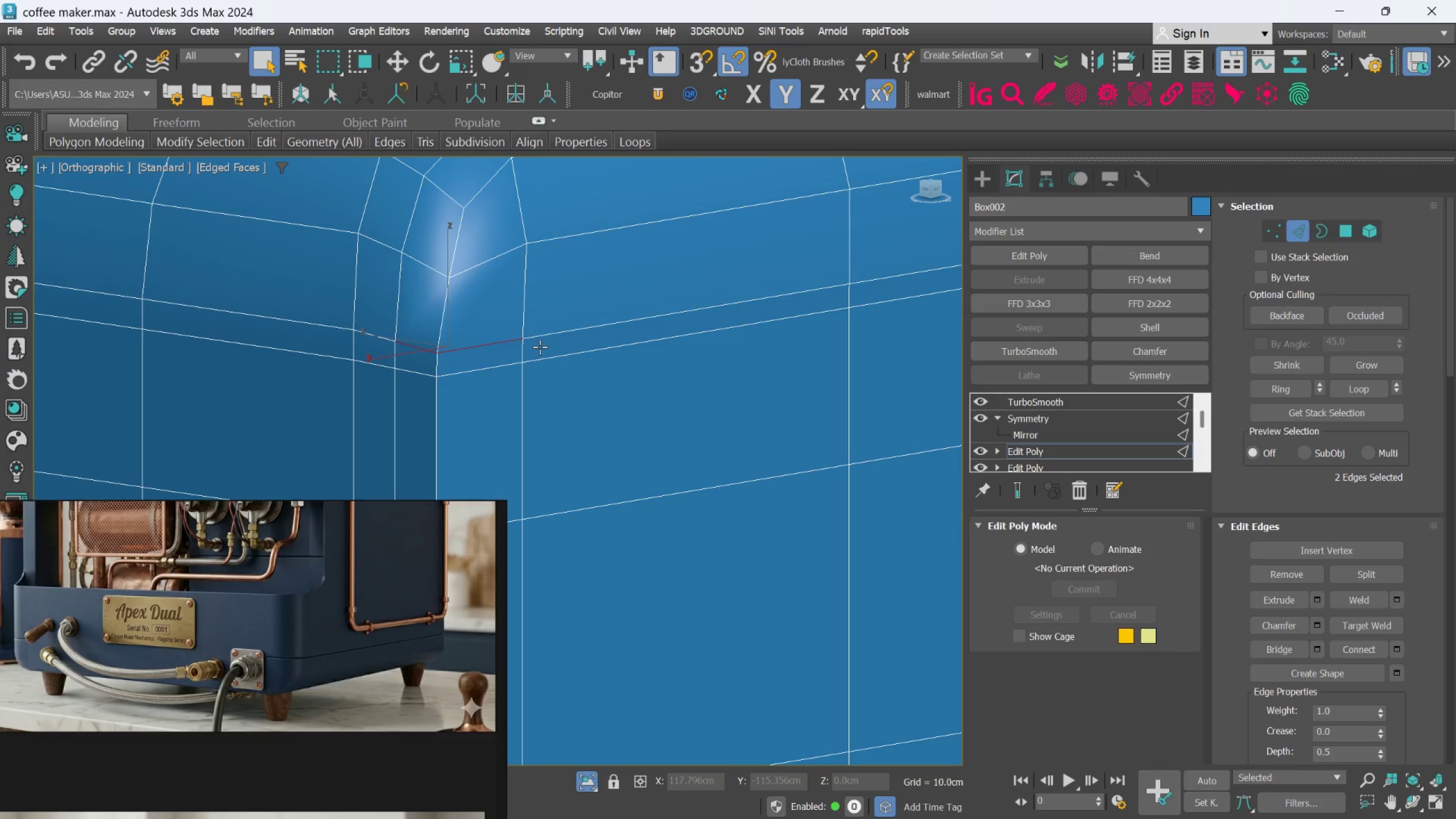 
key(Control+ControlLeft)
 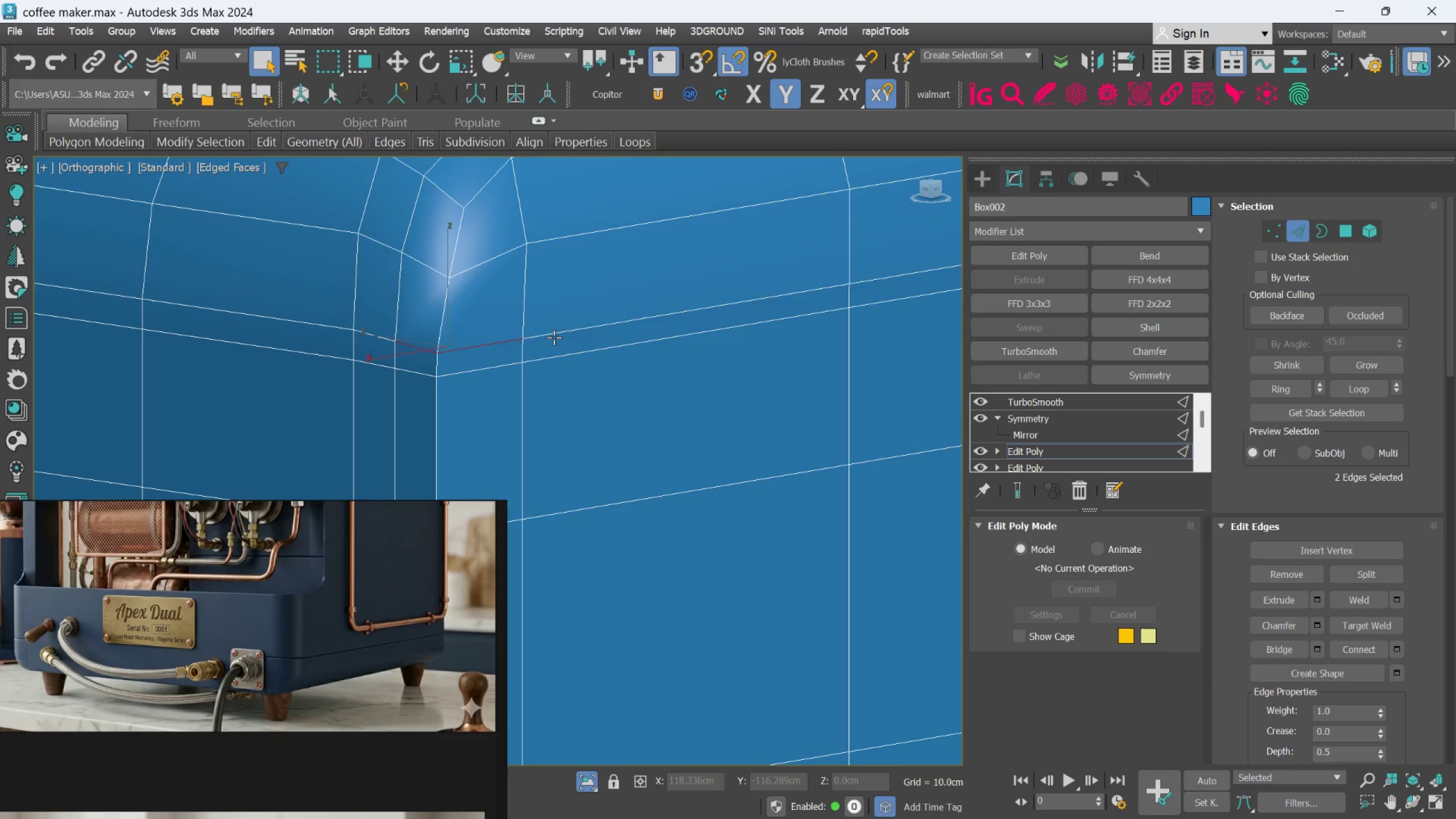 
double_click([554, 337])
 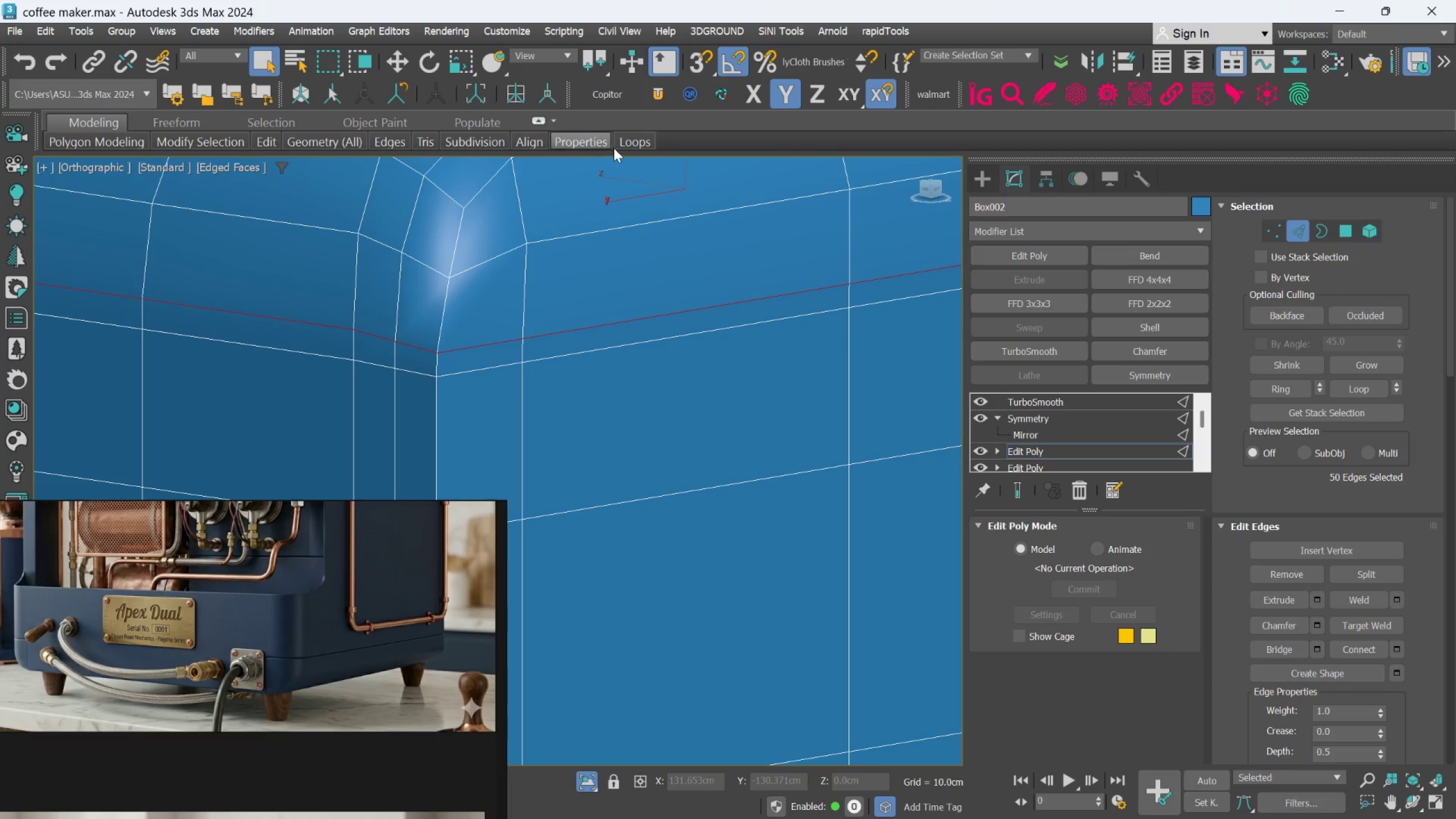 
left_click([622, 146])
 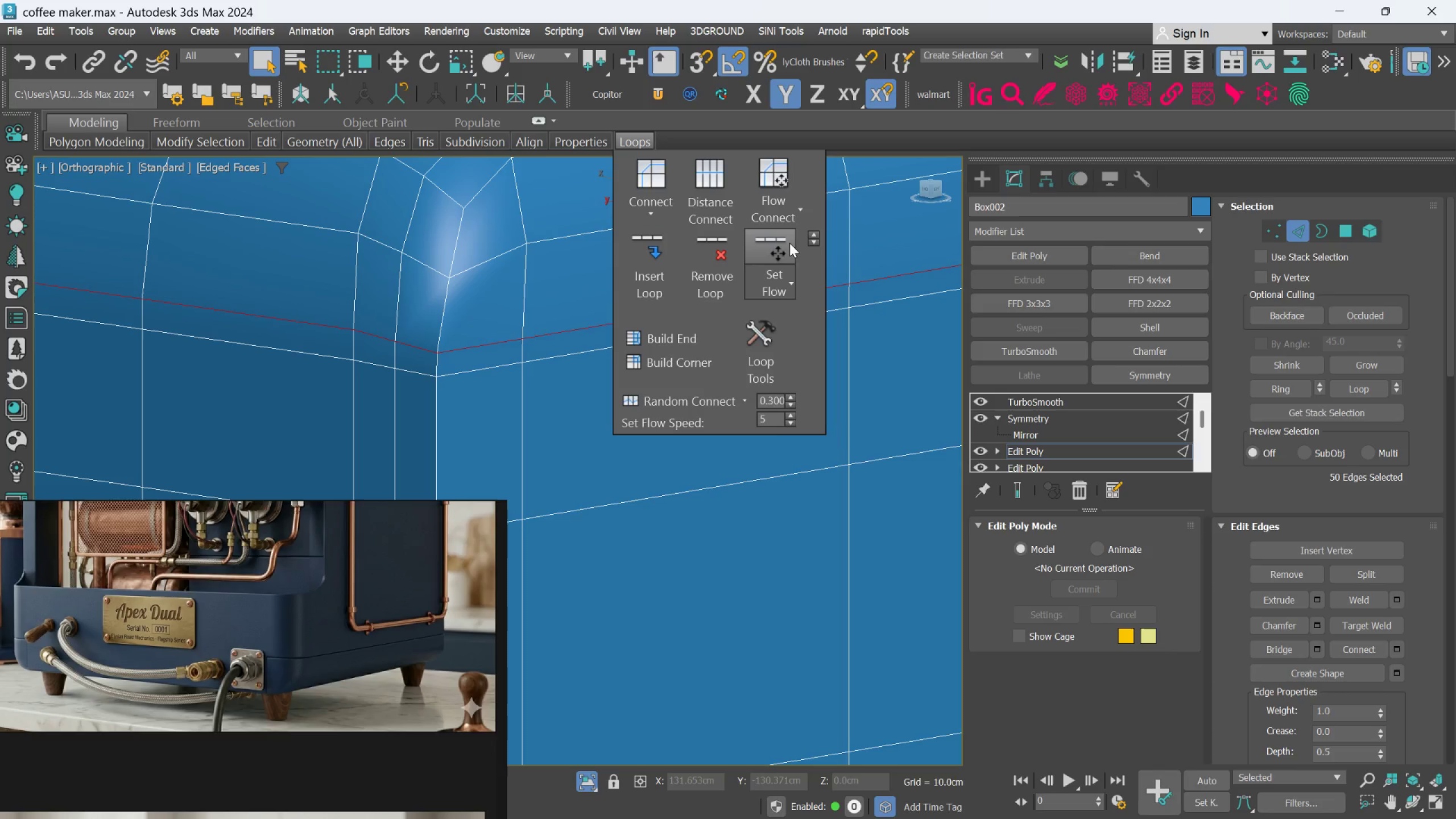 
left_click([787, 243])
 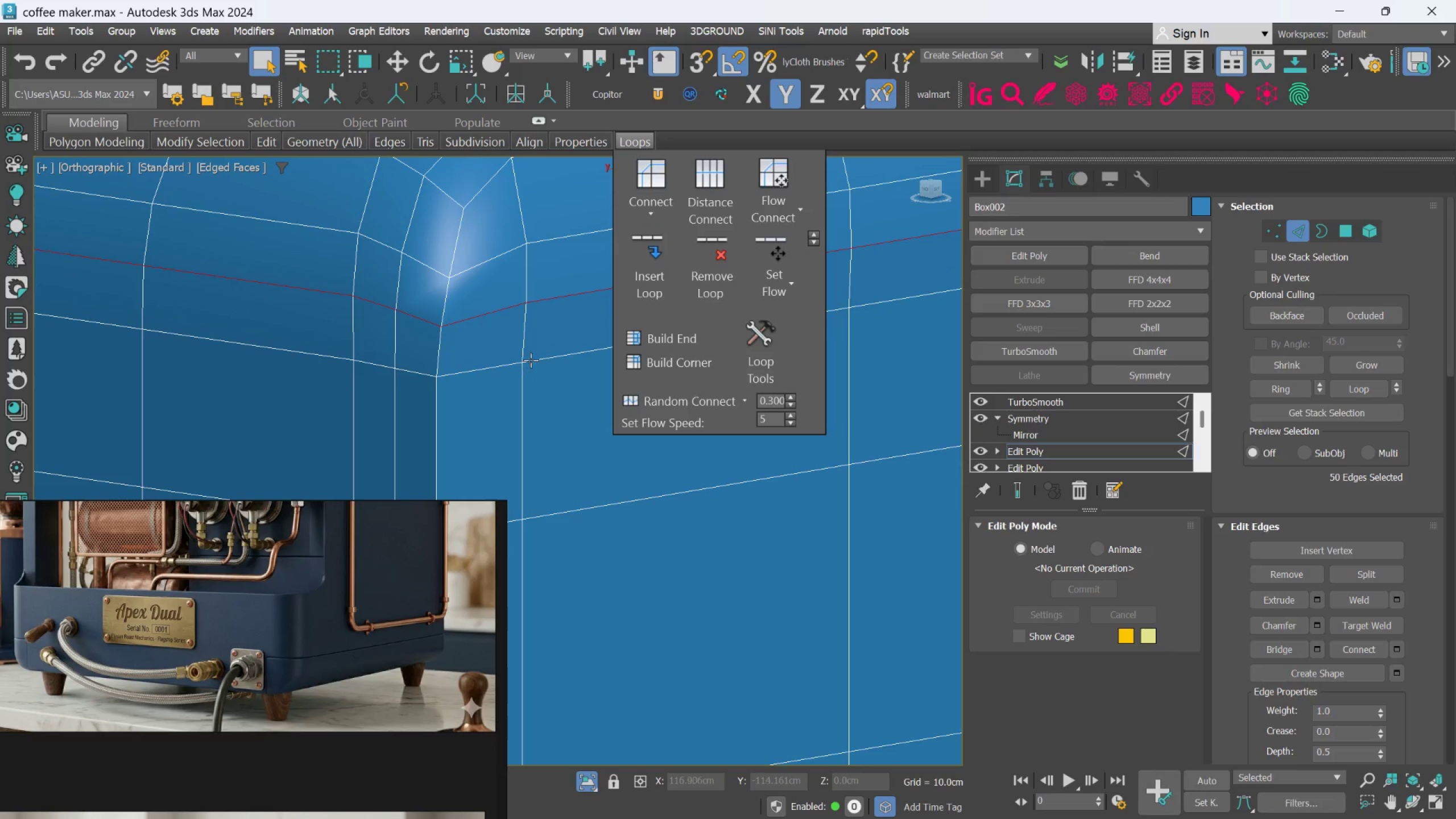 
double_click([533, 357])
 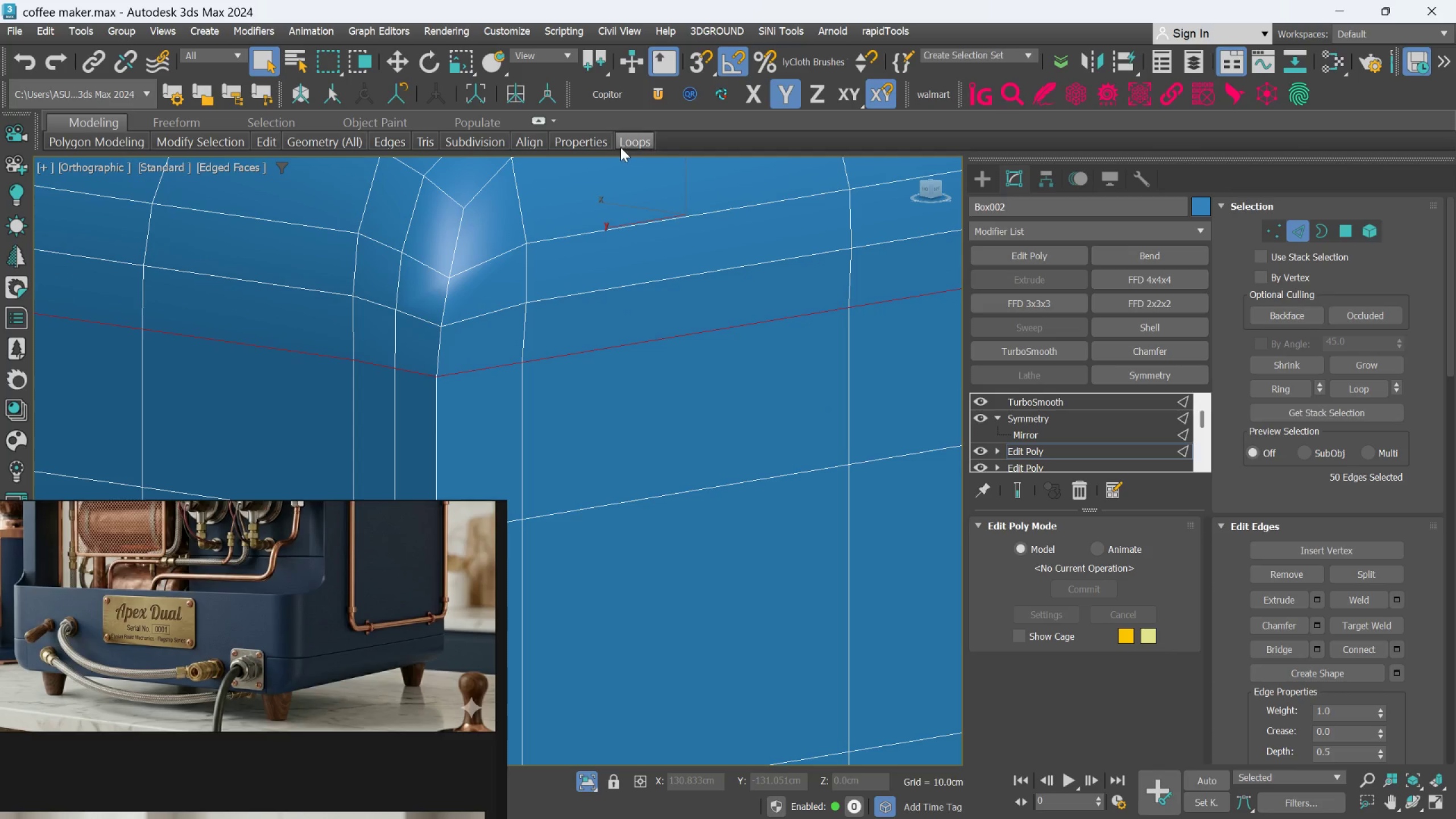 
left_click([635, 146])
 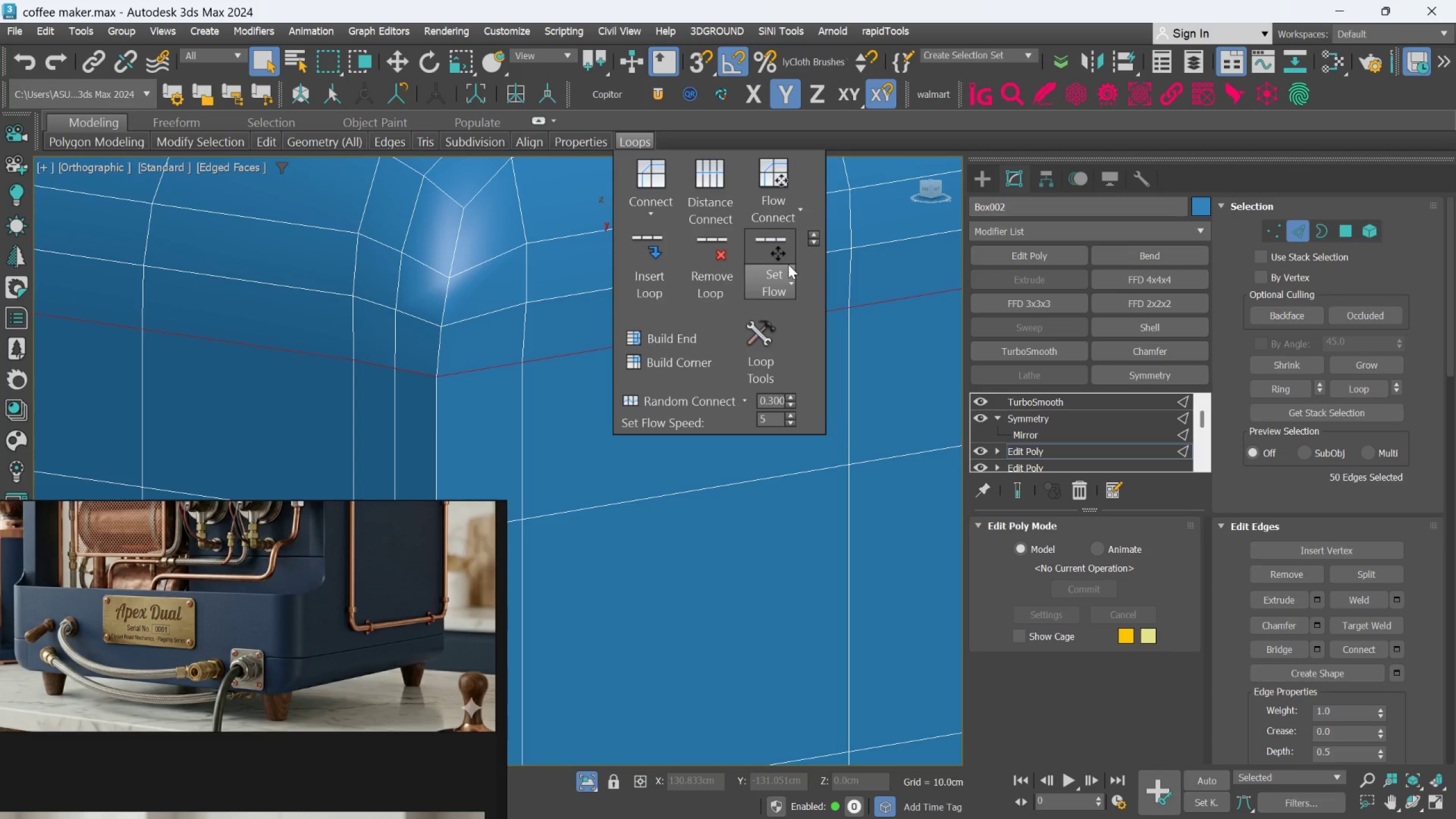 
left_click([784, 256])
 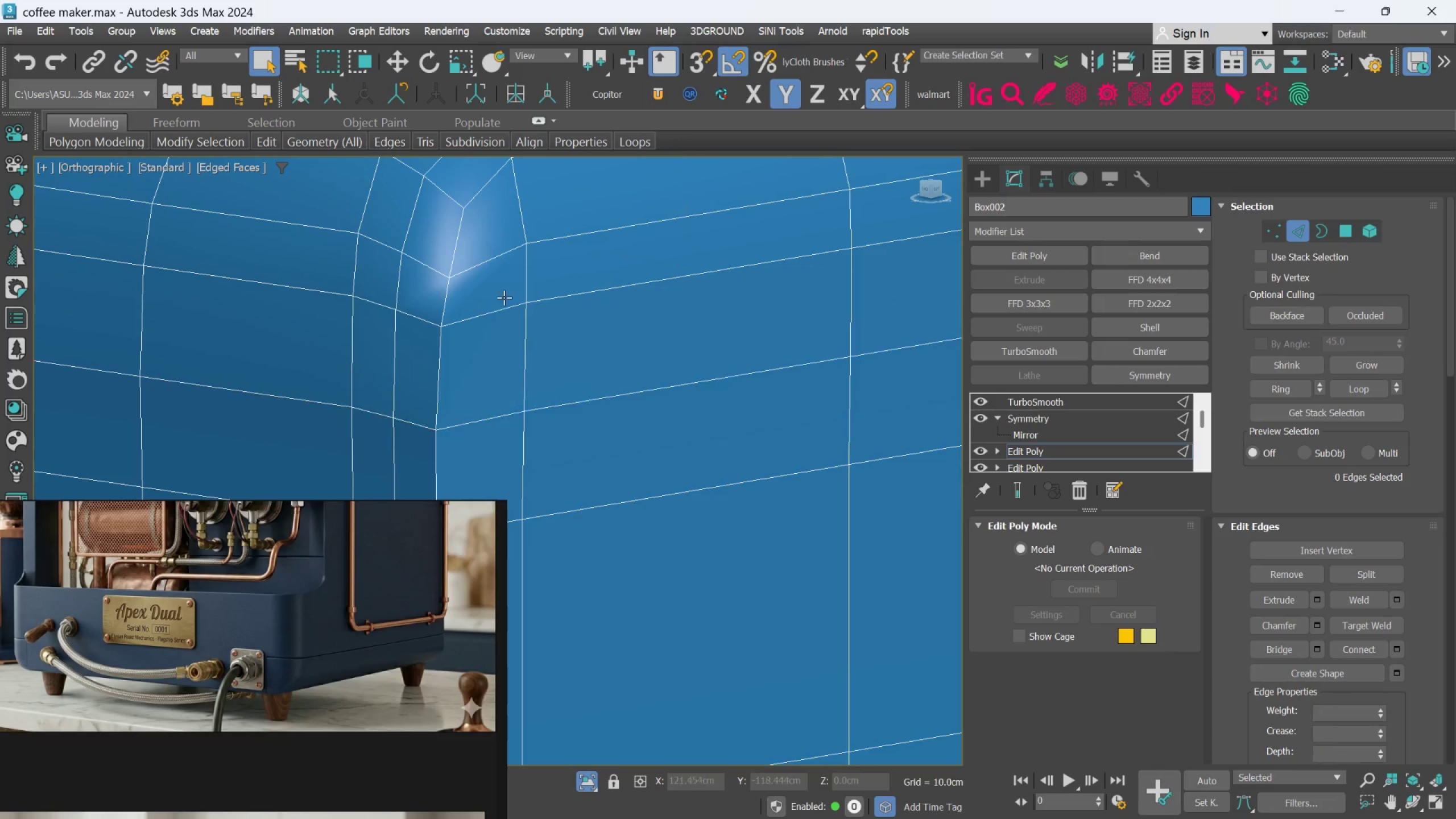 
double_click([494, 254])
 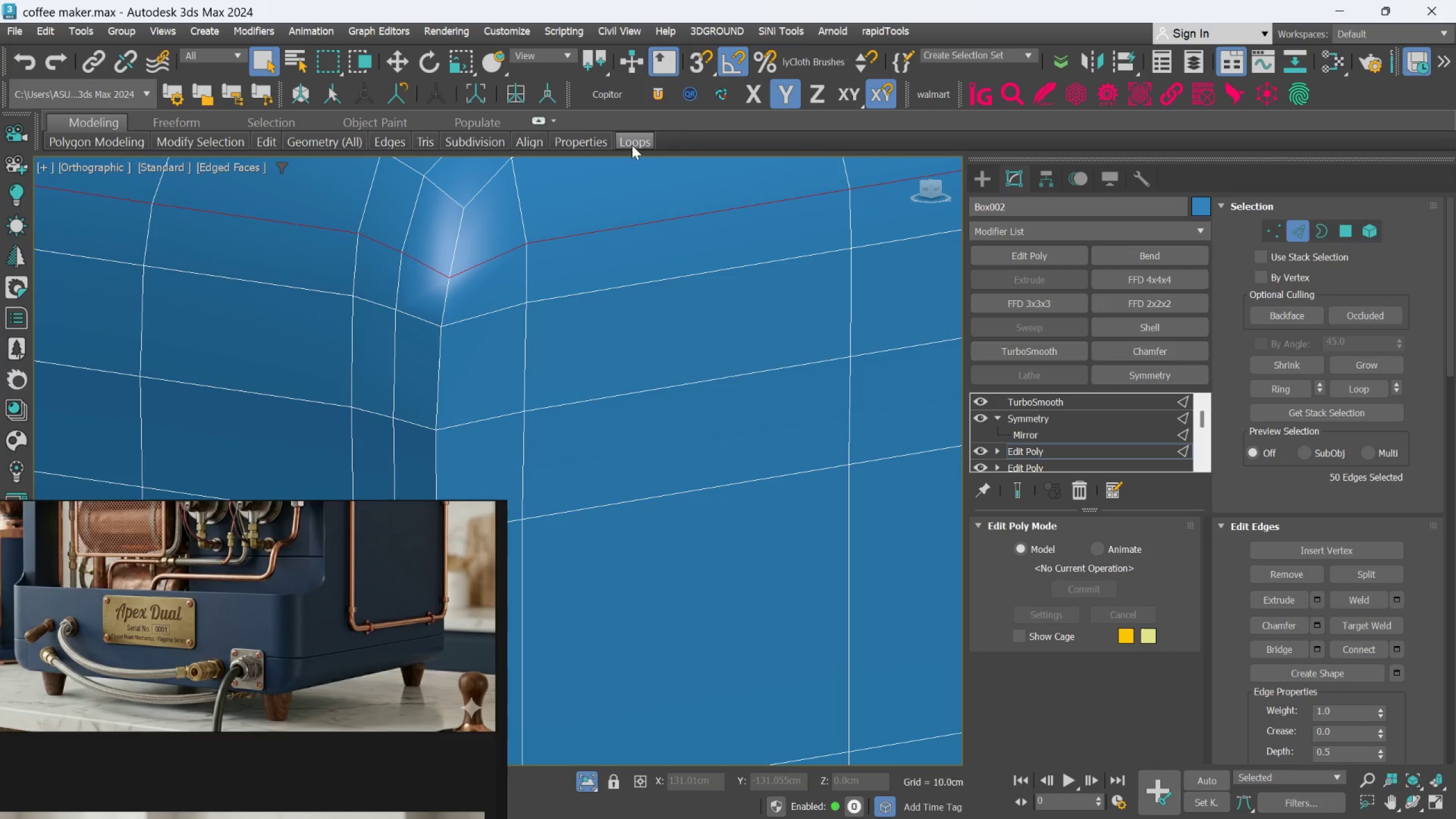 
left_click([634, 137])
 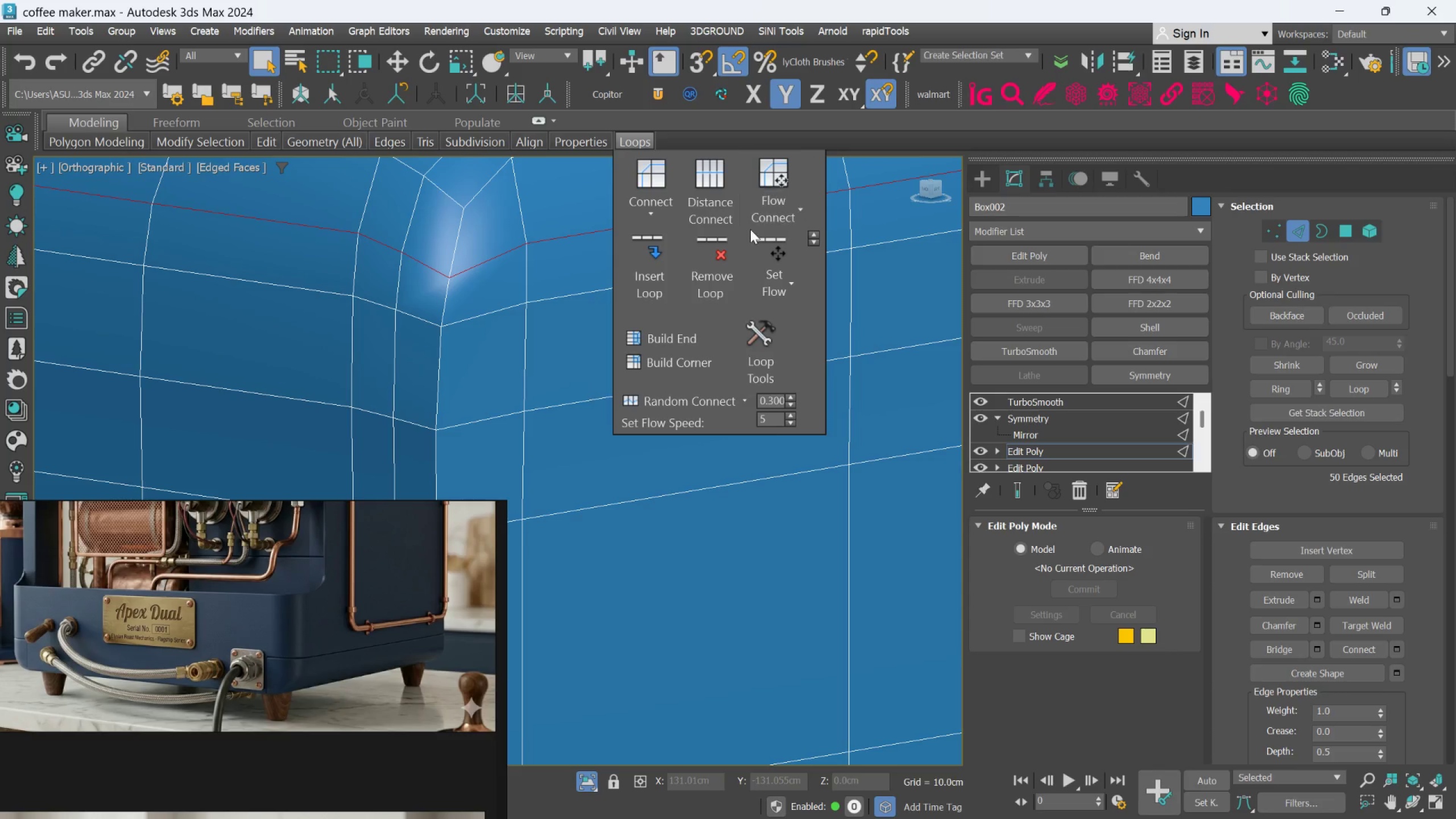 
left_click([758, 237])
 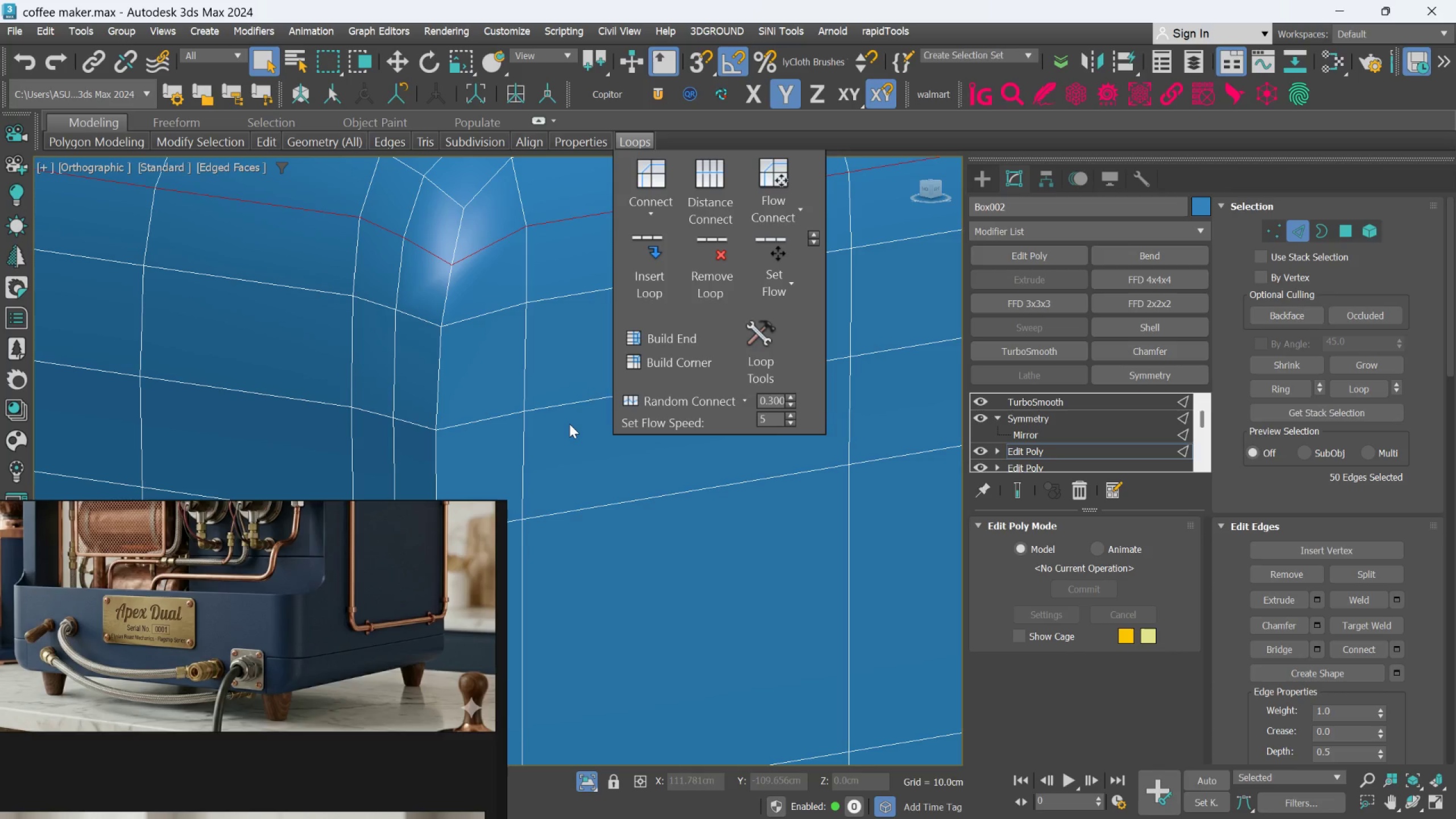 
left_click([569, 424])
 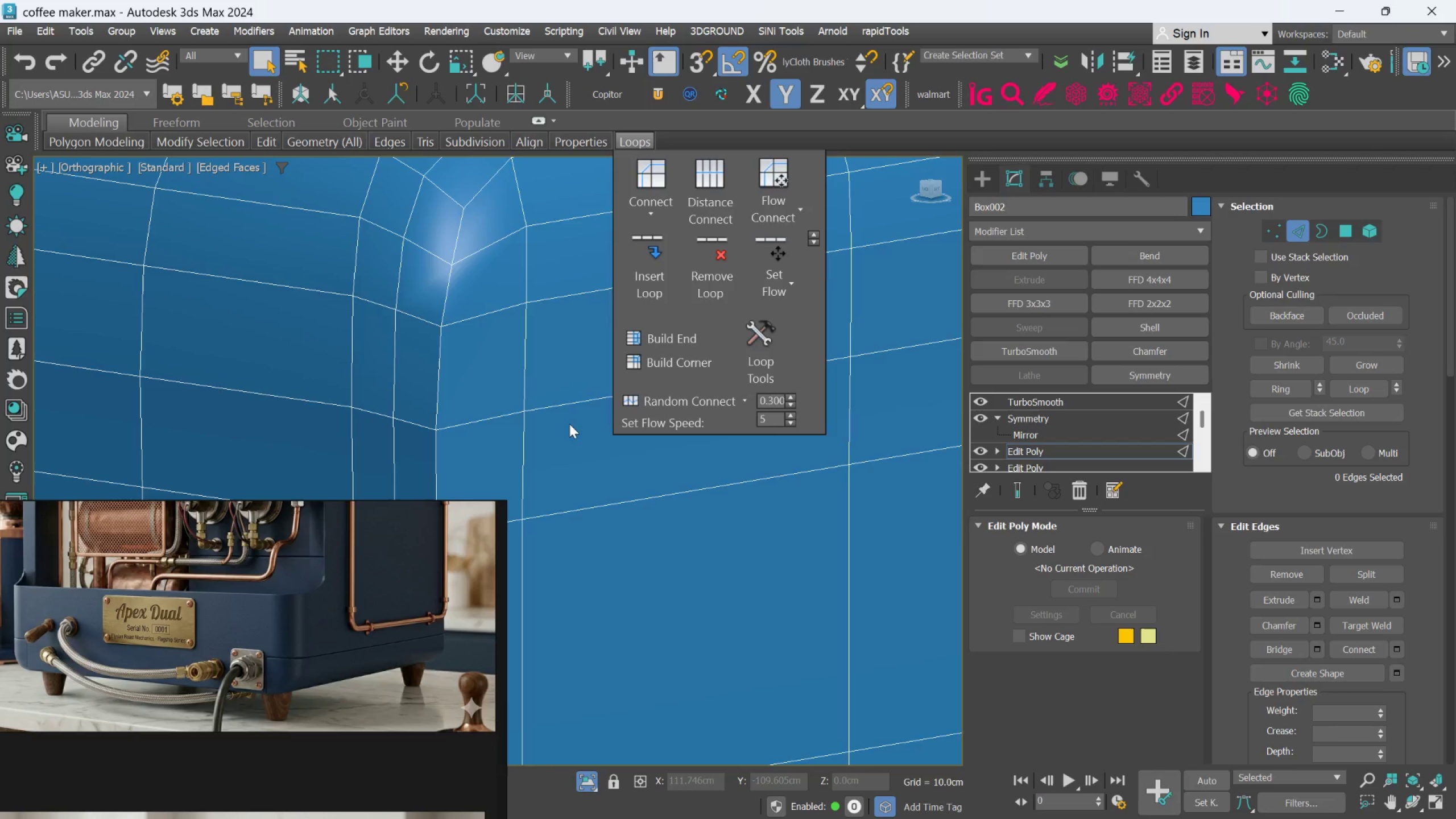 
scroll: coordinate [569, 424], scroll_direction: down, amount: 3.0
 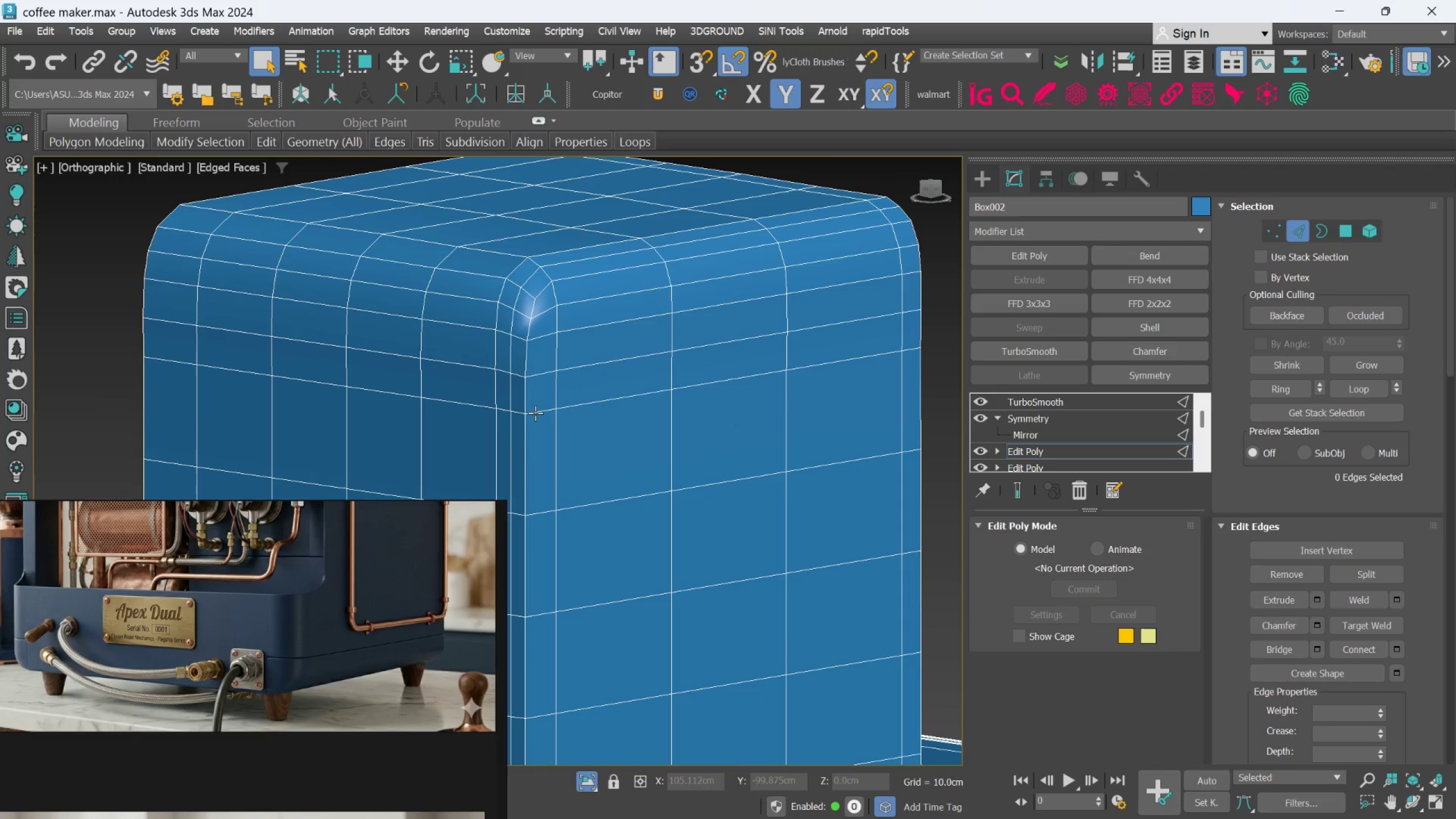 
double_click([535, 413])
 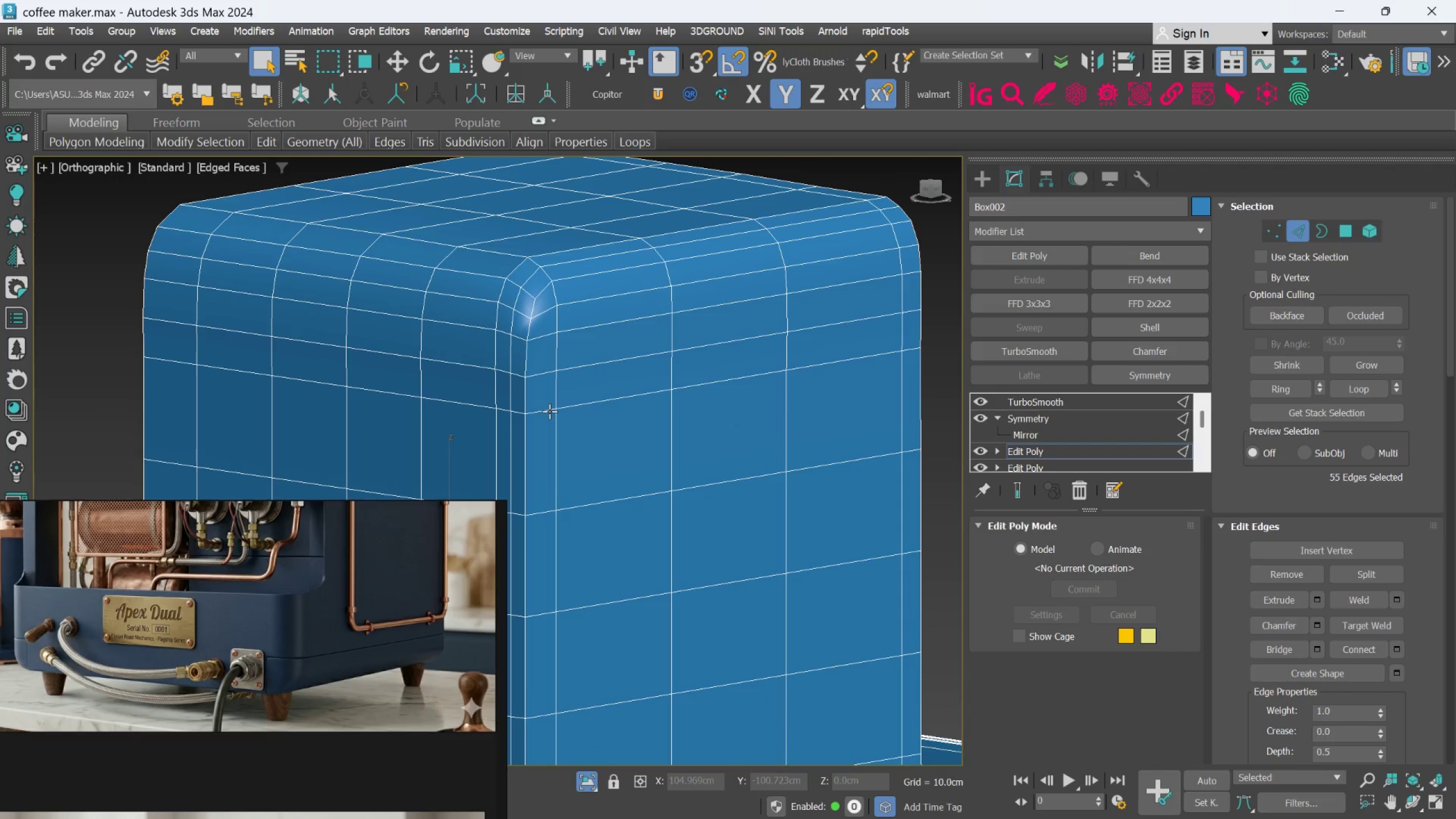 
double_click([549, 411])
 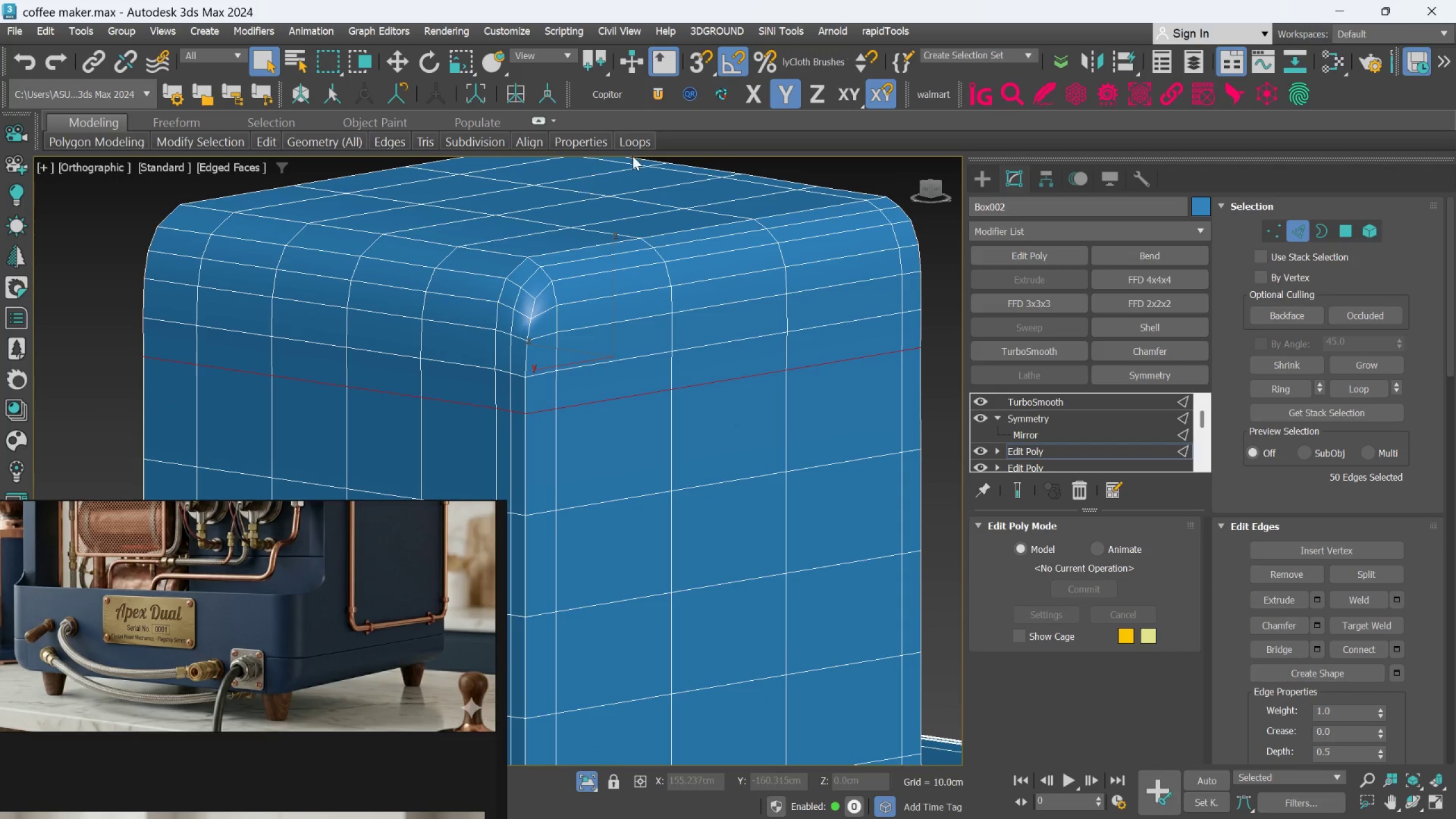 
left_click([642, 145])
 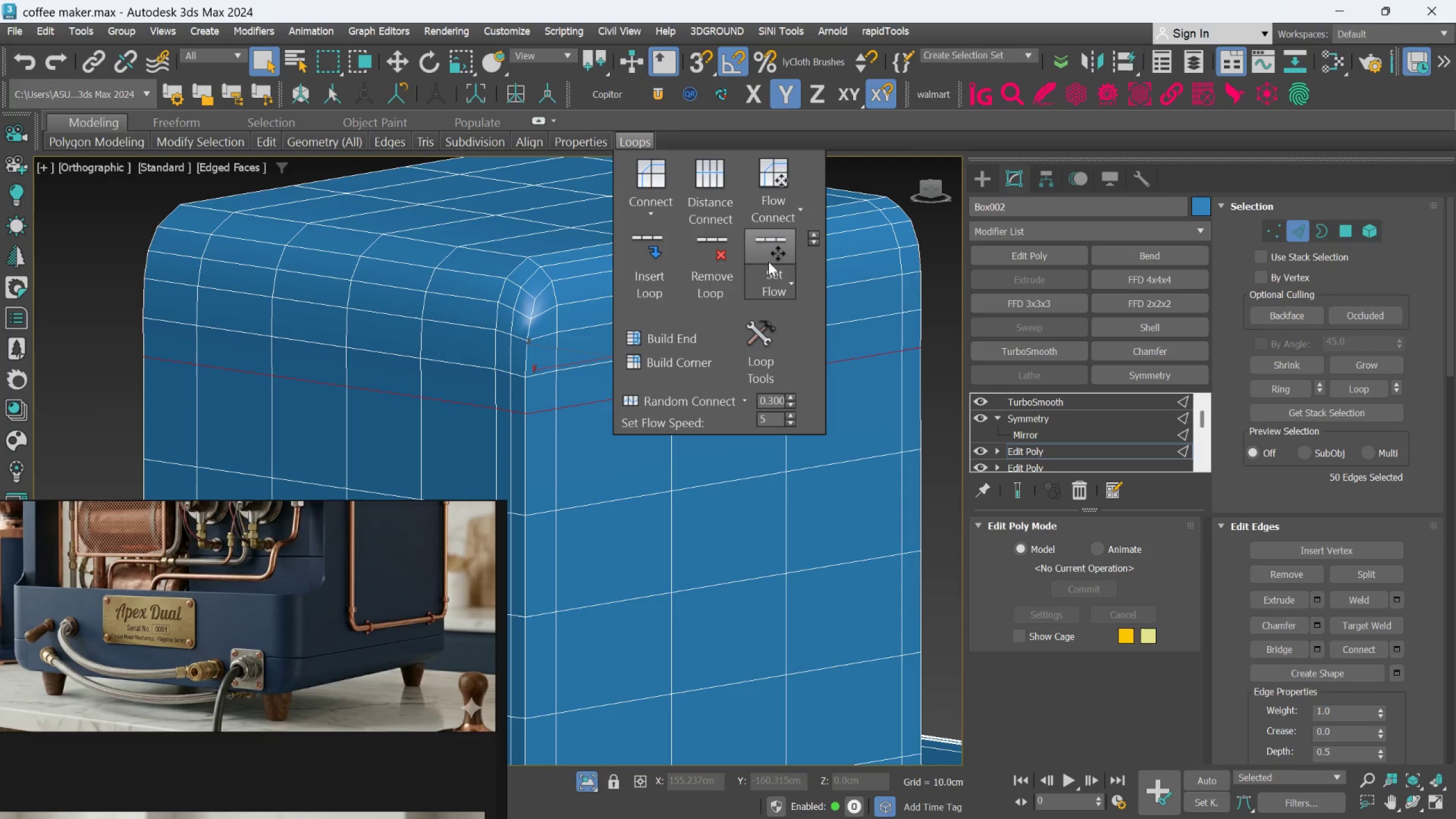 
left_click([770, 250])
 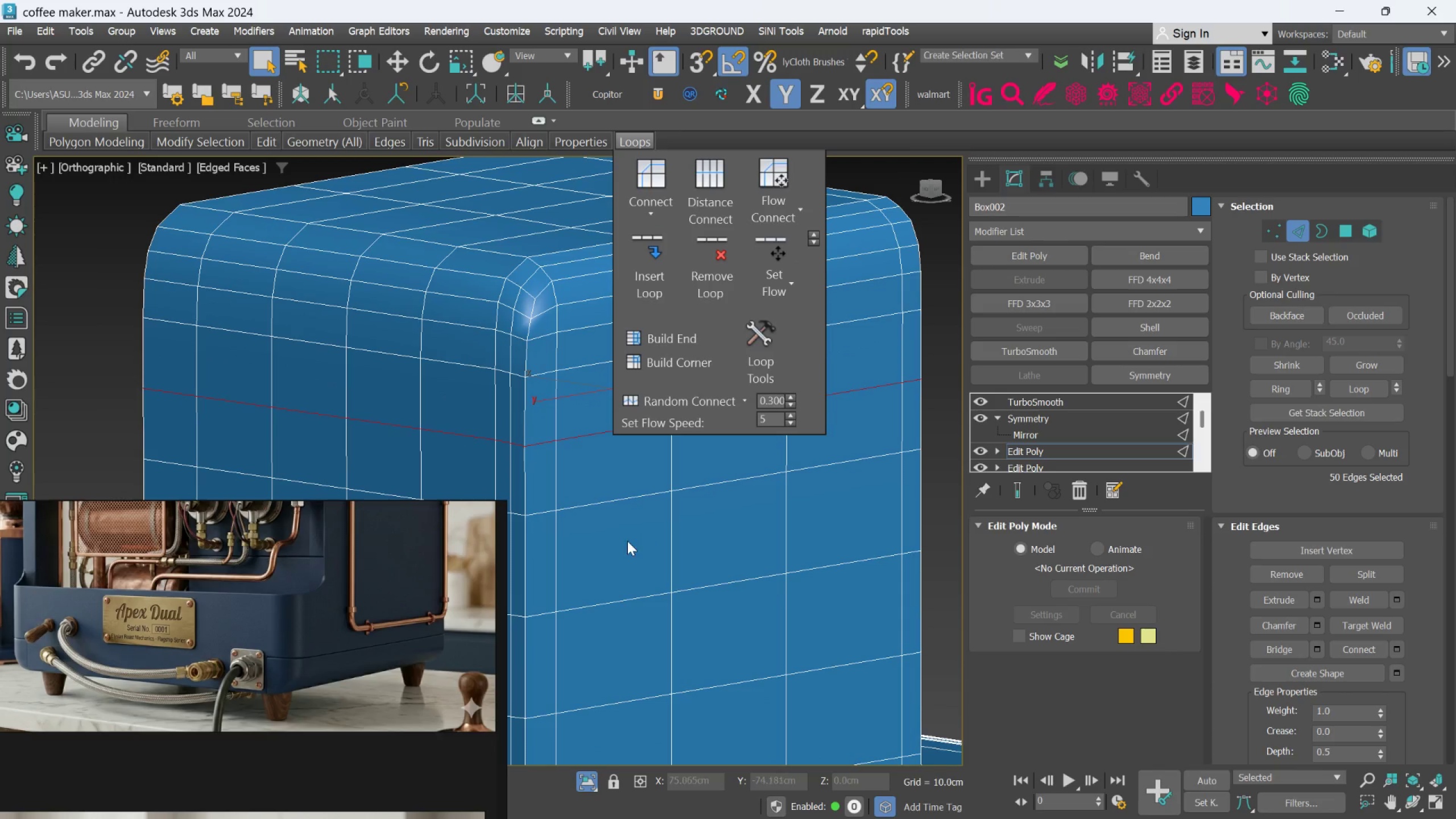 
left_click([617, 513])
 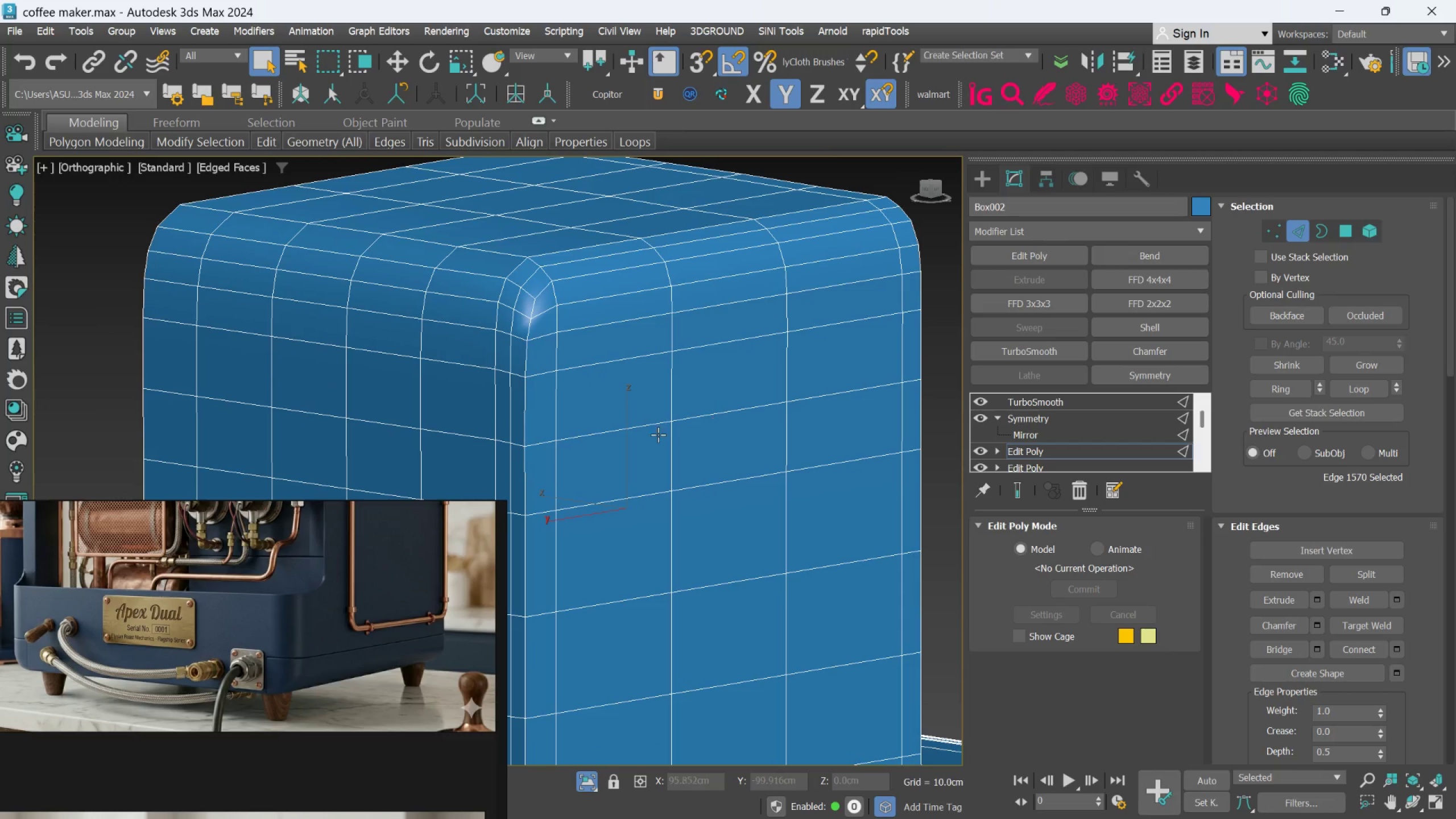 
scroll: coordinate [537, 336], scroll_direction: up, amount: 3.0
 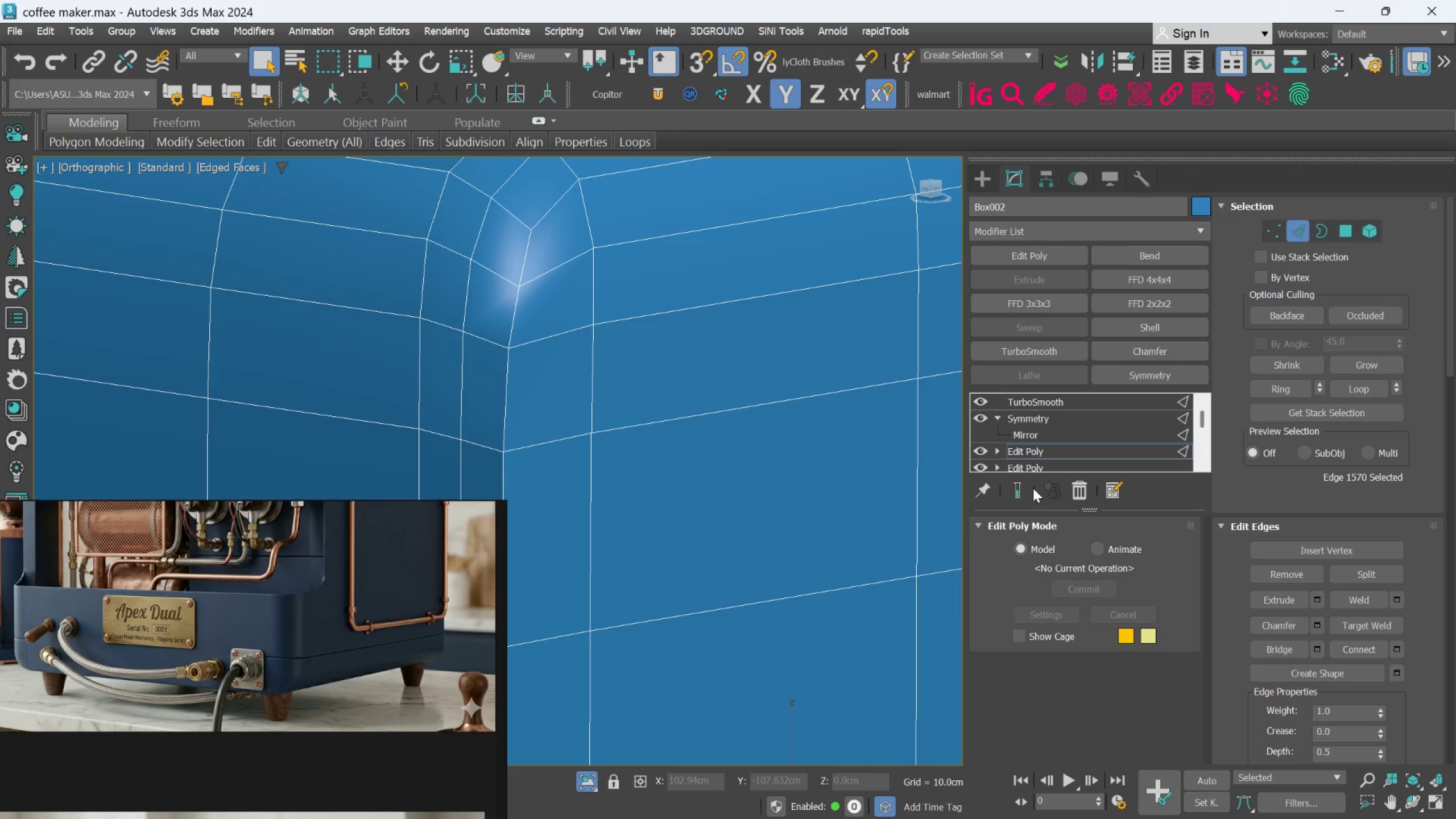 
left_click([1016, 487])
 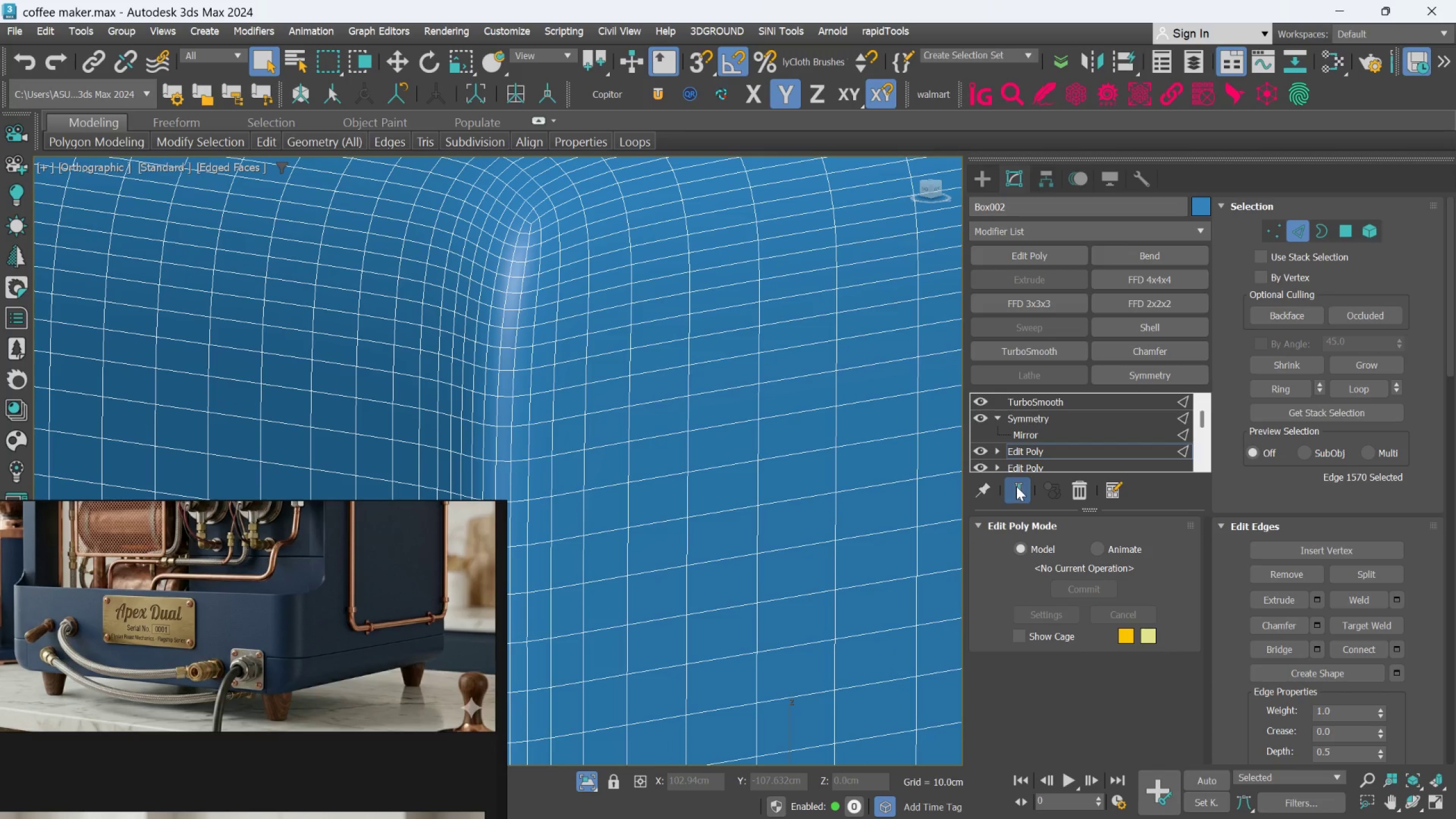 
scroll: coordinate [729, 470], scroll_direction: down, amount: 3.0
 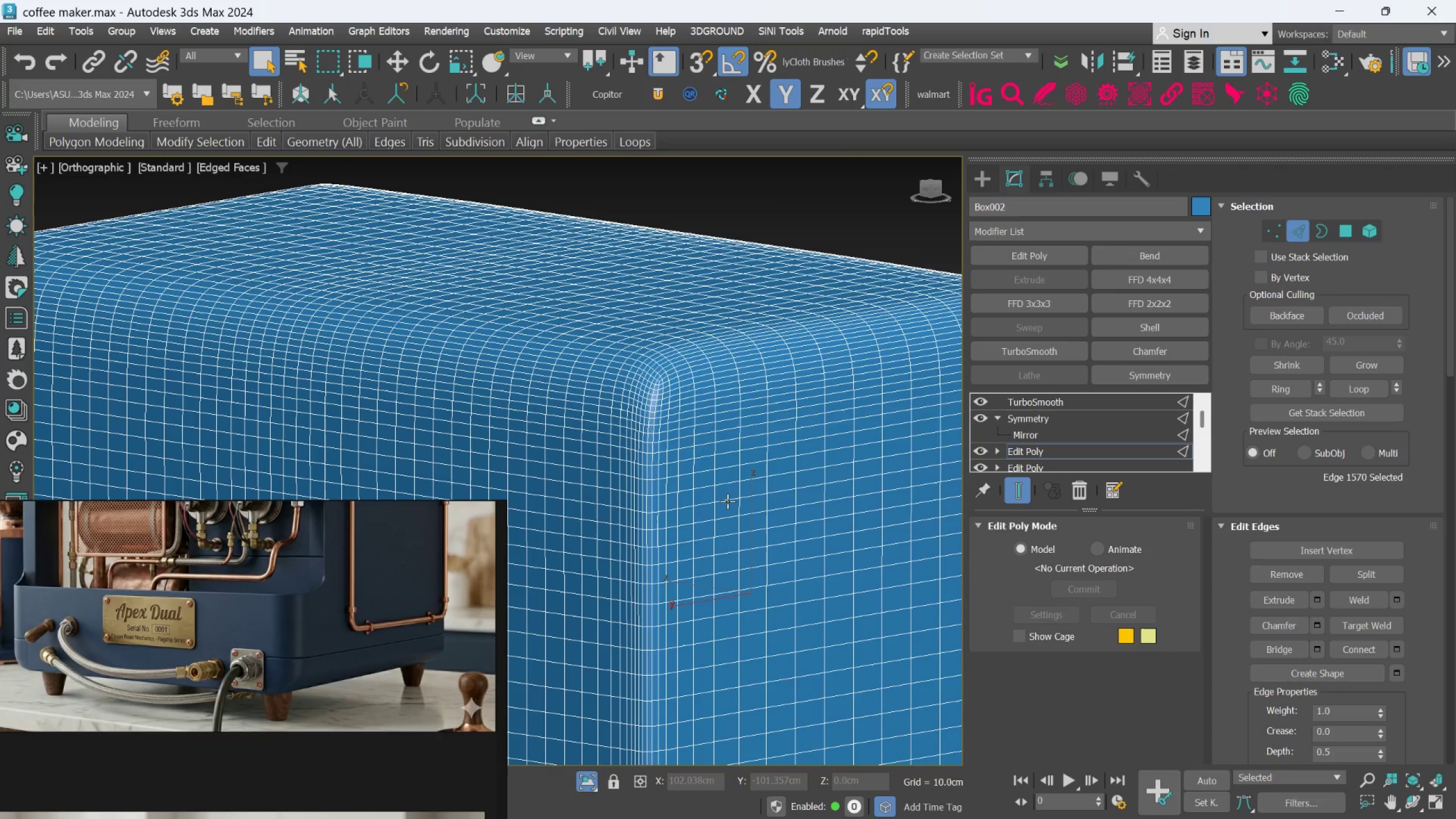 
key(F4)
 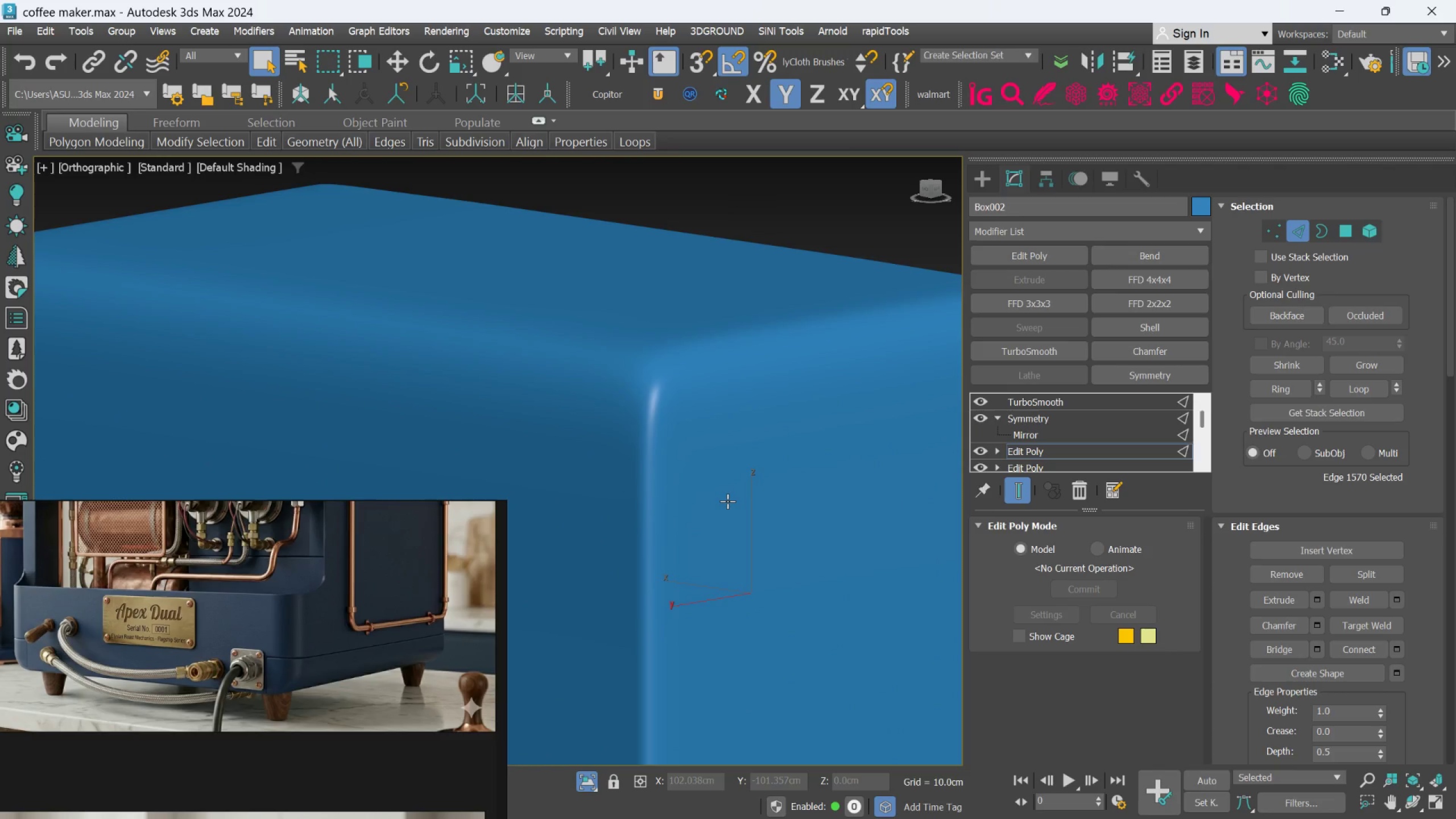 
scroll: coordinate [726, 502], scroll_direction: down, amount: 4.0
 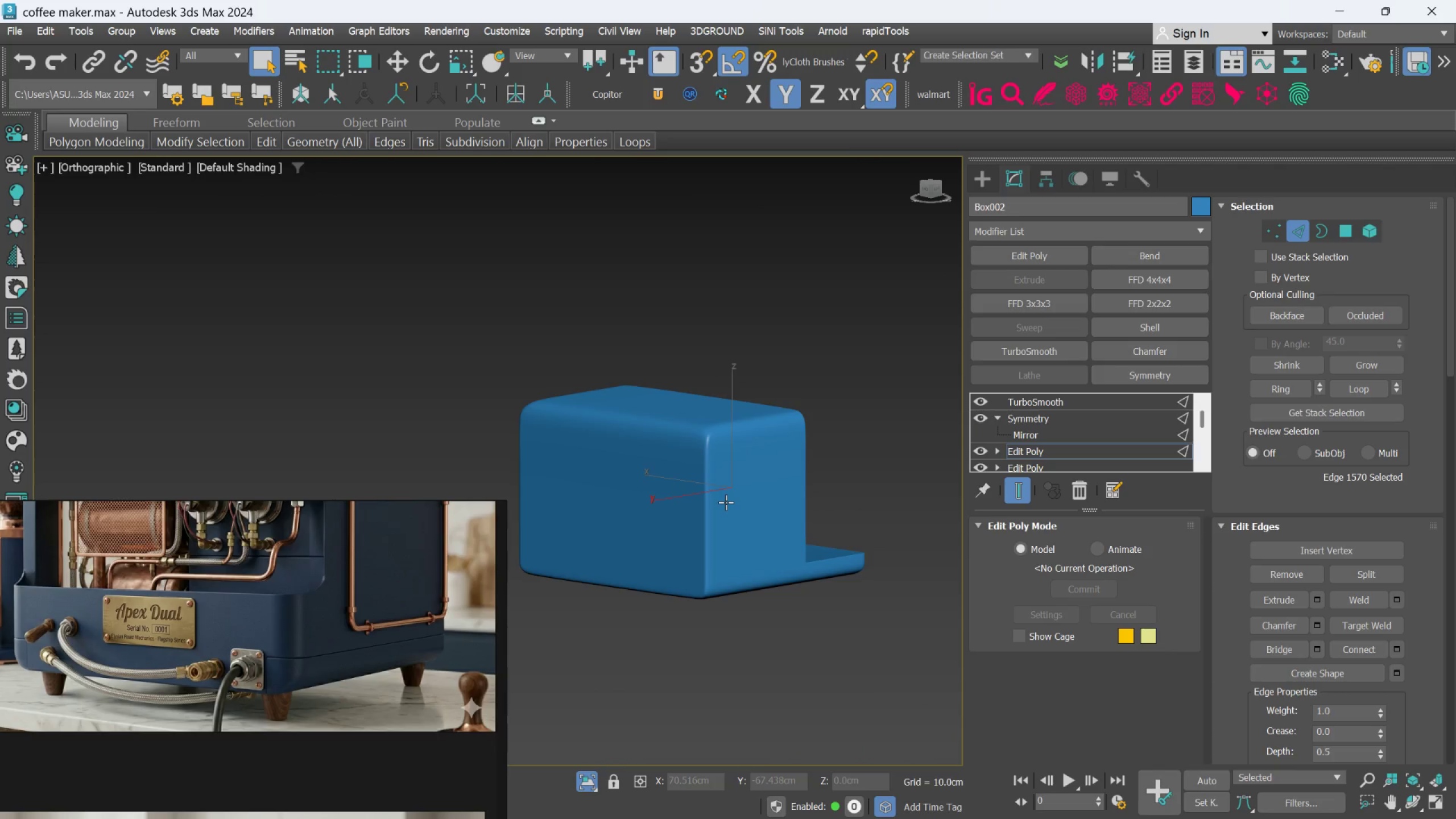 
hold_key(key=AltLeft, duration=1.01)
 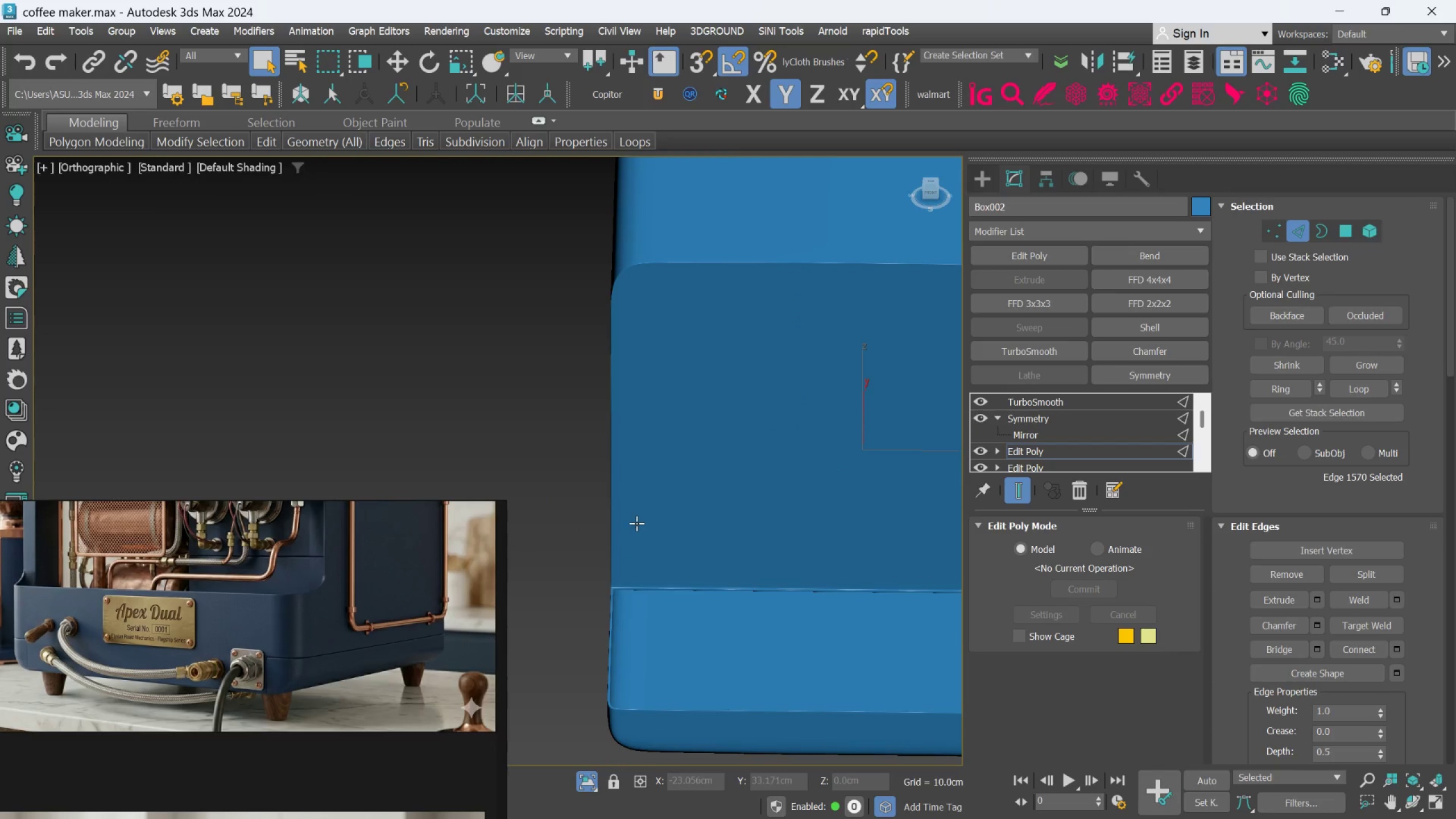 
hold_key(key=AltLeft, duration=0.45)
 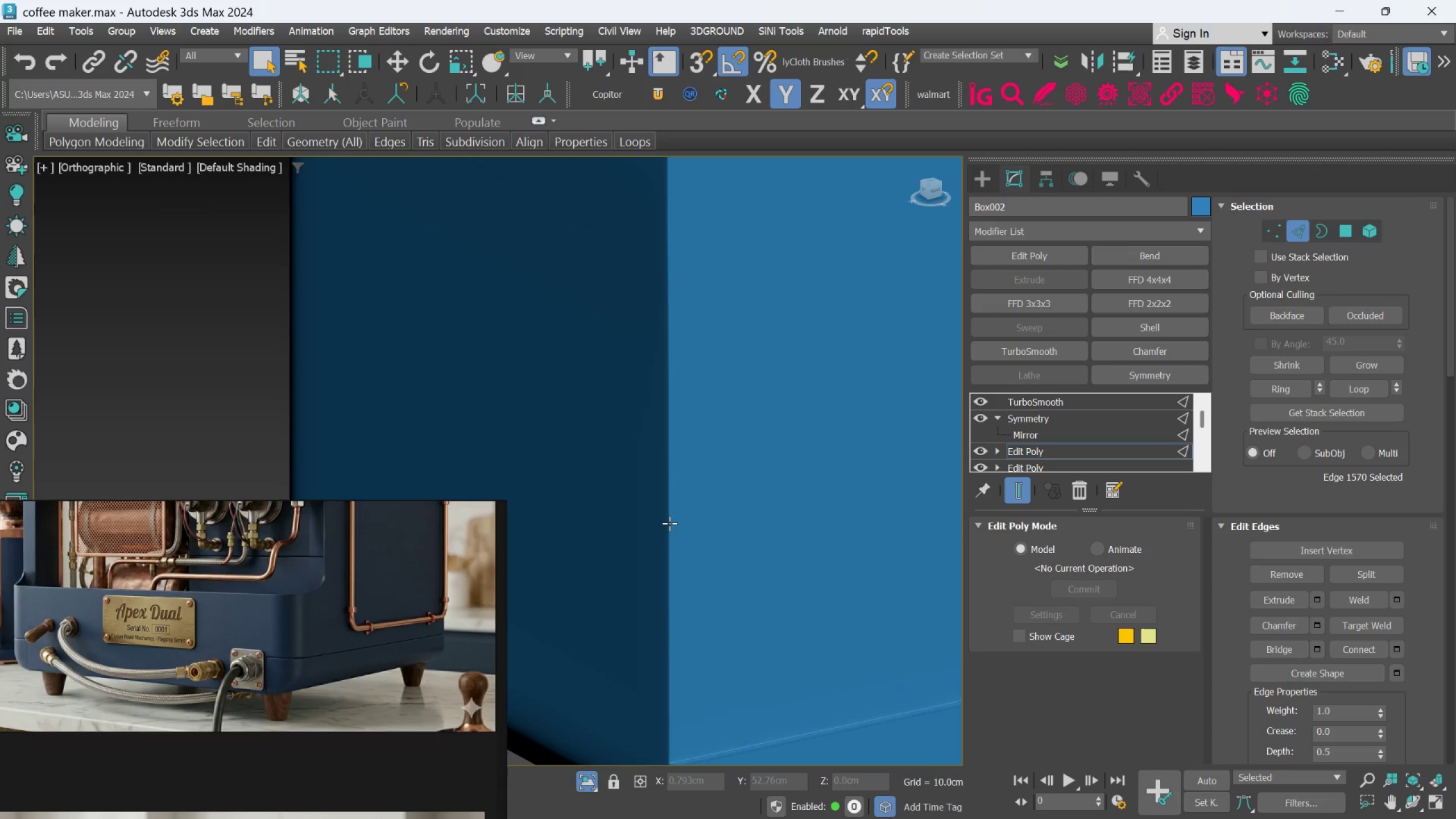 
scroll: coordinate [631, 539], scroll_direction: up, amount: 4.0
 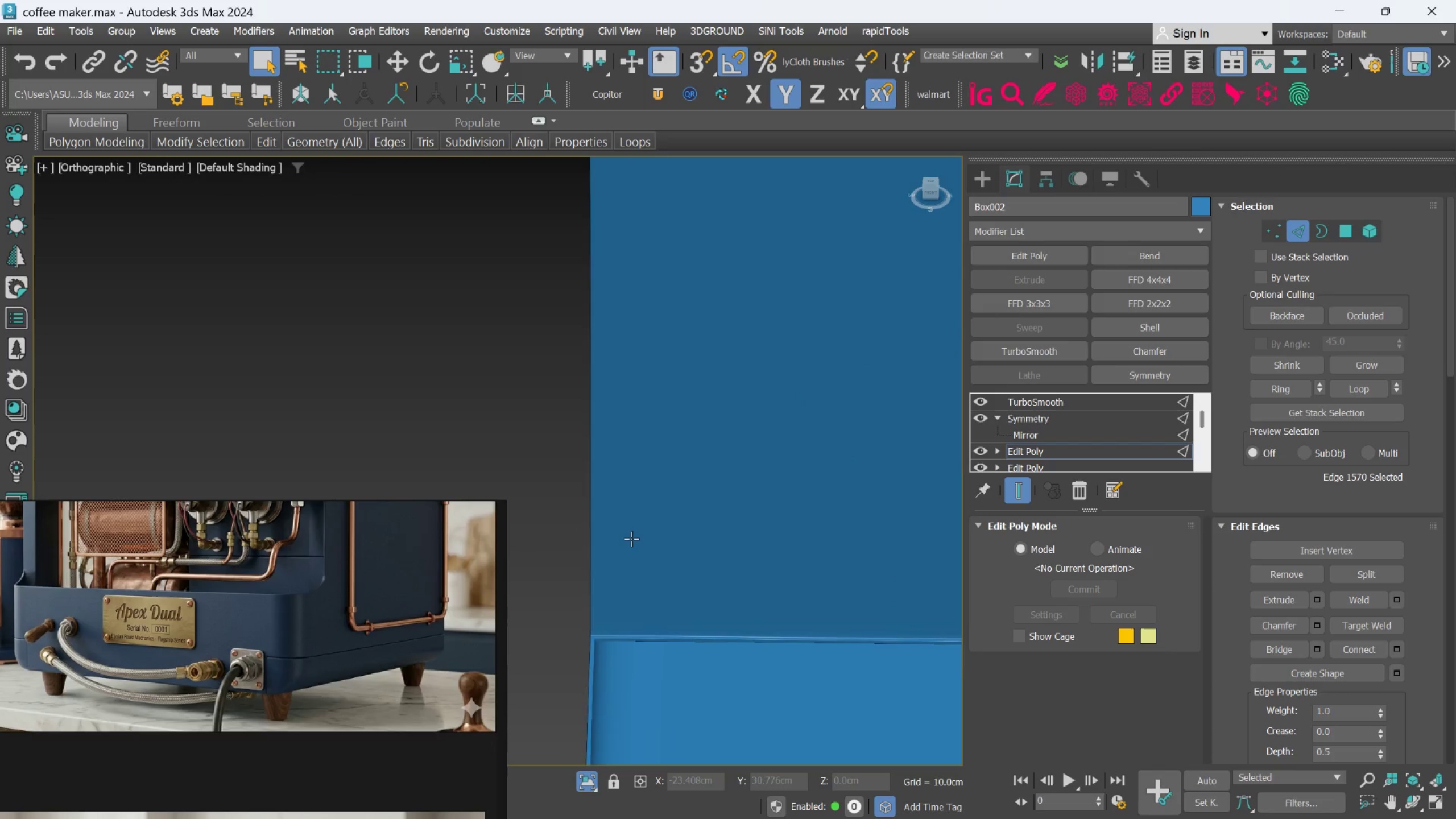 
scroll: coordinate [679, 532], scroll_direction: down, amount: 2.0
 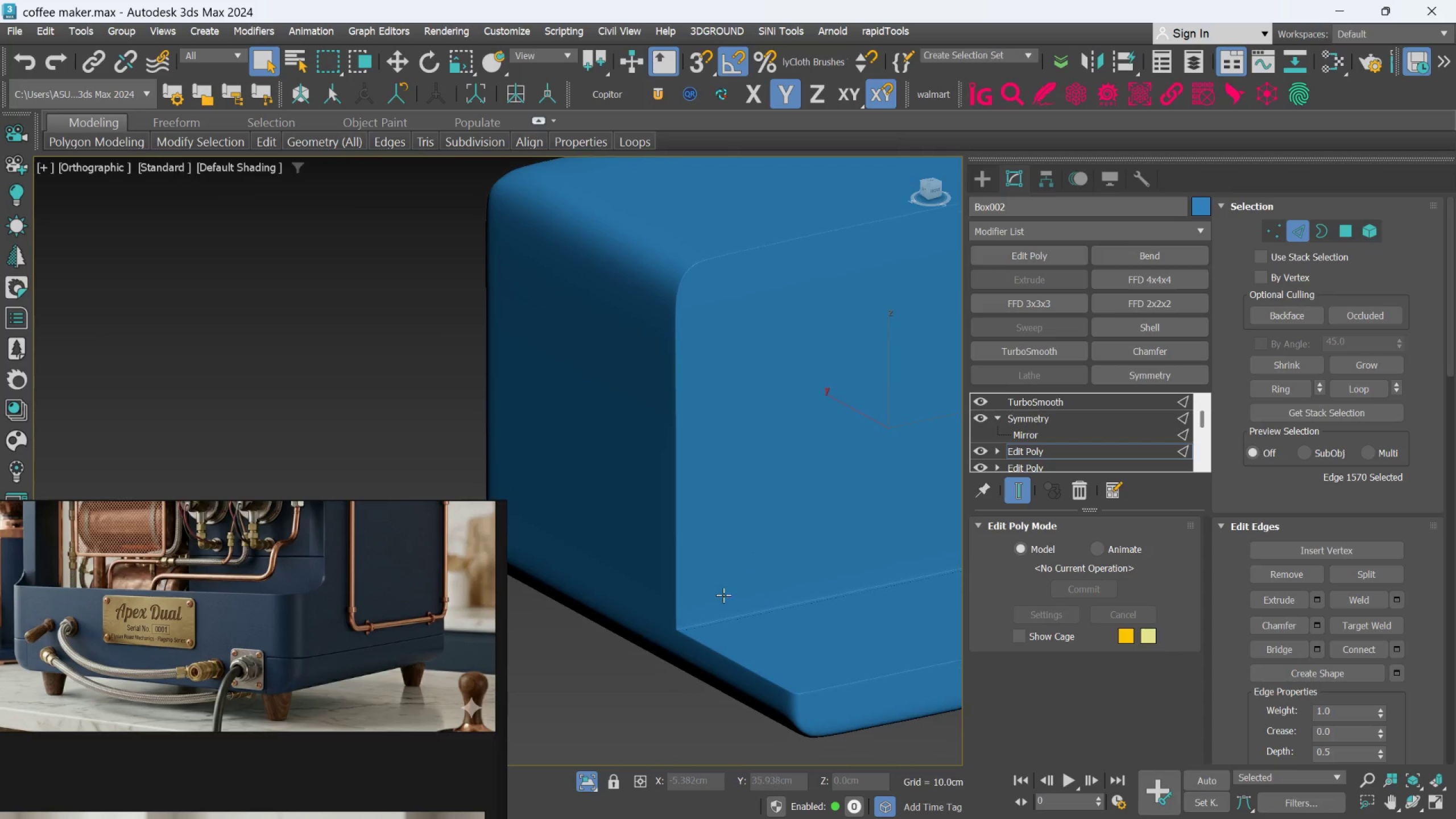 
scroll: coordinate [647, 660], scroll_direction: up, amount: 6.0
 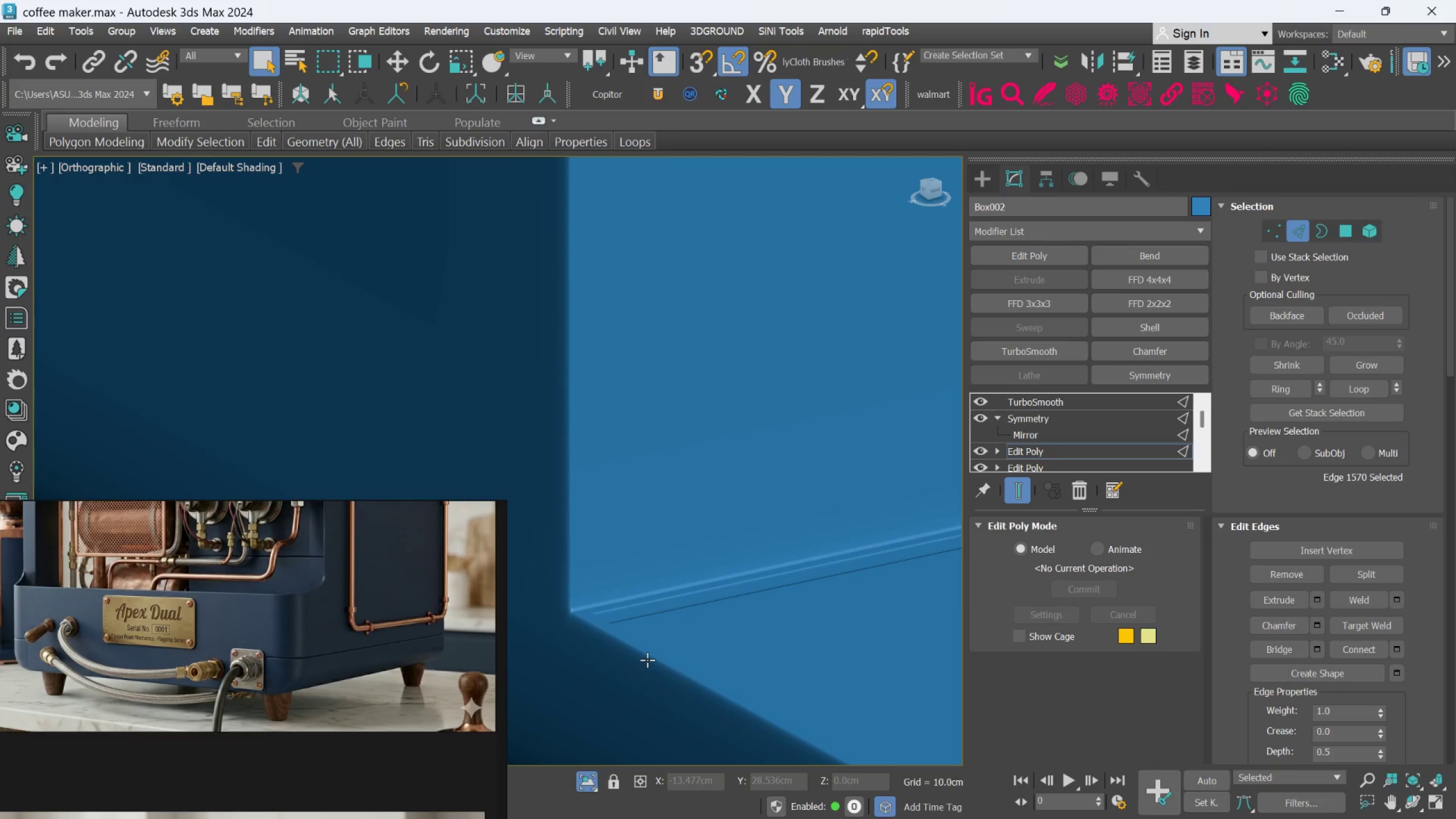 
scroll: coordinate [647, 660], scroll_direction: down, amount: 1.0
 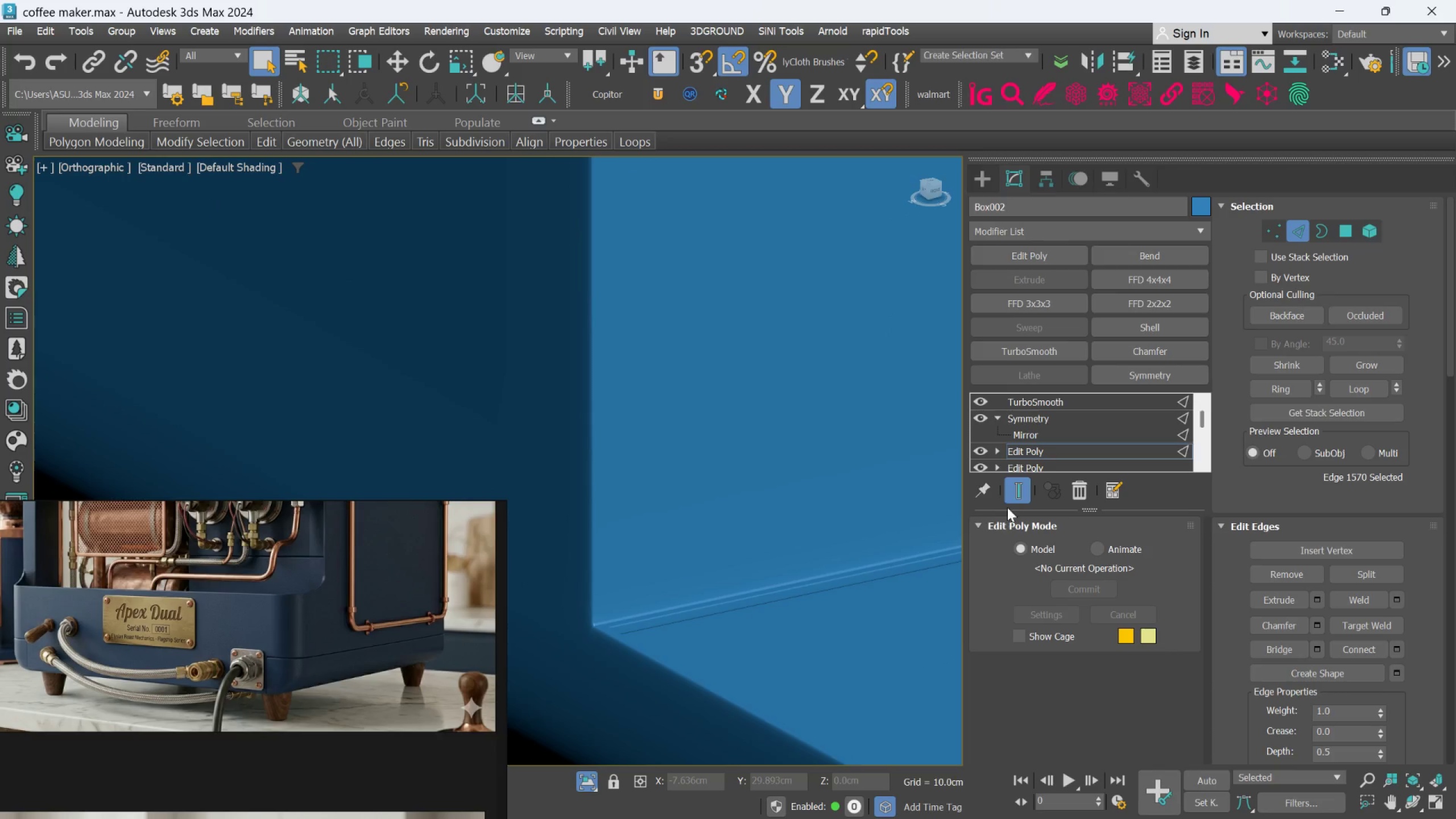 
left_click([1020, 495])
 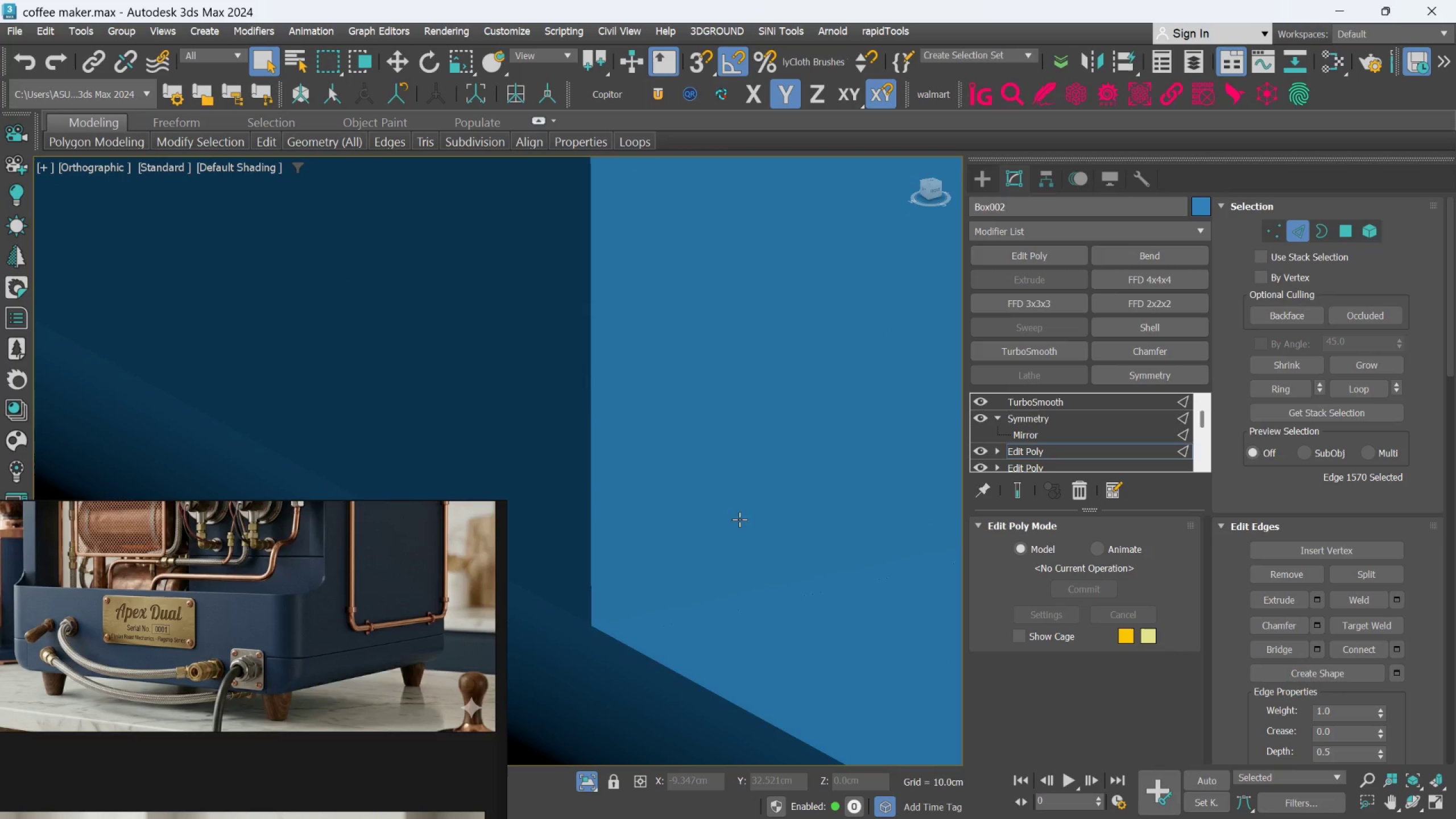 
key(F4)
 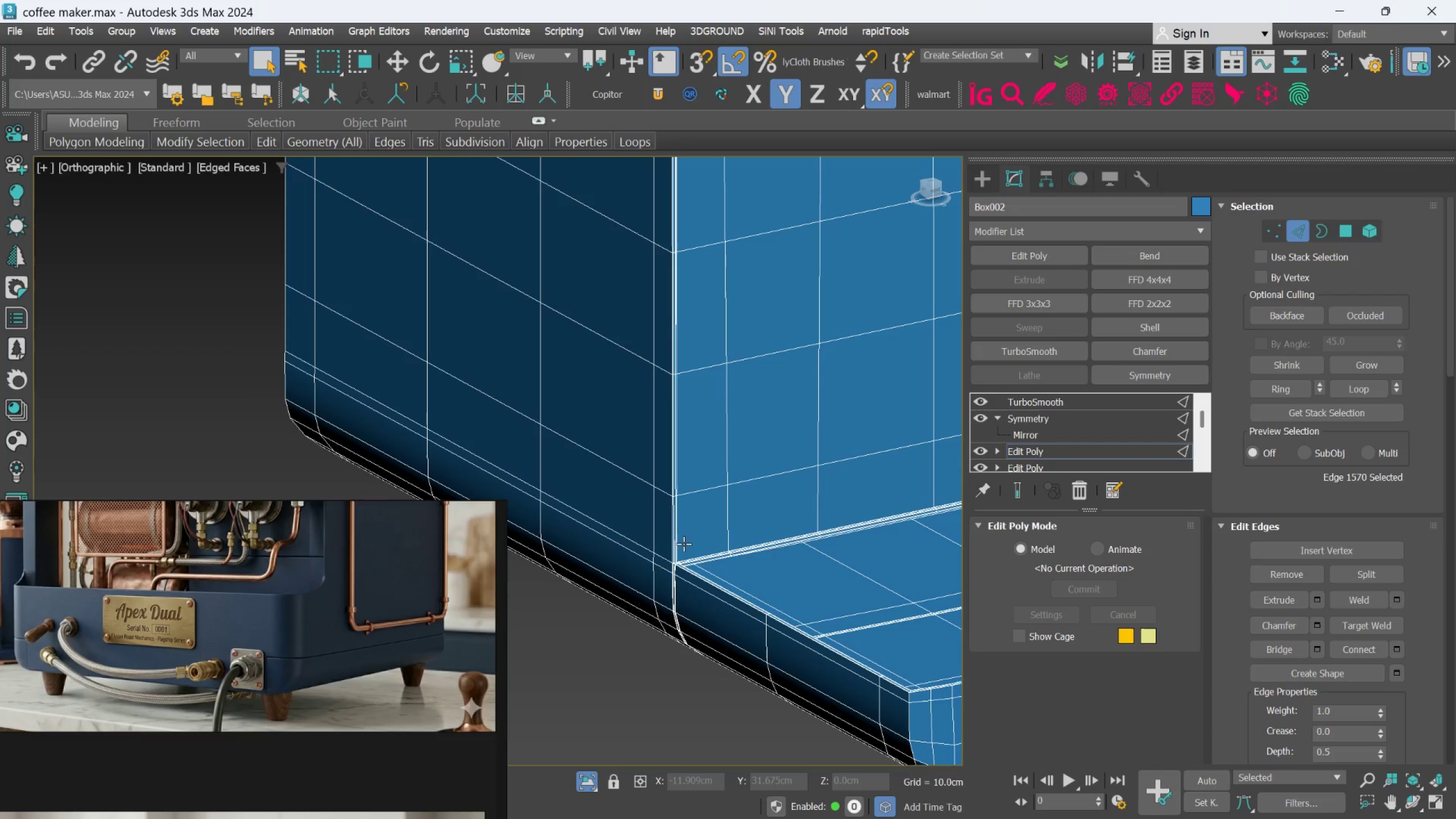 
scroll: coordinate [717, 529], scroll_direction: down, amount: 3.0
 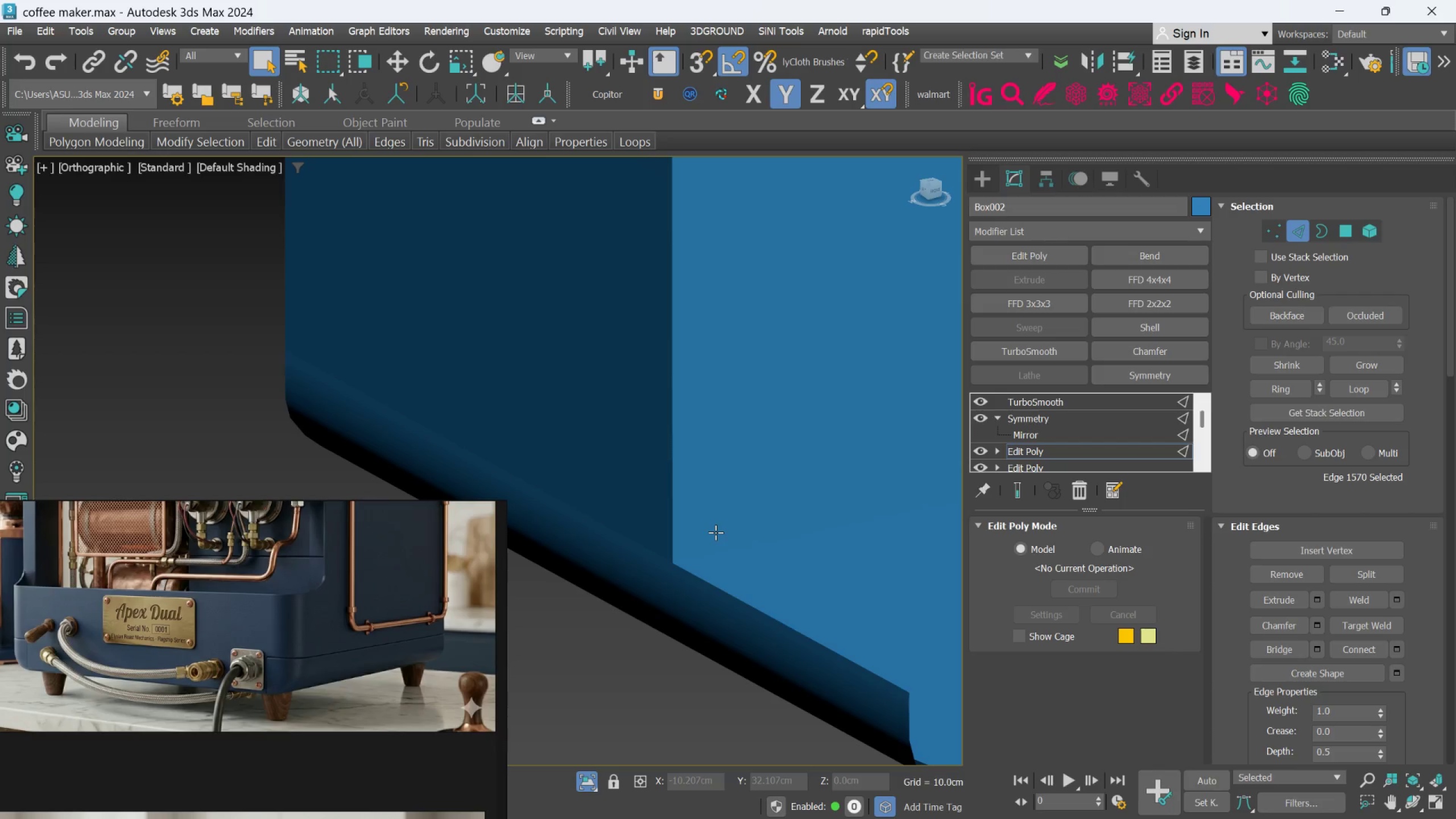 
hold_key(key=AltLeft, duration=0.47)
 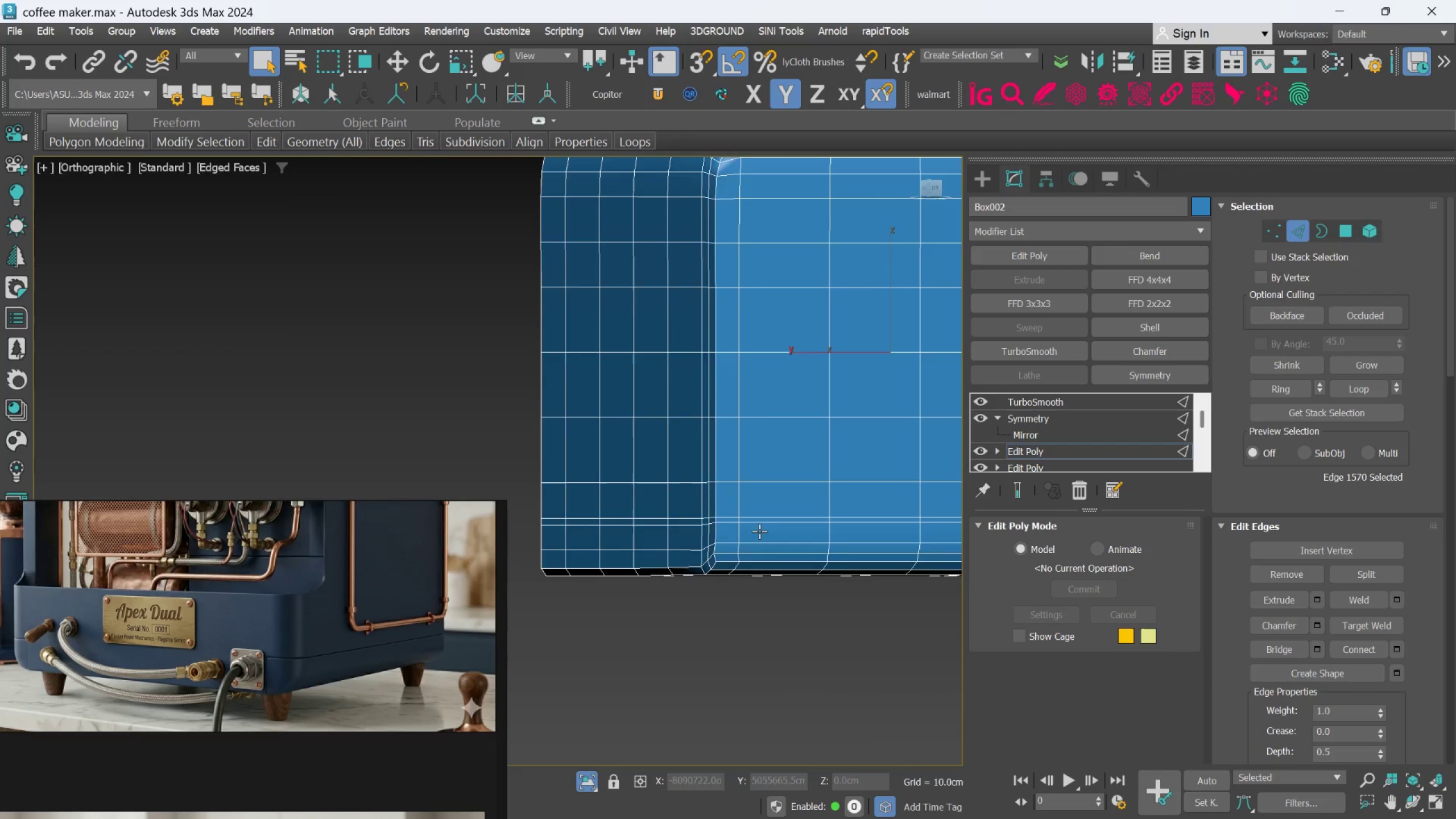 
scroll: coordinate [683, 544], scroll_direction: down, amount: 2.0
 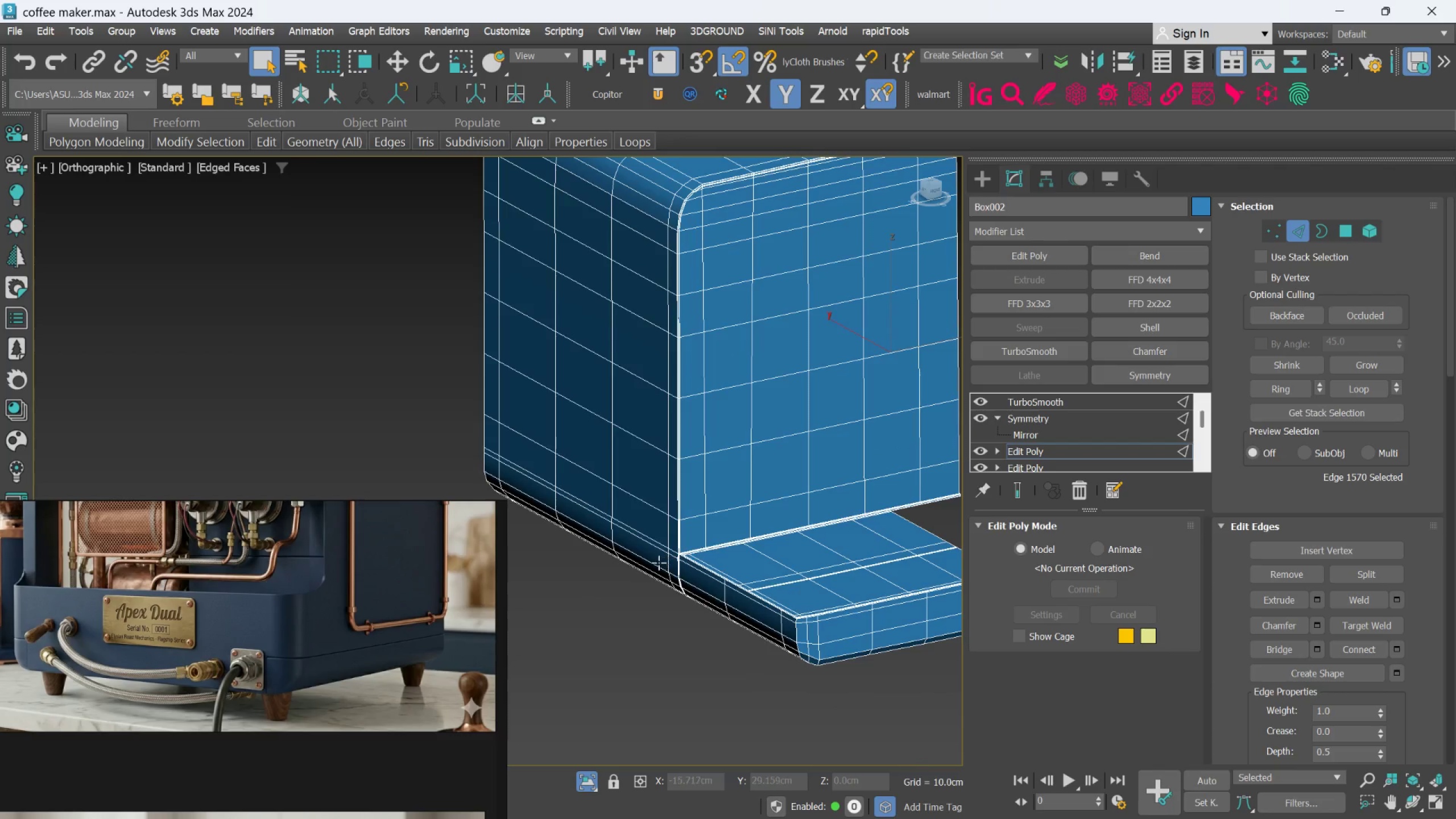 
key(Alt+AltLeft)
 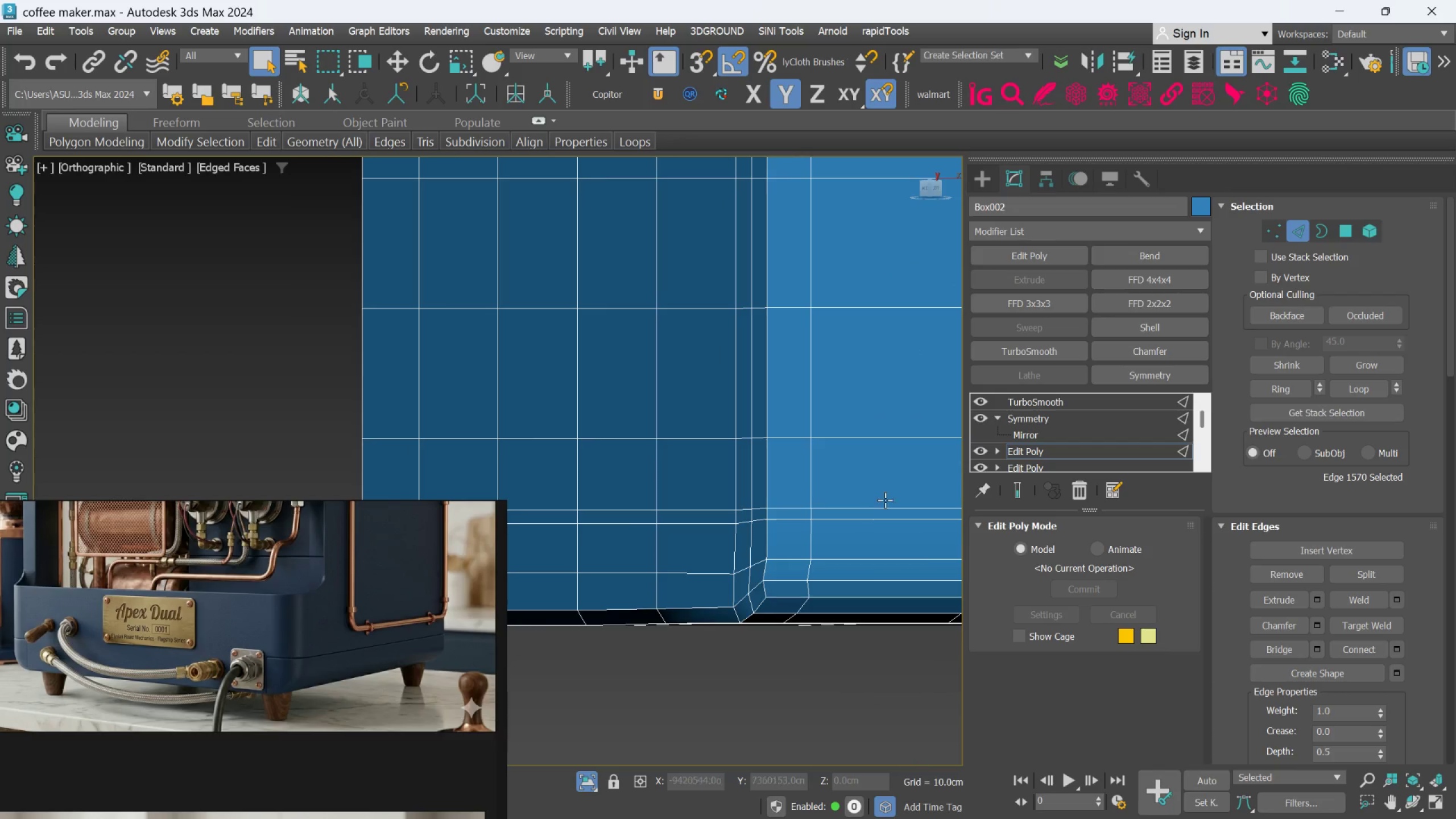 
scroll: coordinate [751, 526], scroll_direction: up, amount: 2.0
 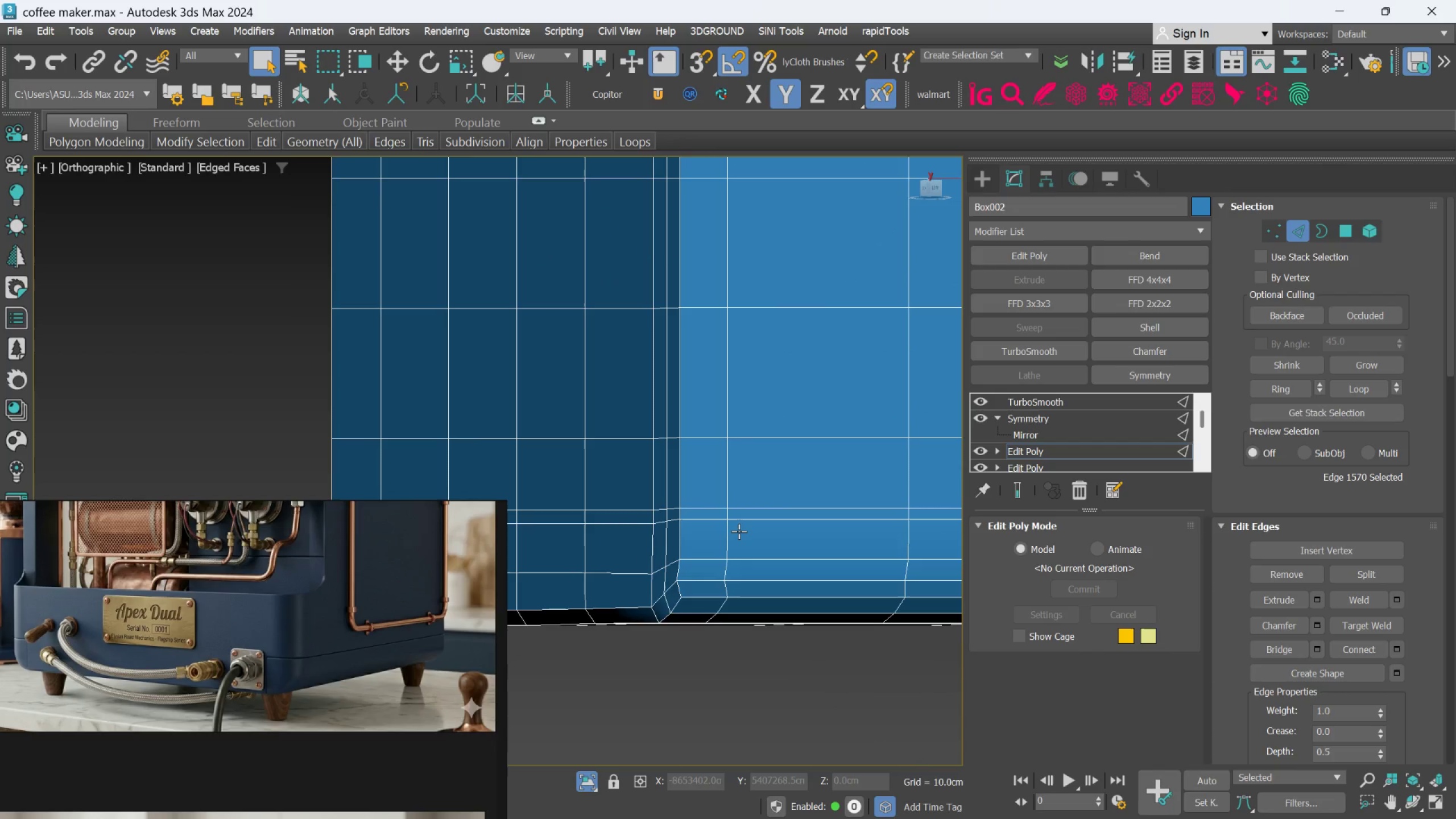 
hold_key(key=AltLeft, duration=0.49)
 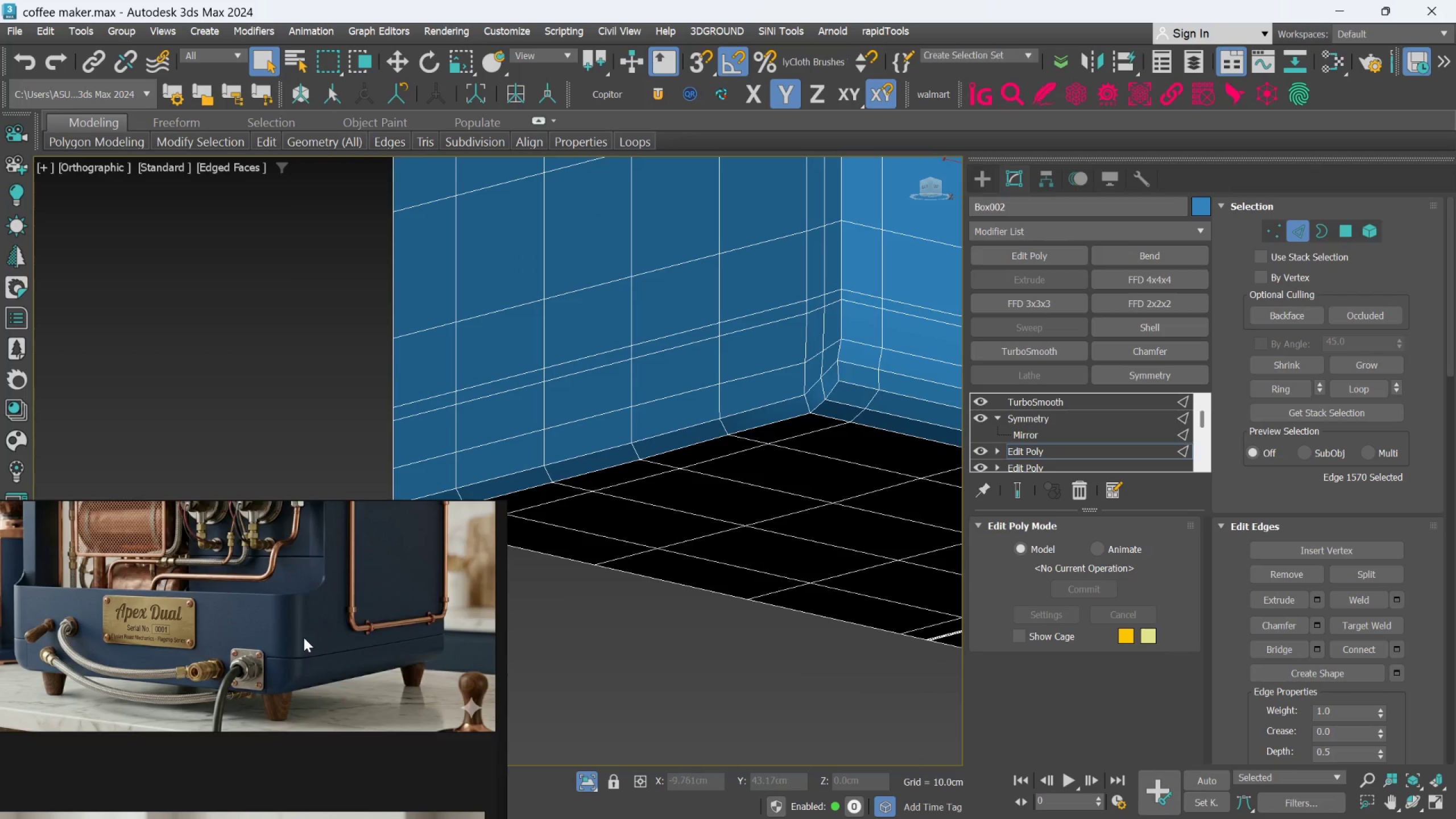 
scroll: coordinate [303, 638], scroll_direction: down, amount: 3.0
 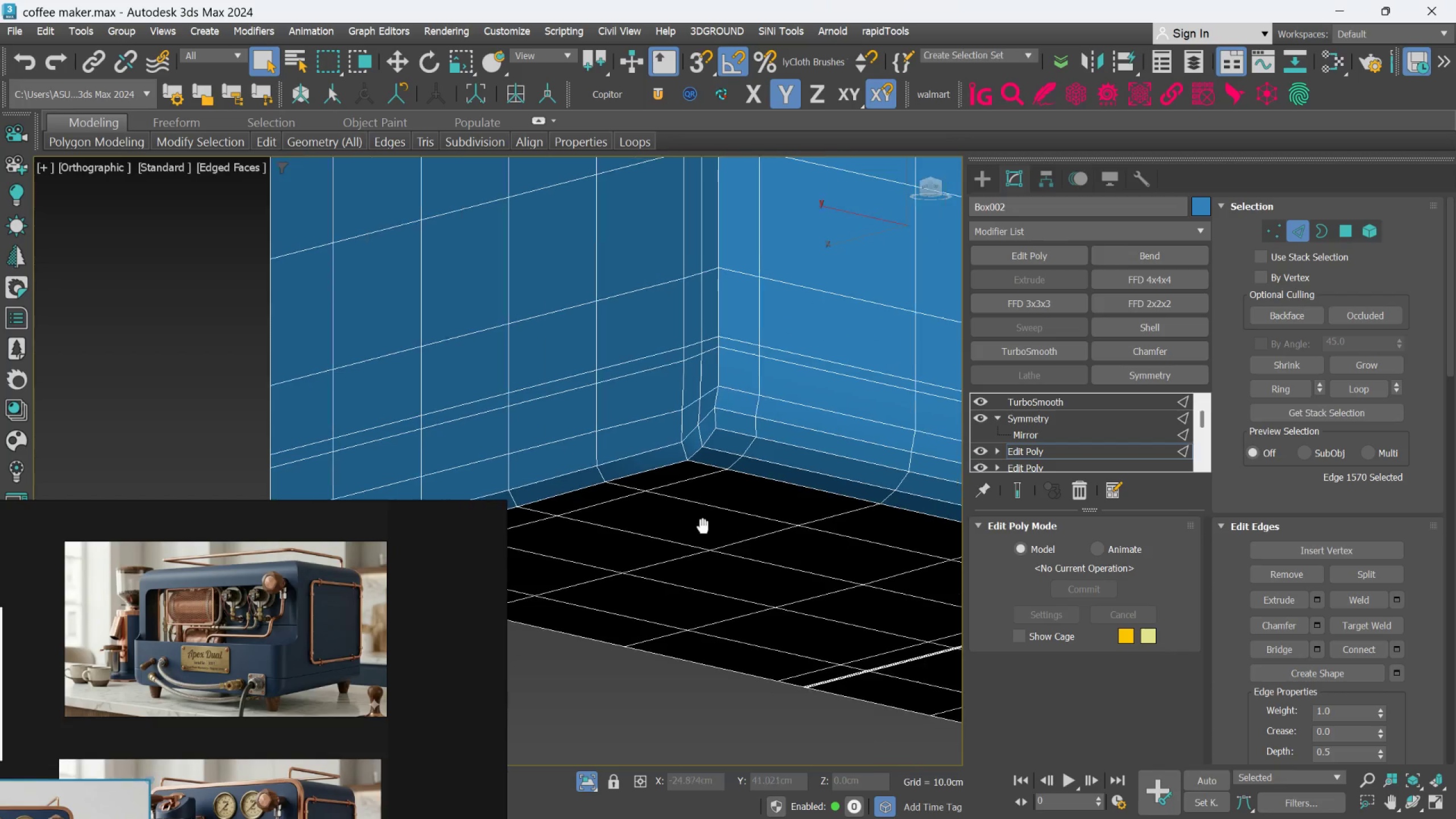 
hold_key(key=AltLeft, duration=0.37)
 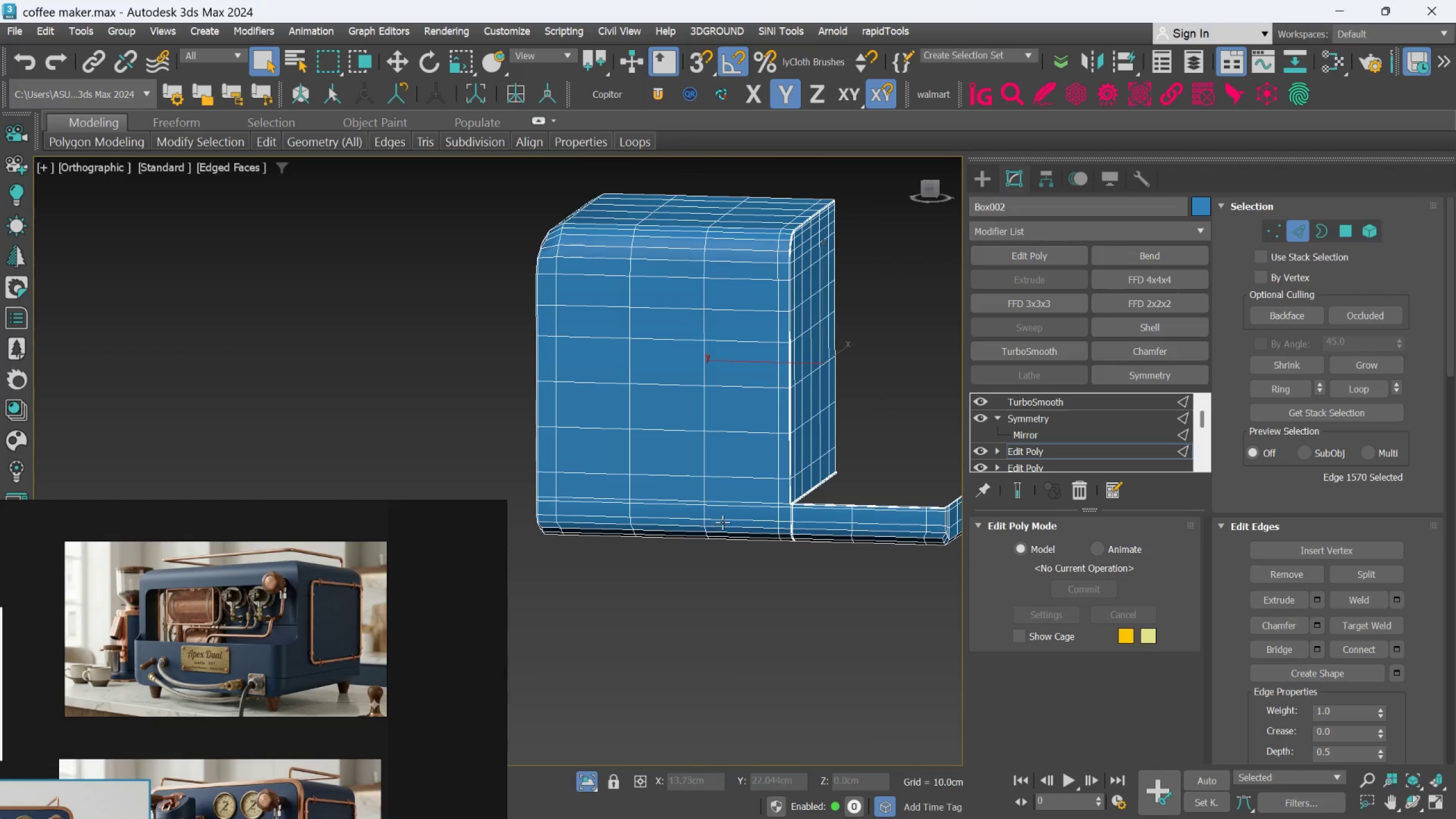 
scroll: coordinate [780, 441], scroll_direction: down, amount: 3.0
 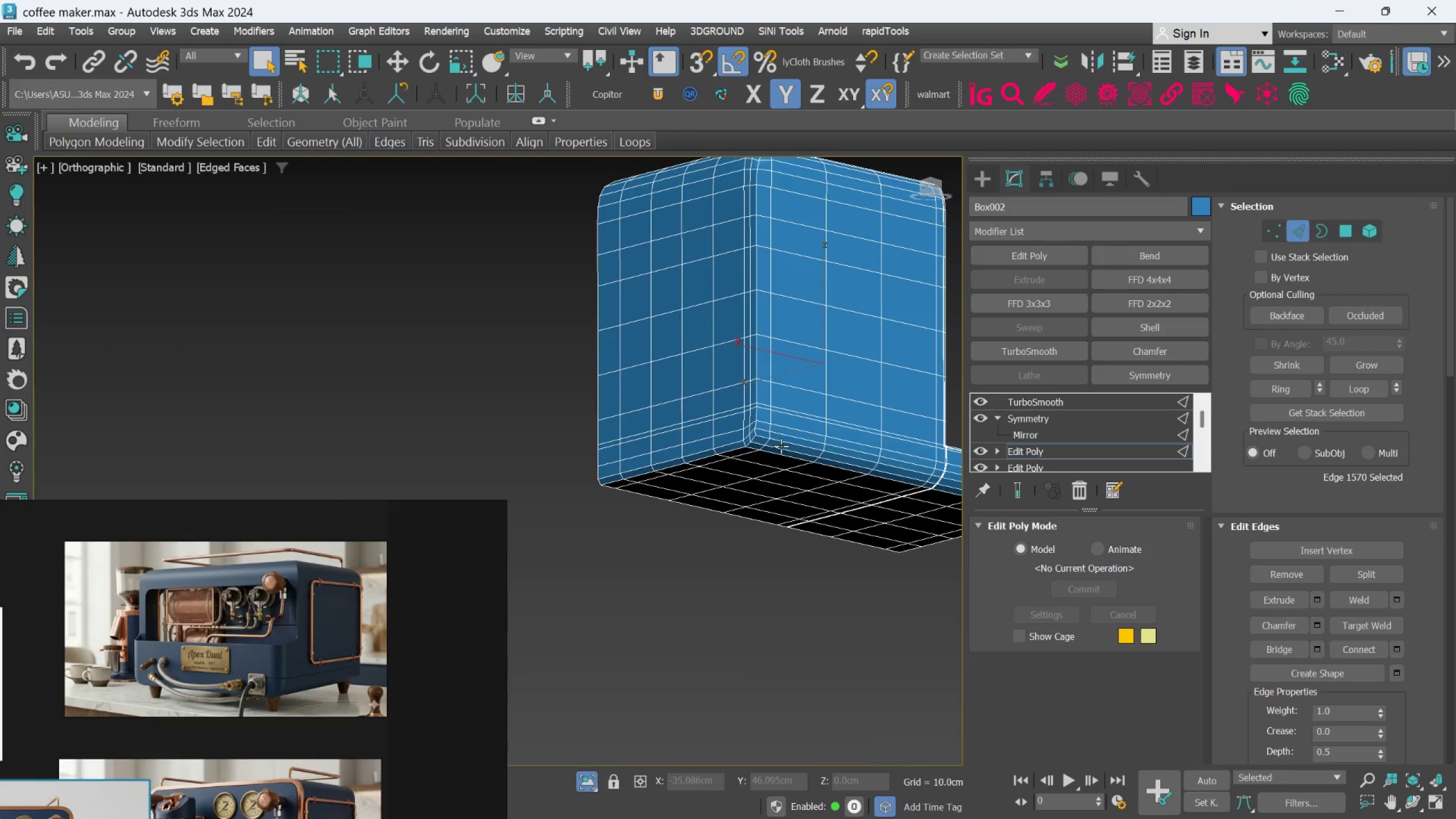 
hold_key(key=AltLeft, duration=0.42)
 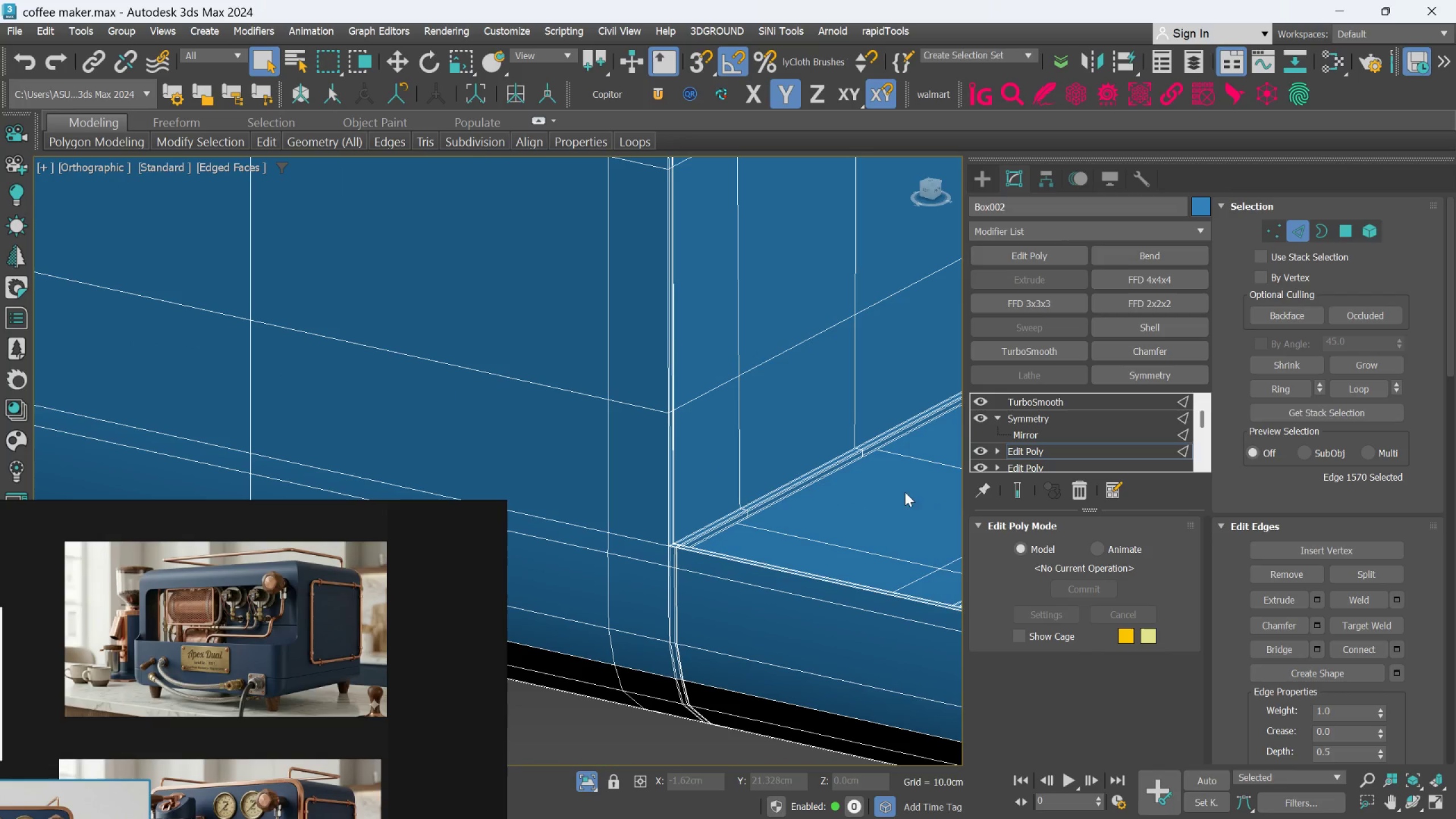 
scroll: coordinate [729, 512], scroll_direction: up, amount: 6.0
 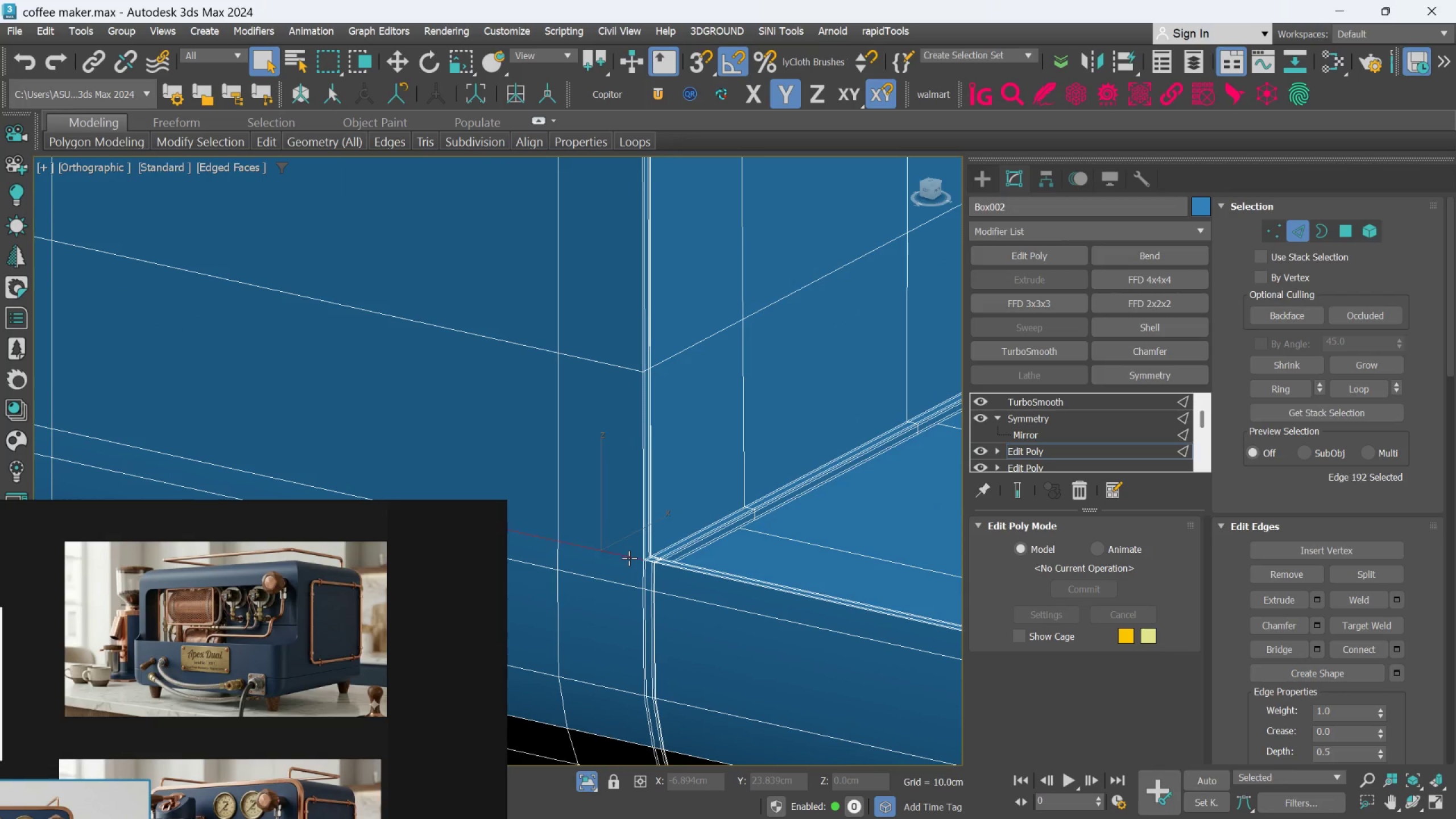 
double_click([629, 558])
 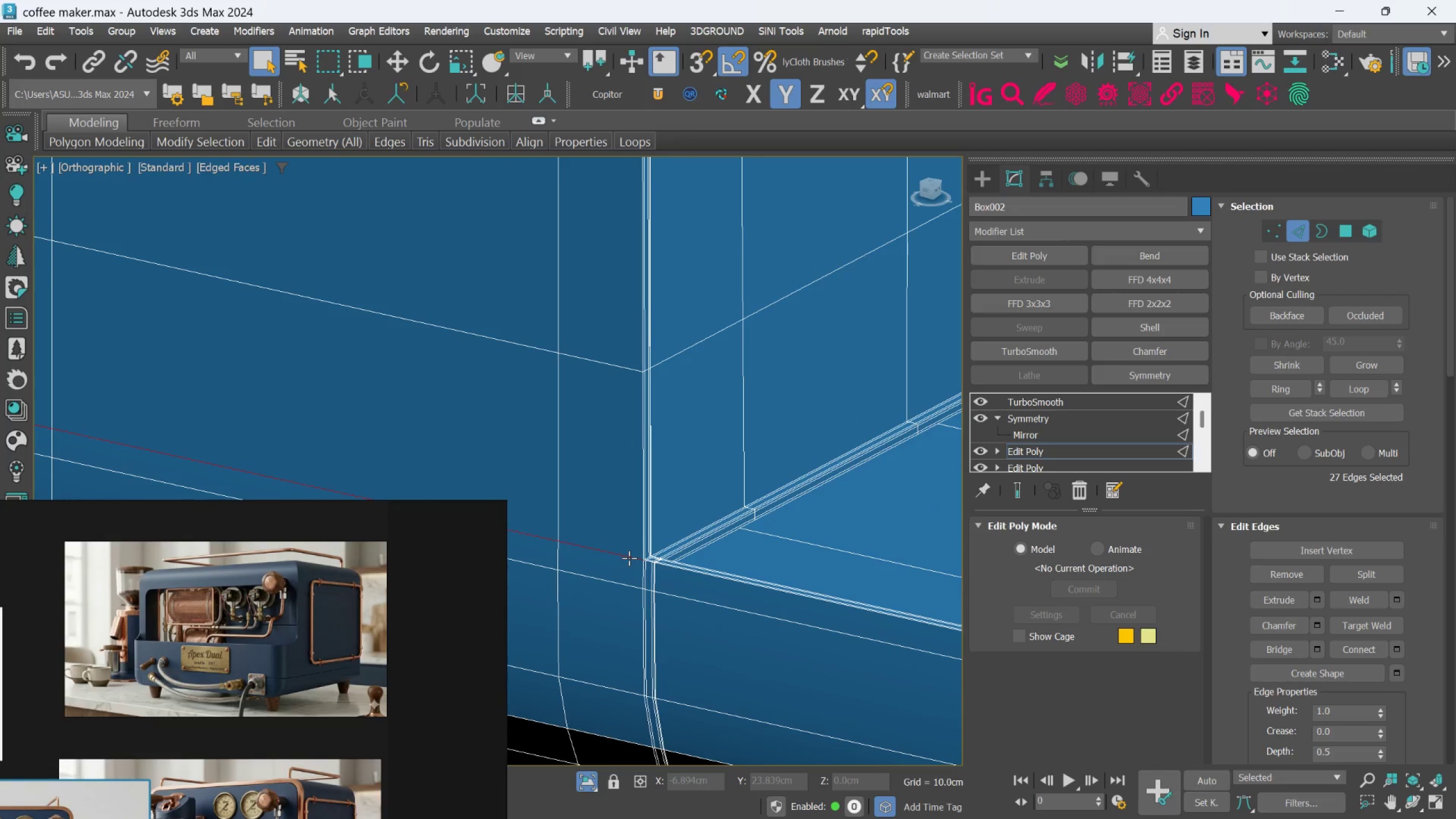 
hold_key(key=AltLeft, duration=1.52)
 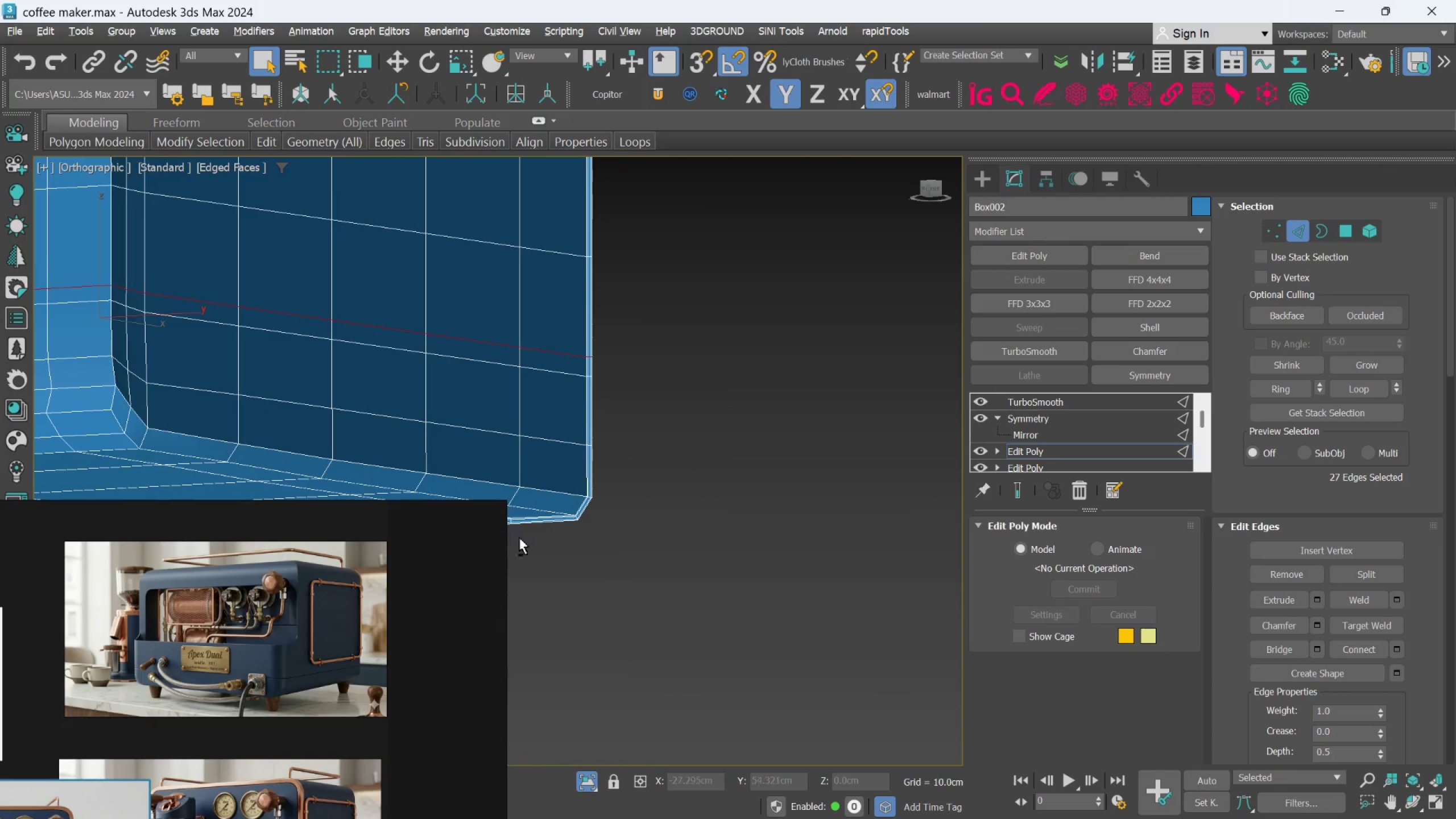 
scroll: coordinate [629, 557], scroll_direction: down, amount: 2.0
 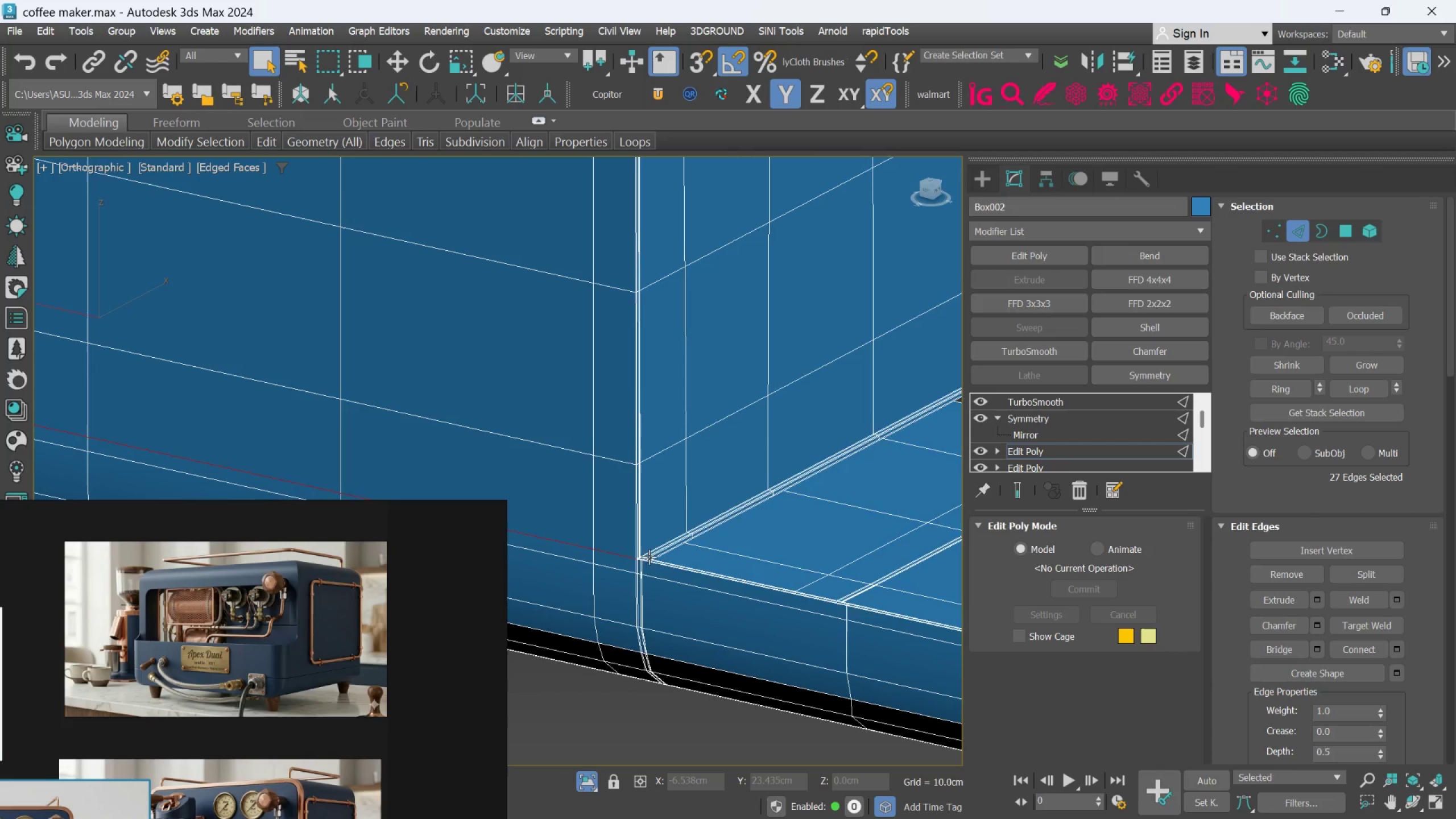 
hold_key(key=AltLeft, duration=0.58)
 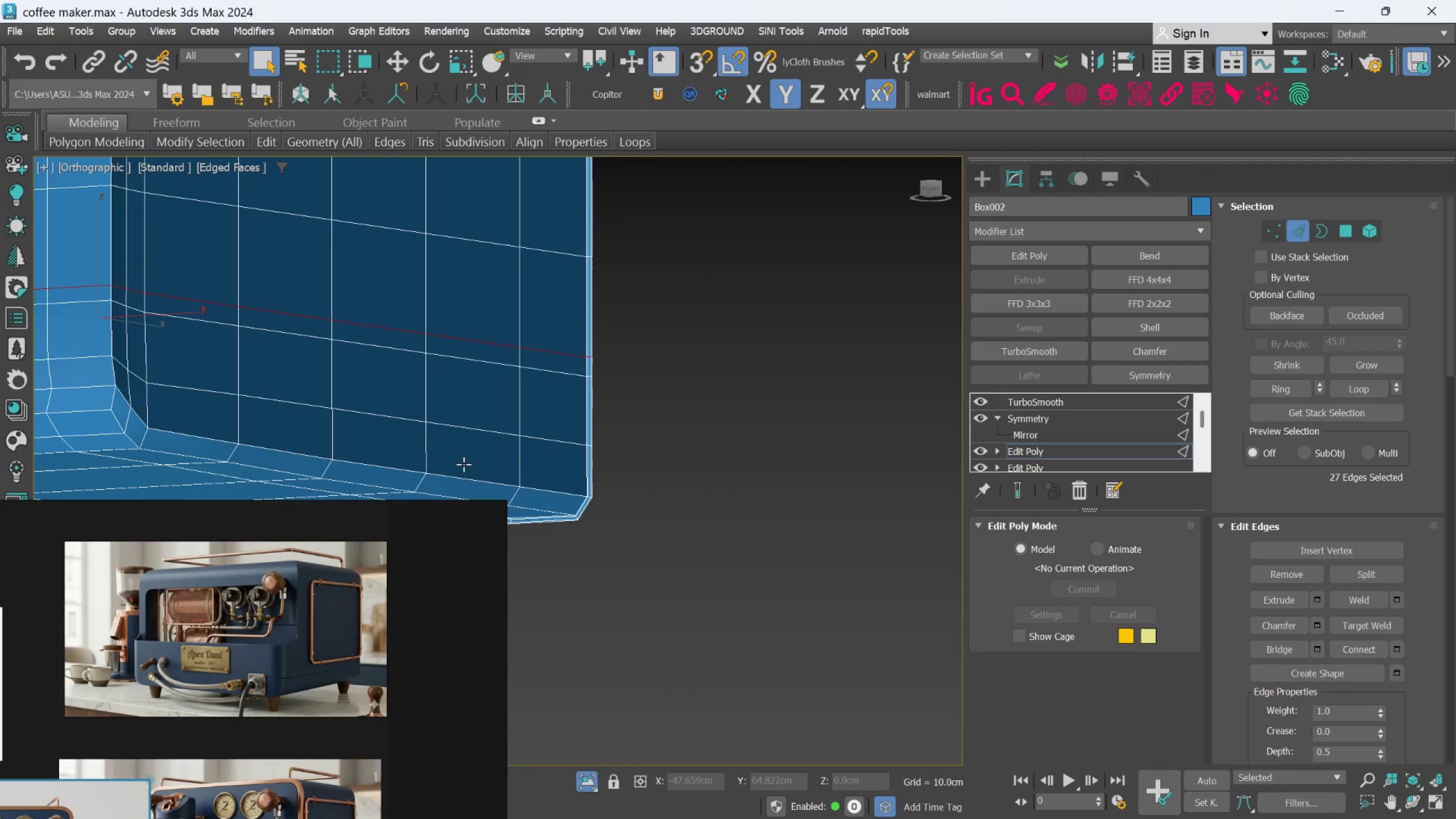 
hold_key(key=AltLeft, duration=0.3)
 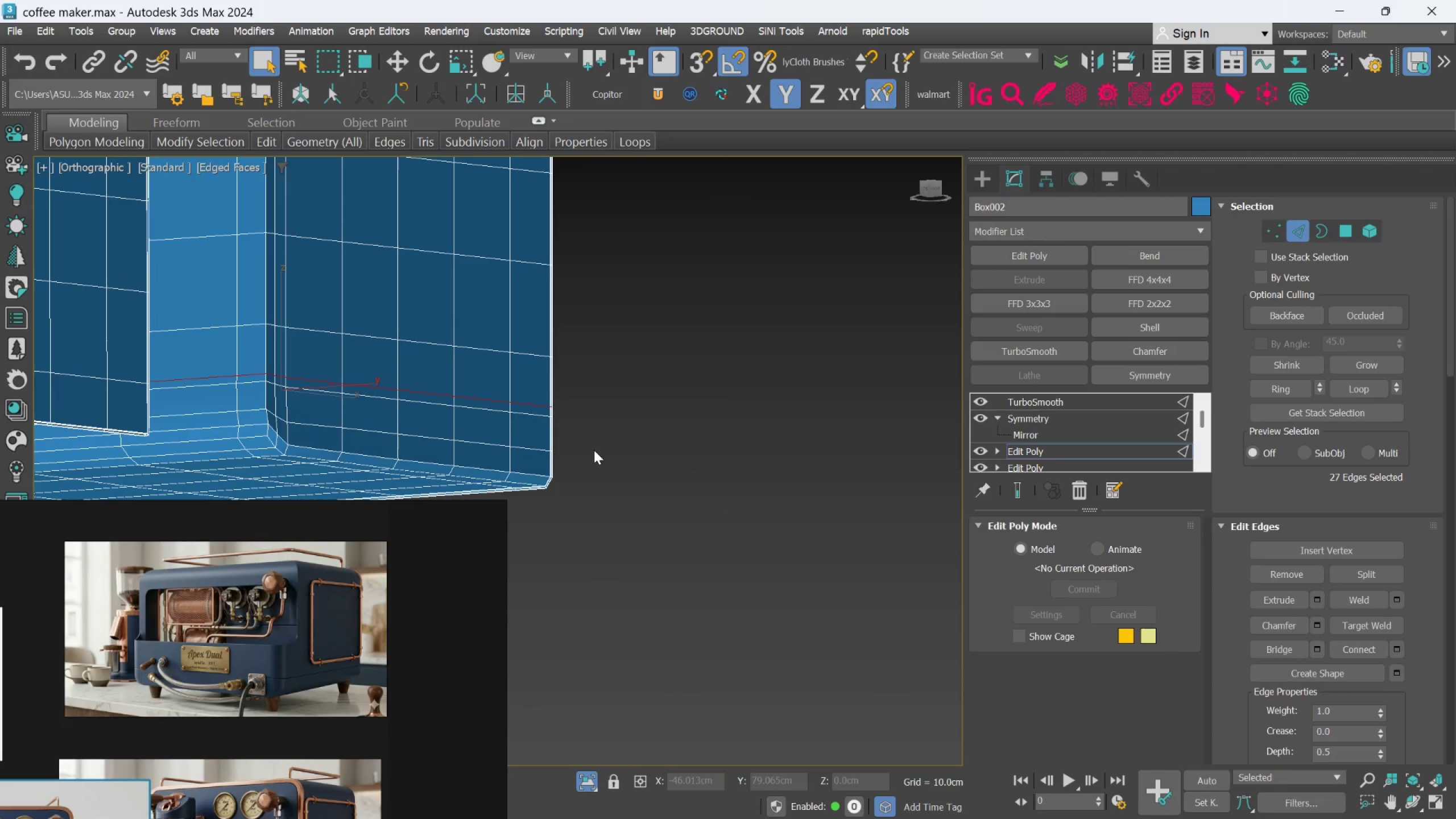 
scroll: coordinate [464, 462], scroll_direction: down, amount: 2.0
 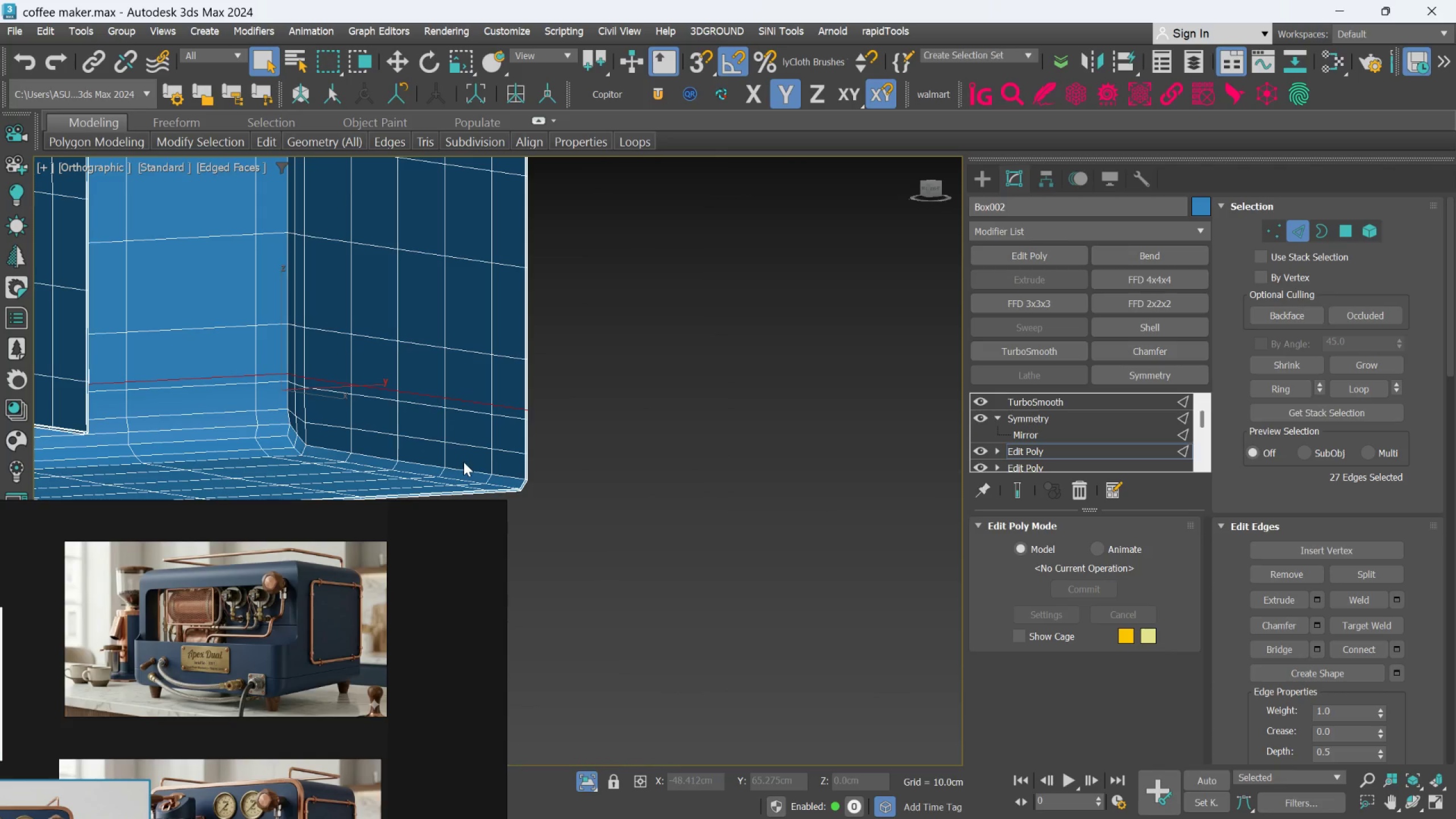 
hold_key(key=AltLeft, duration=0.7)
 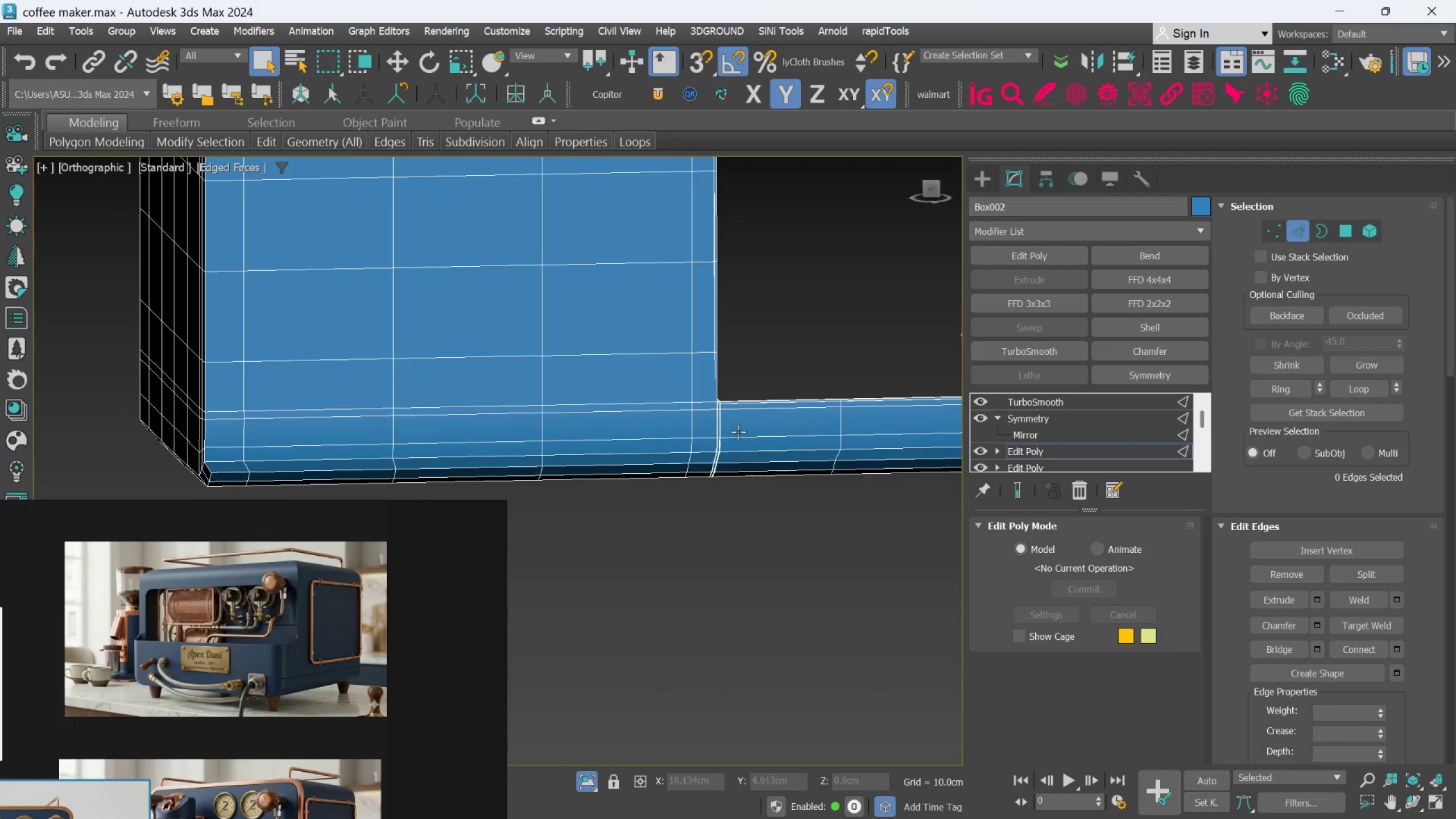 
scroll: coordinate [687, 379], scroll_direction: up, amount: 3.0
 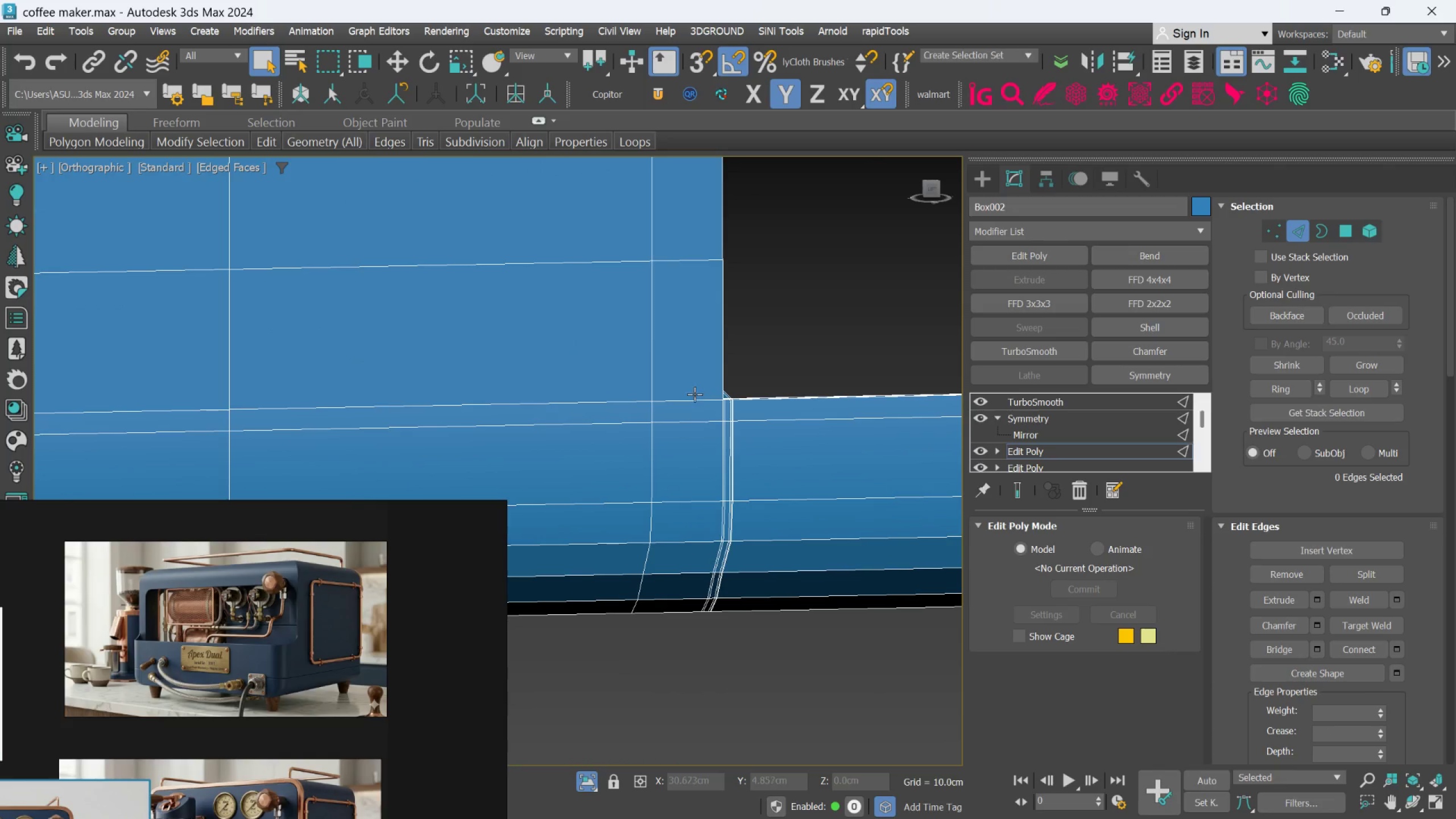 
left_click([694, 401])
 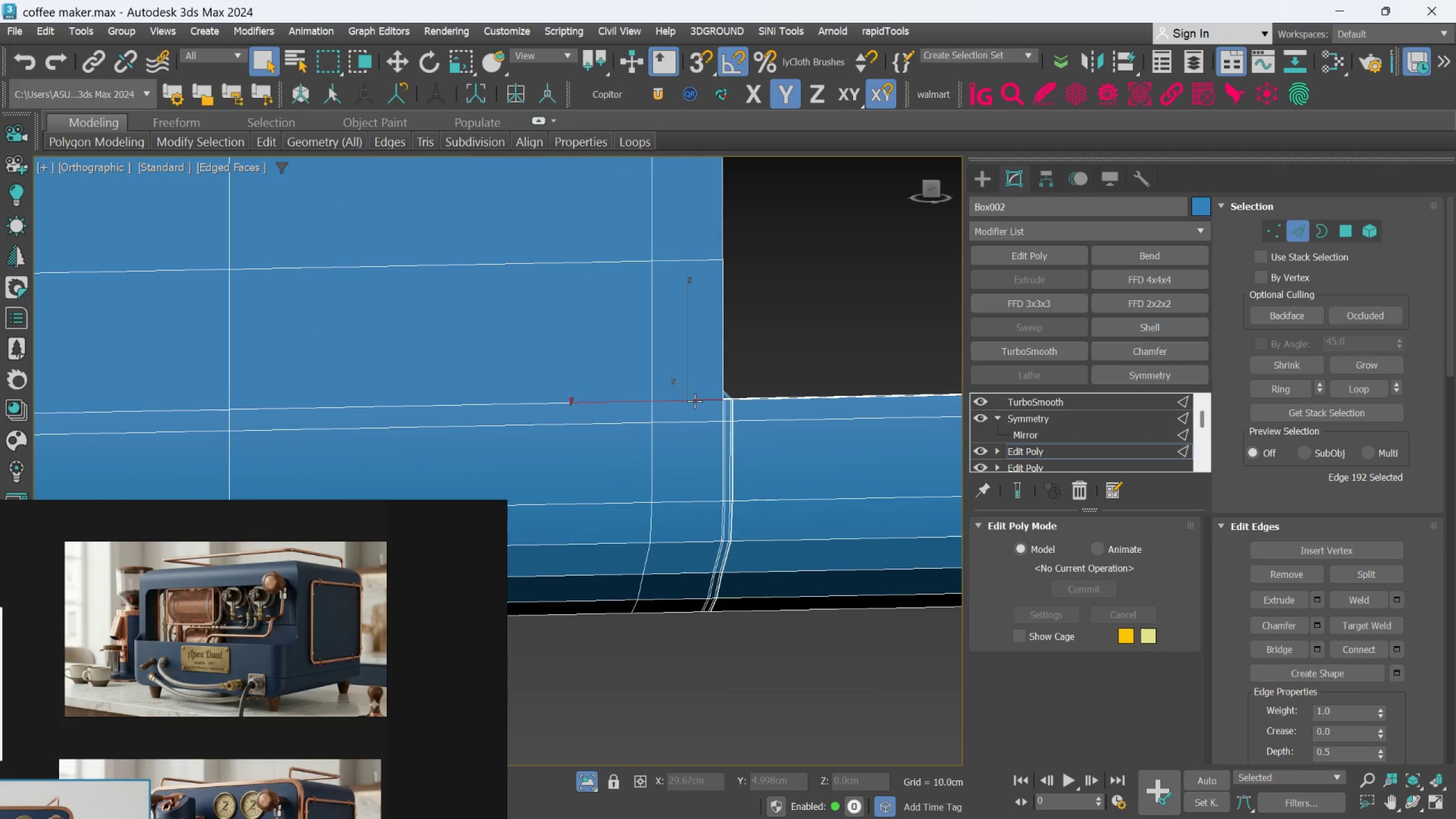 
hold_key(key=AltLeft, duration=0.77)
 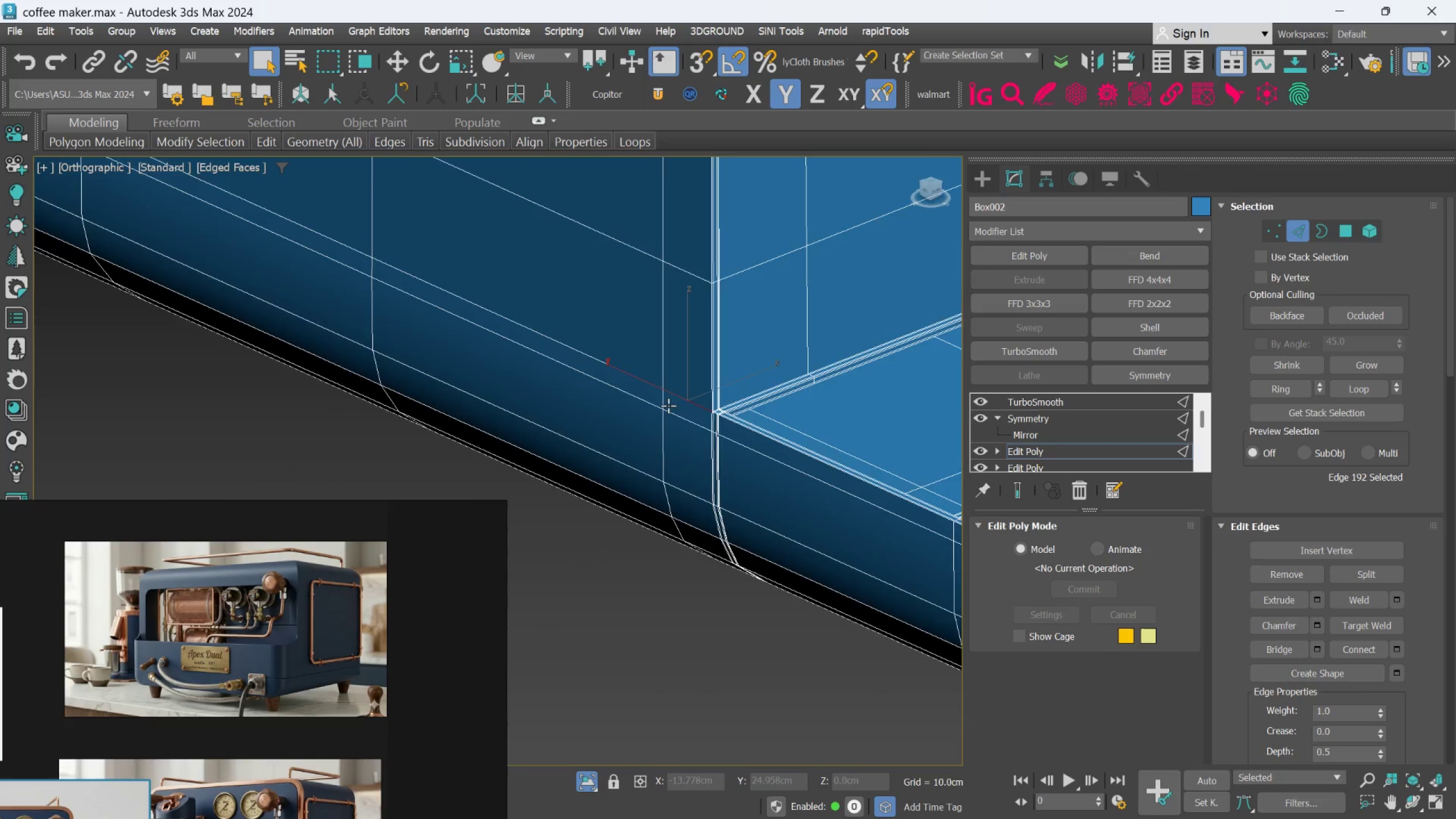 
scroll: coordinate [803, 425], scroll_direction: up, amount: 6.0
 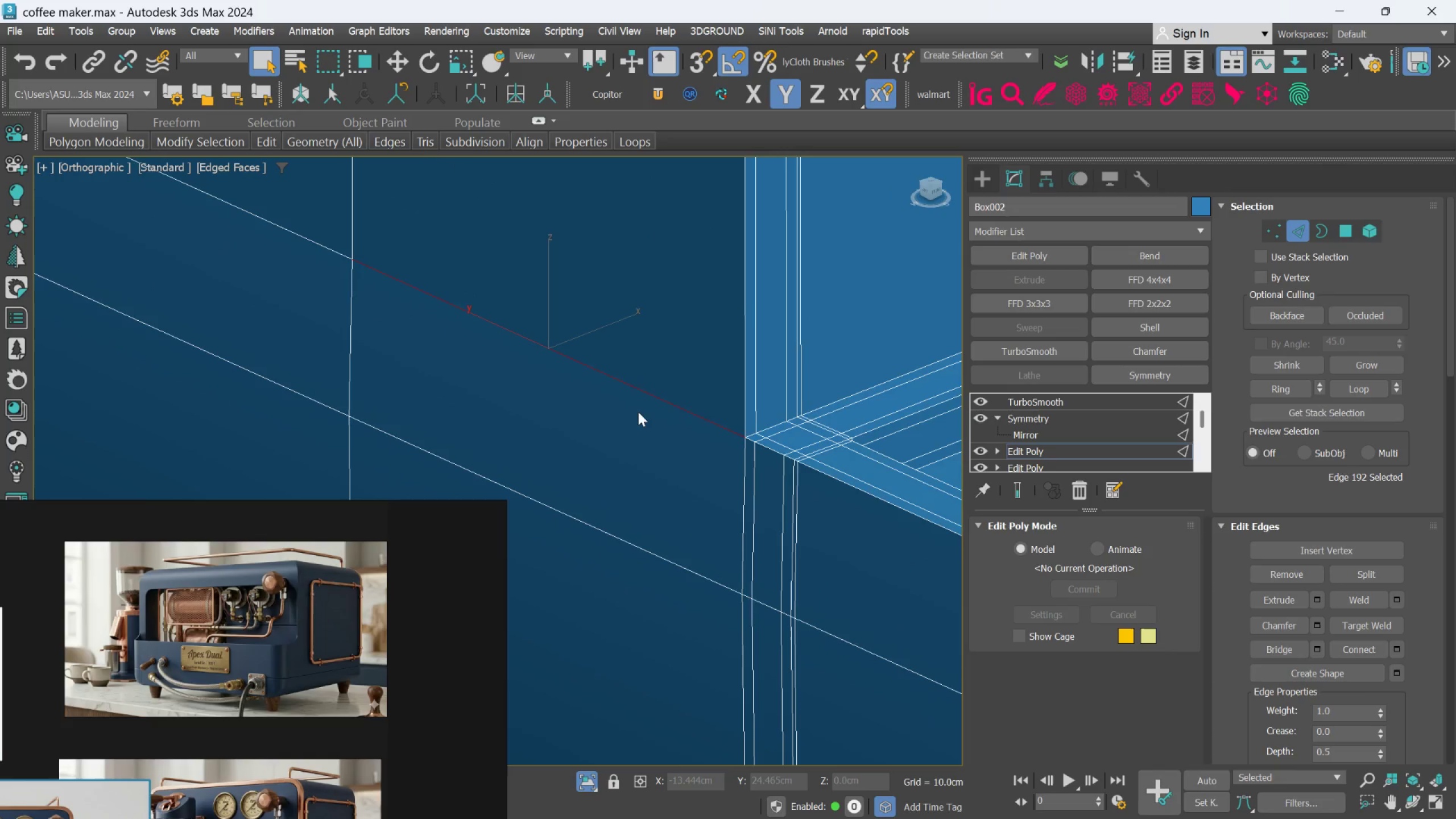 
hold_key(key=AltLeft, duration=0.47)
 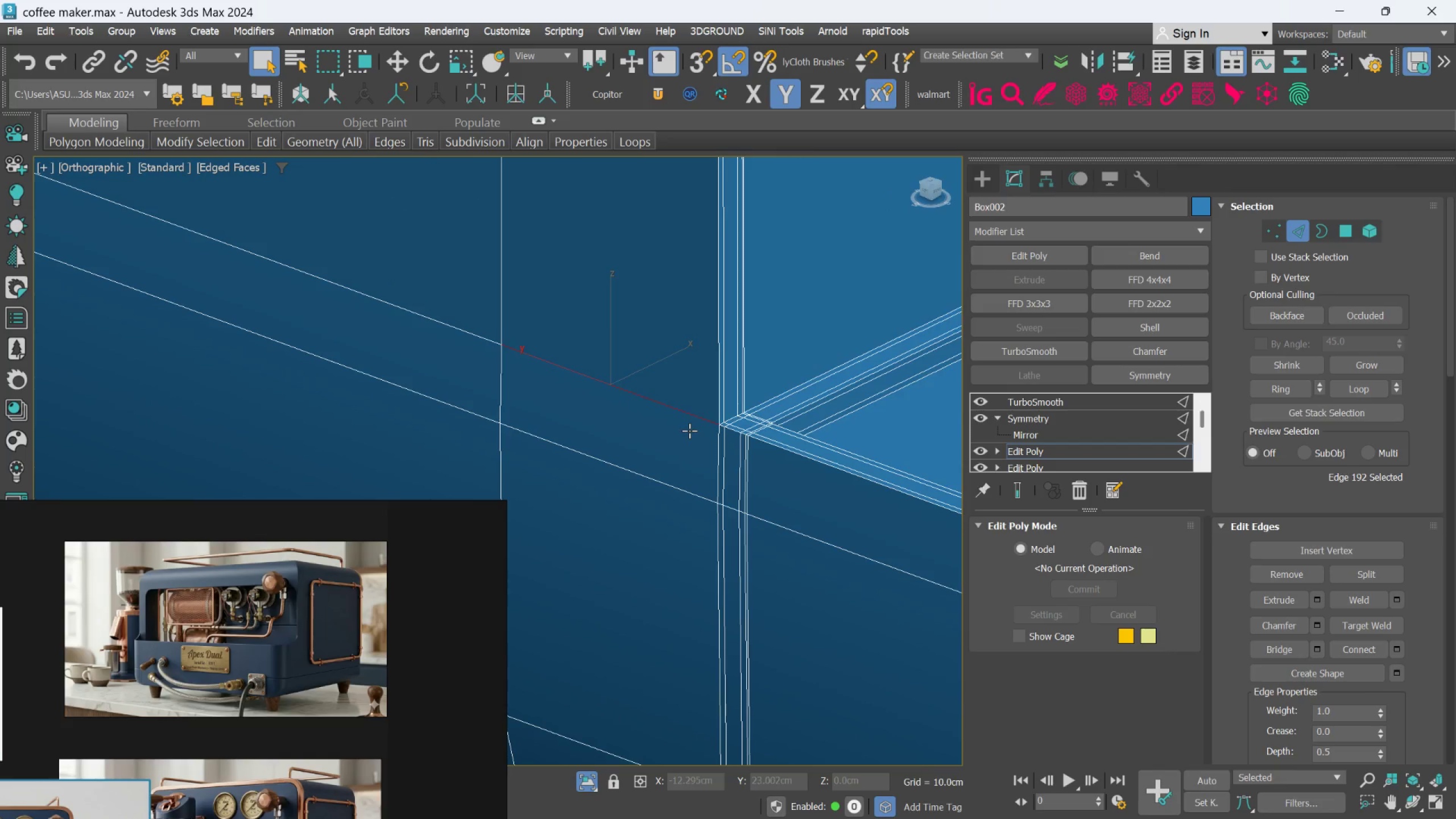 
scroll: coordinate [689, 431], scroll_direction: down, amount: 4.0
 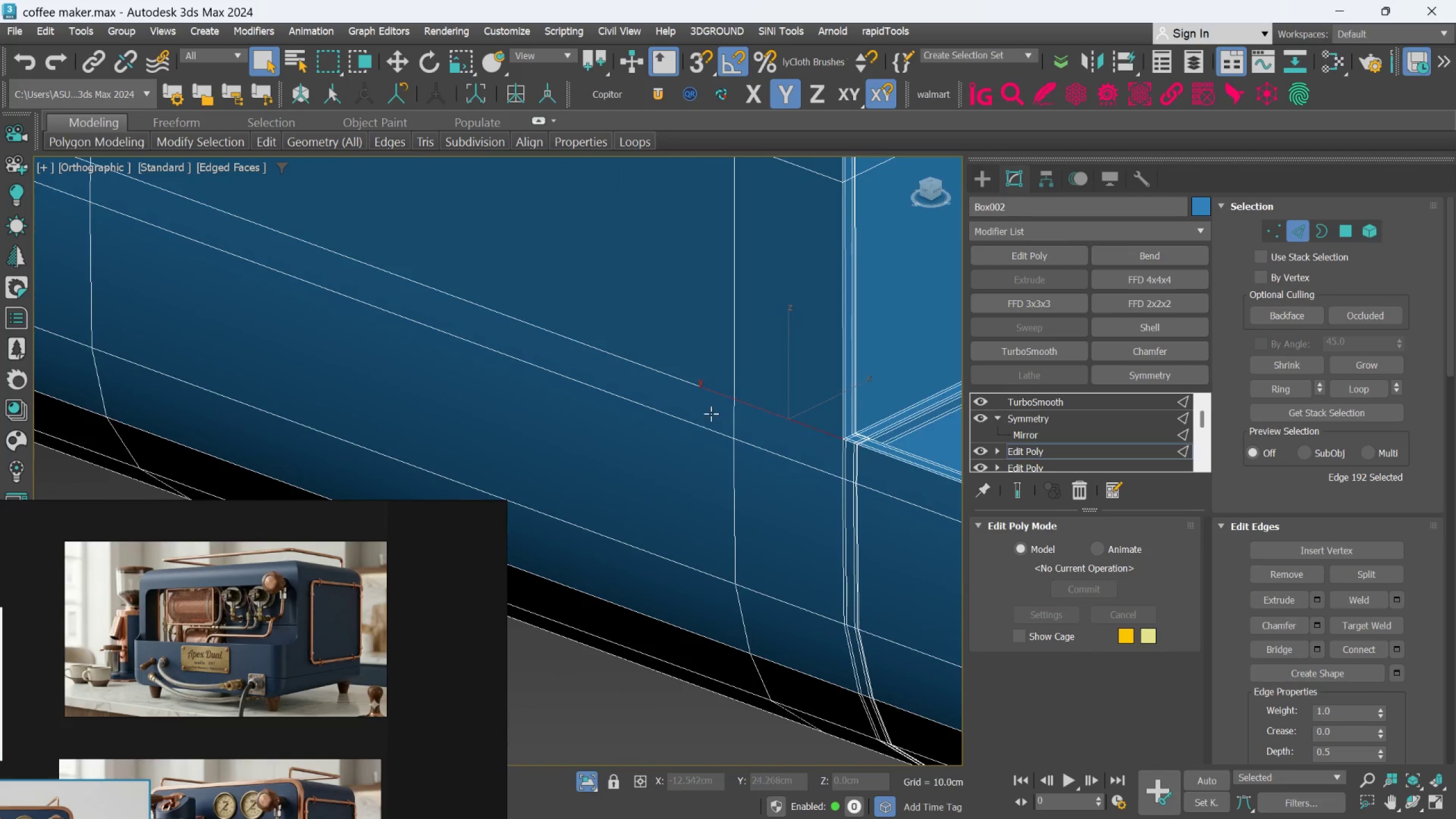 
hold_key(key=ControlLeft, duration=0.48)
left_click([694, 384])
 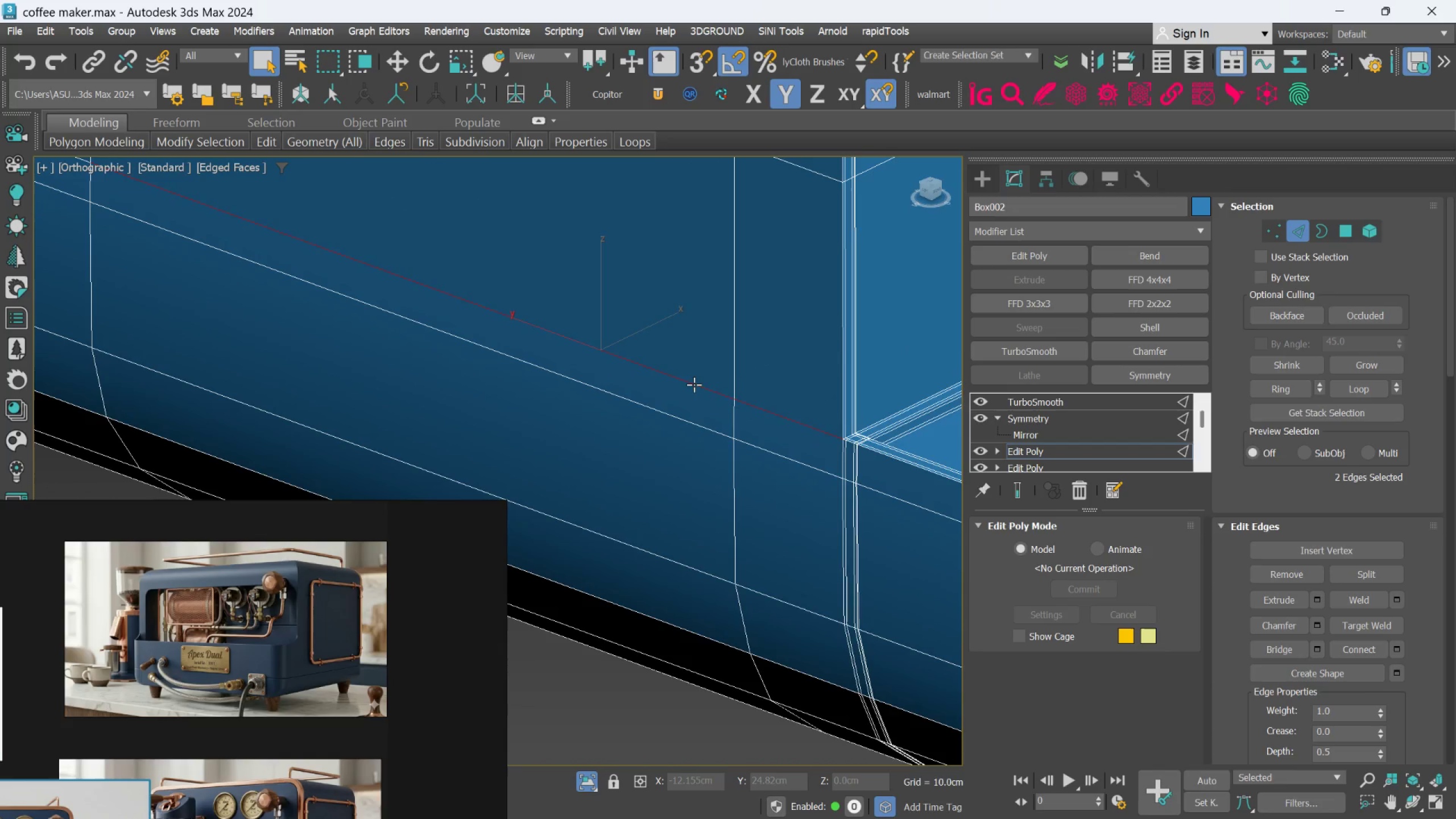 
hold_key(key=AltLeft, duration=0.44)
 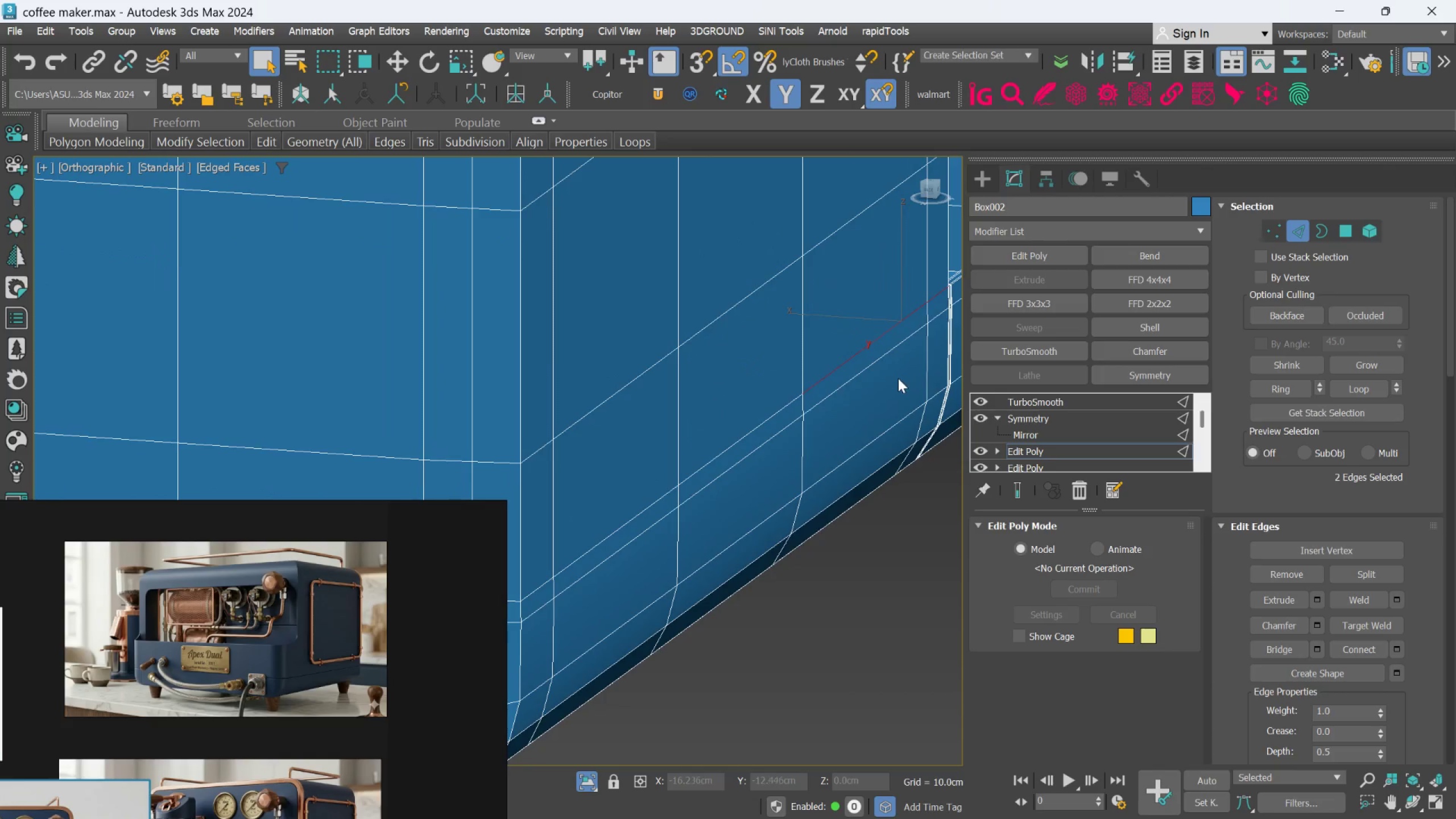 
scroll: coordinate [685, 399], scroll_direction: down, amount: 2.0
 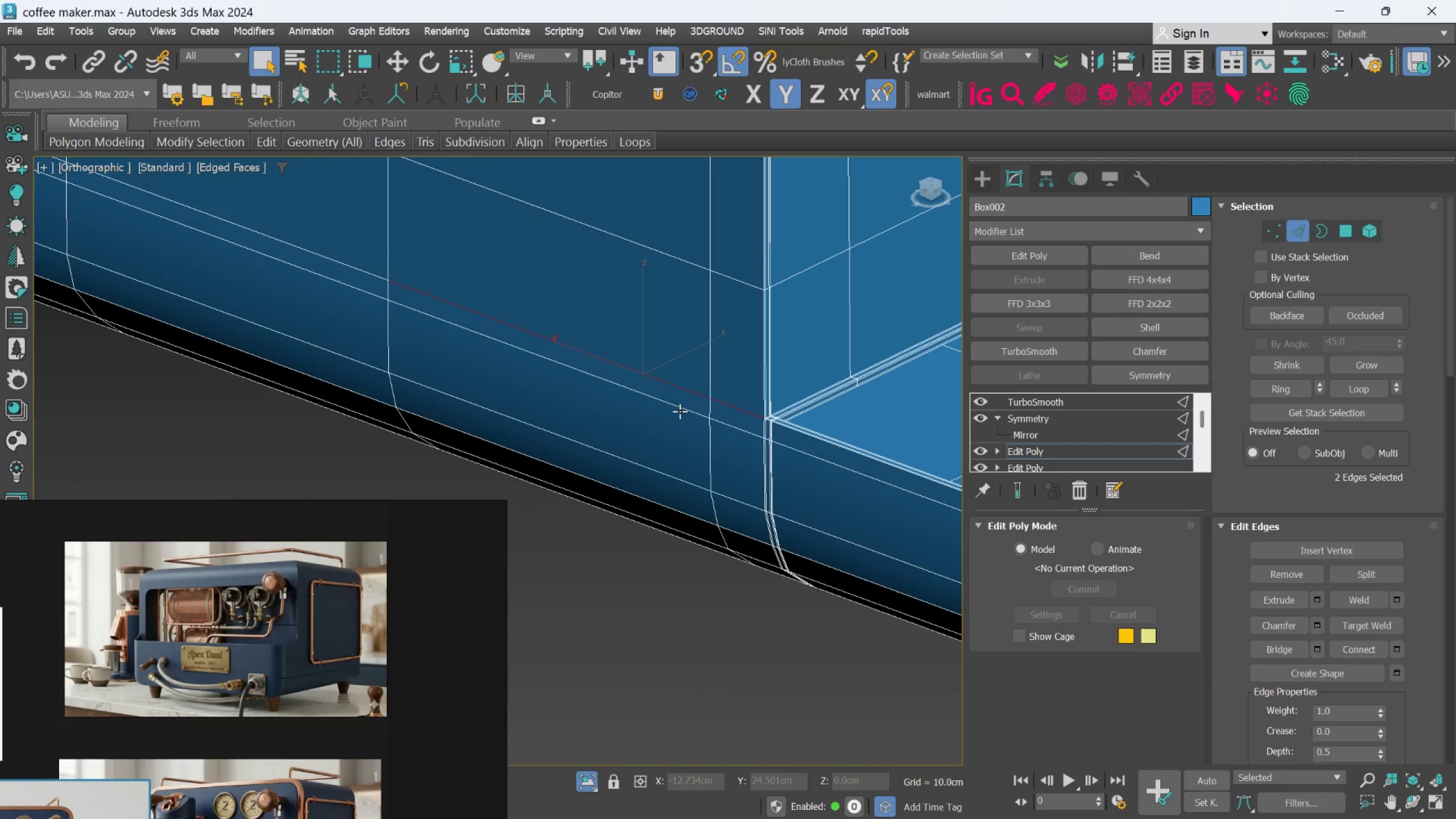 
hold_key(key=ControlLeft, duration=0.54)
left_click([786, 408])
 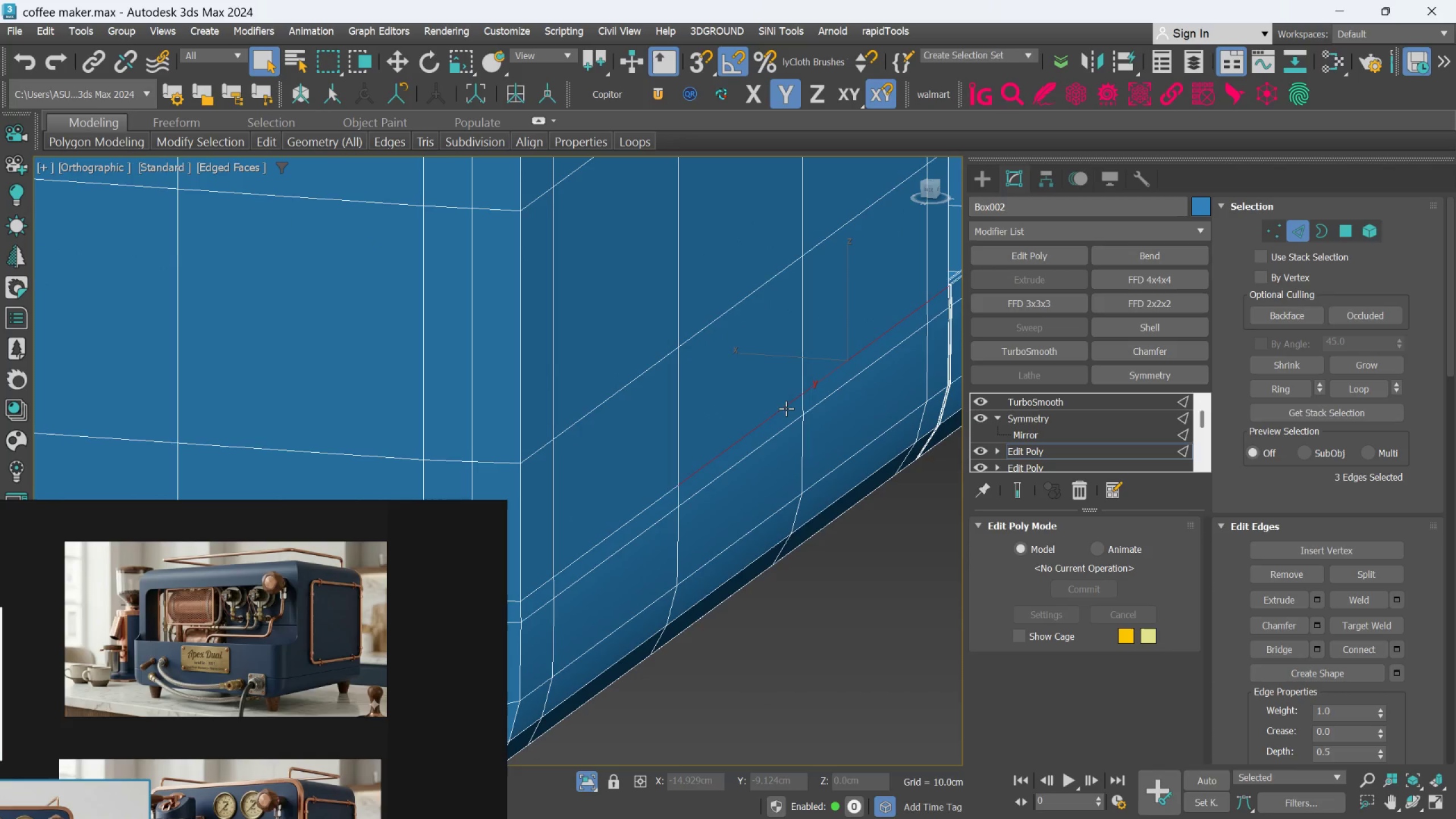 
hold_key(key=ControlLeft, duration=16.97)
scroll: coordinate [618, 466], scroll_direction: down, amount: 3.0
 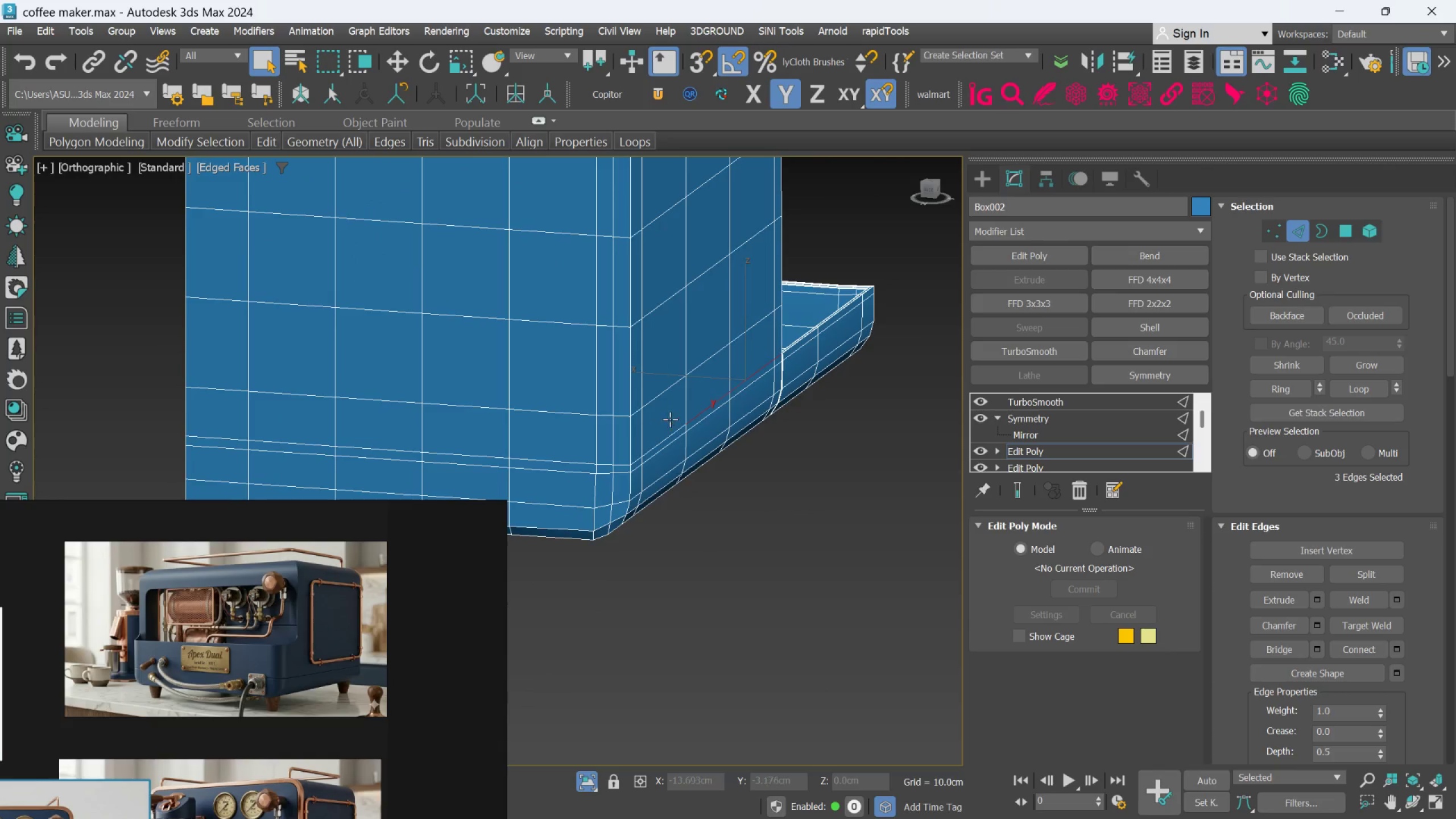 
scroll: coordinate [643, 459], scroll_direction: up, amount: 2.0
 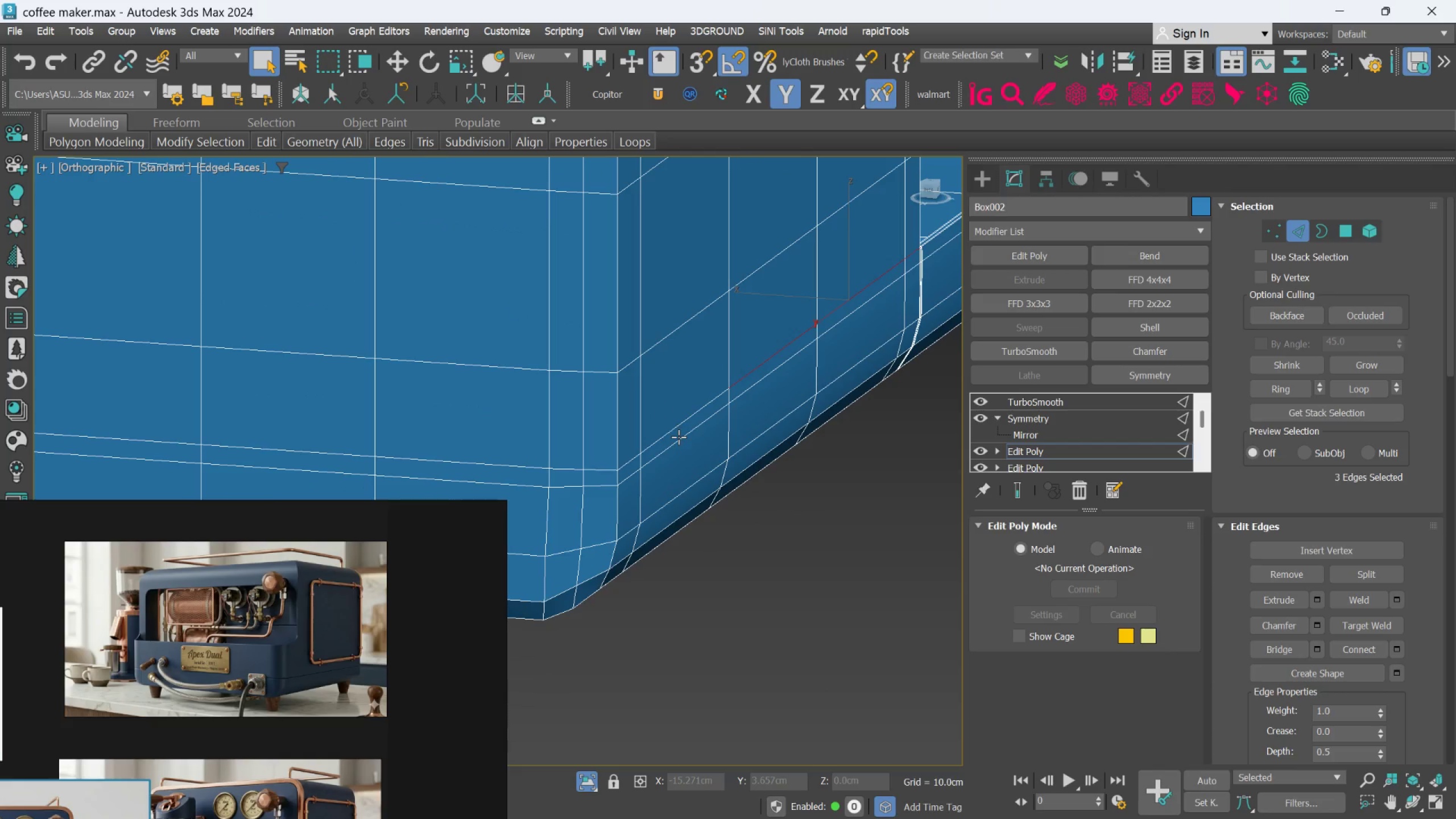 
hold_key(key=ControlLeft, duration=1.02)
left_click([679, 424])
 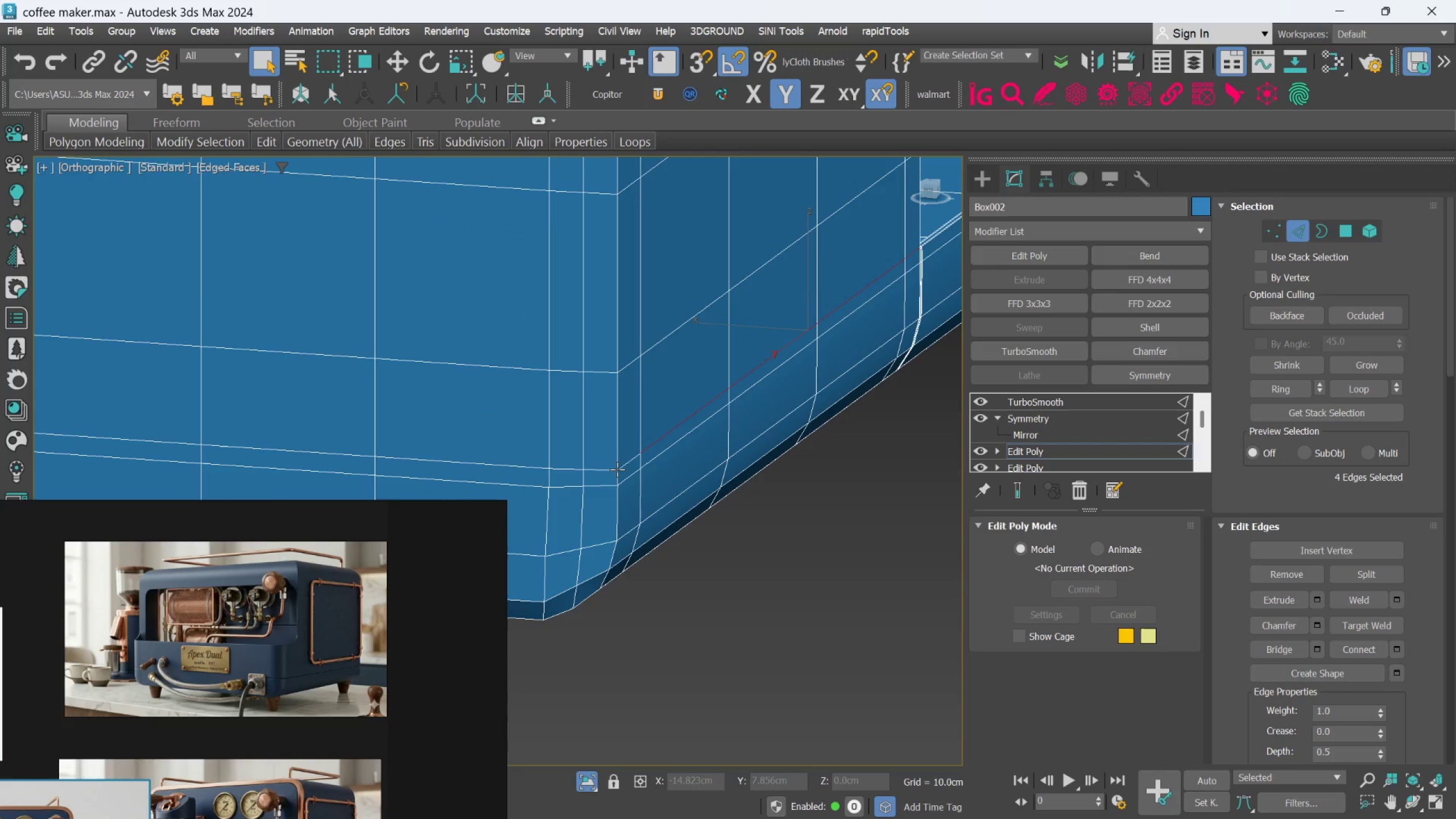 
hold_key(key=ControlLeft, duration=1.53)
left_click([625, 466])
 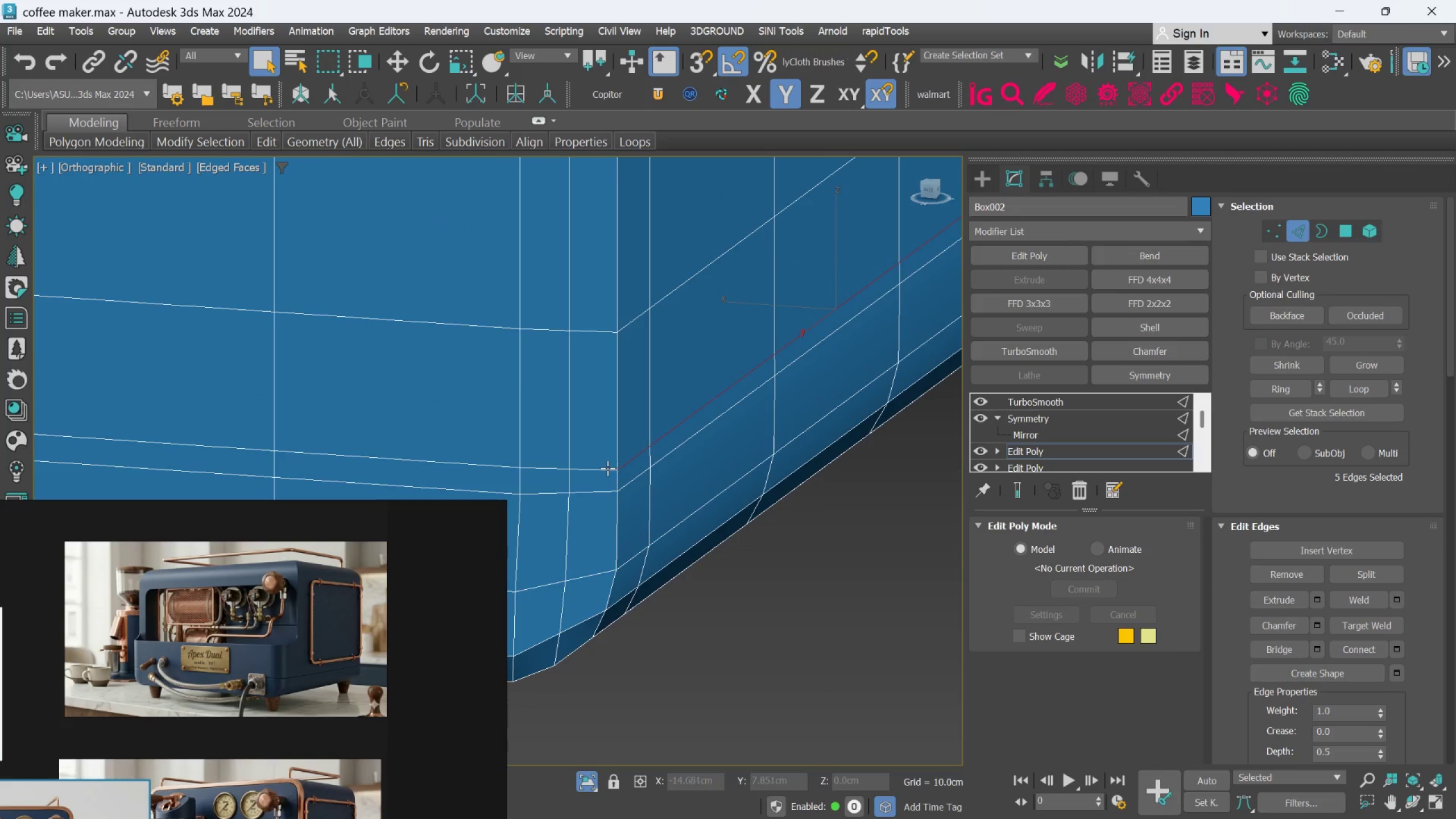 
scroll: coordinate [618, 470], scroll_direction: up, amount: 1.0
 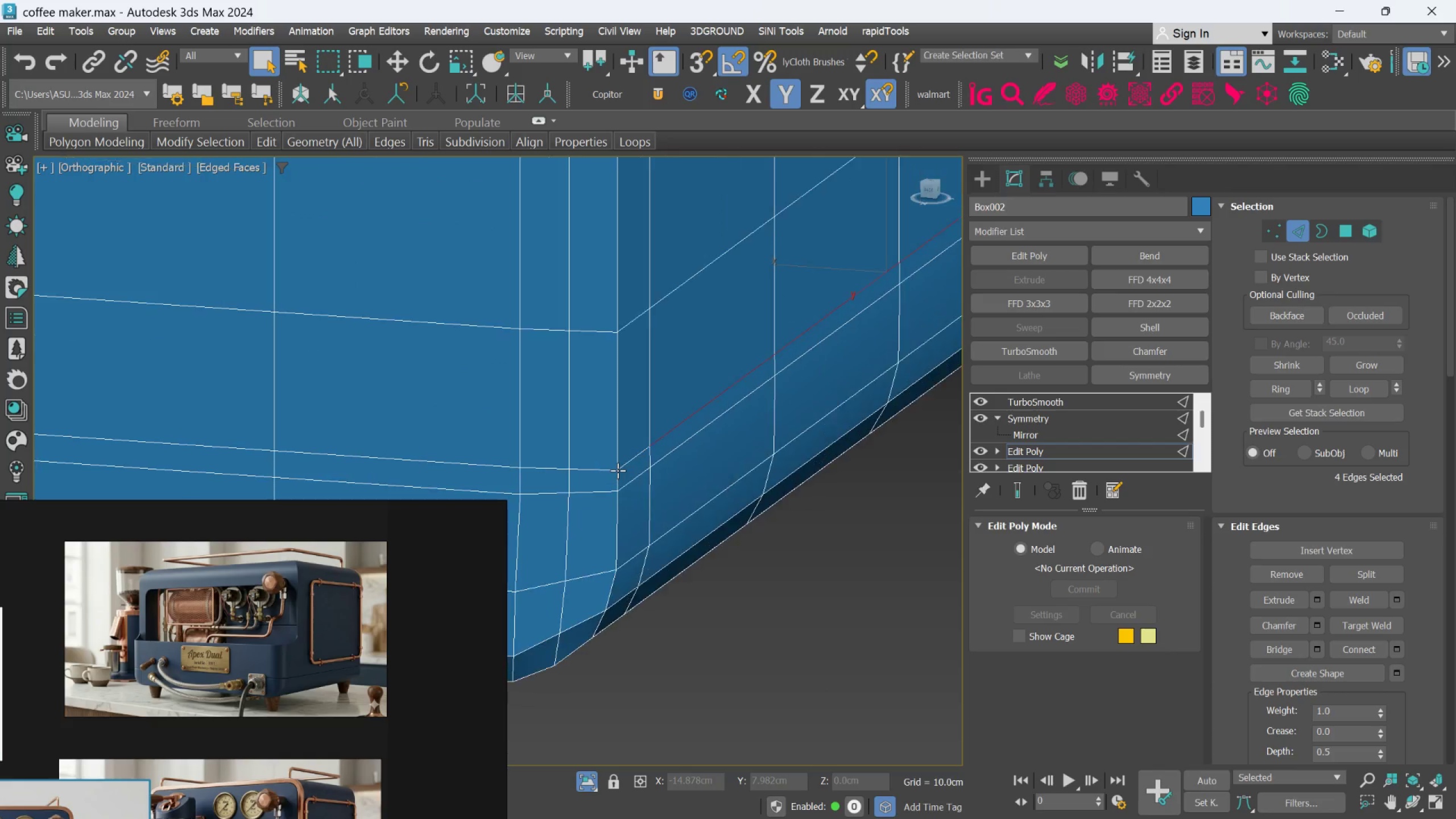 
left_click([605, 468])
 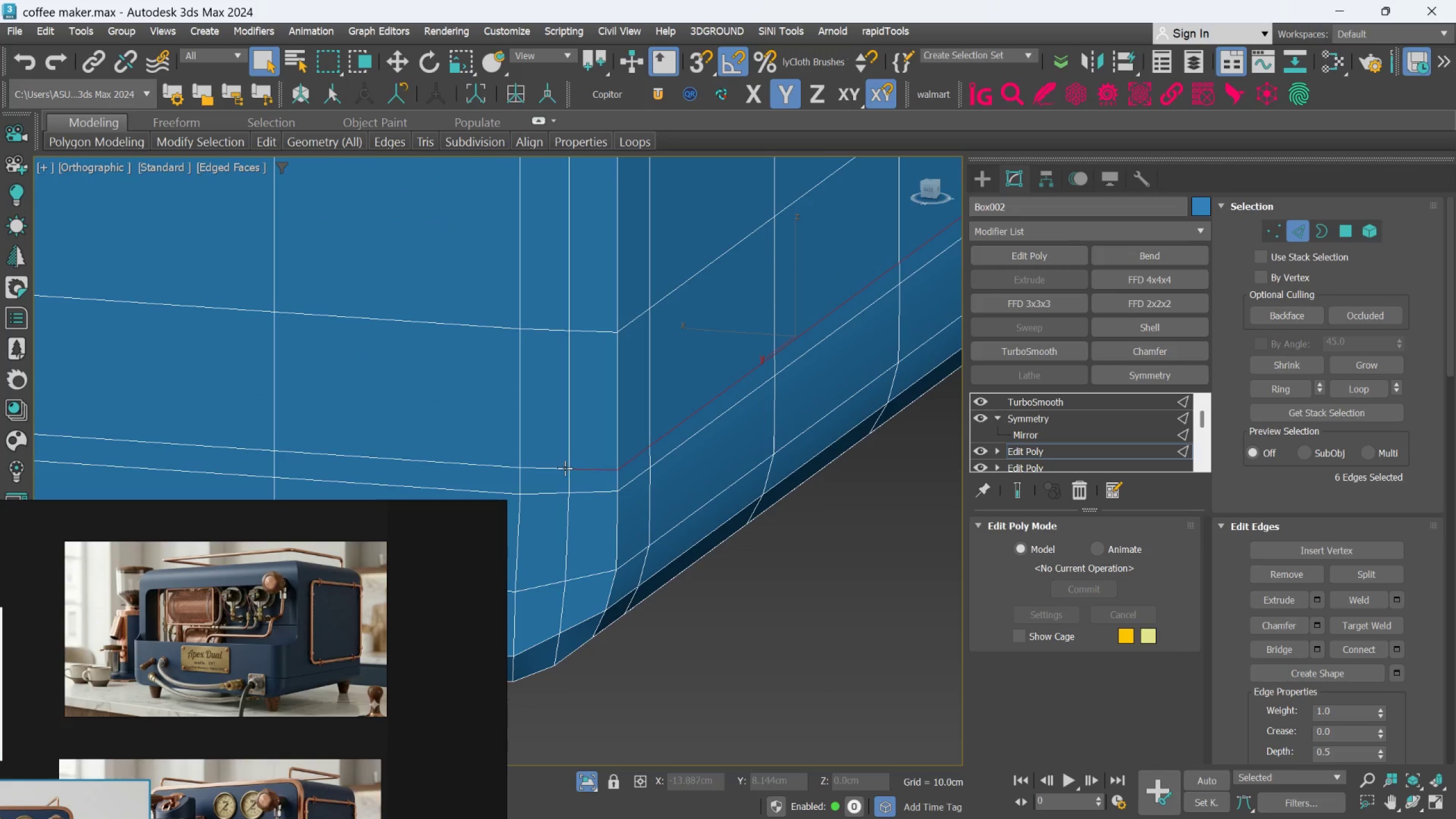 
left_click([554, 468])
 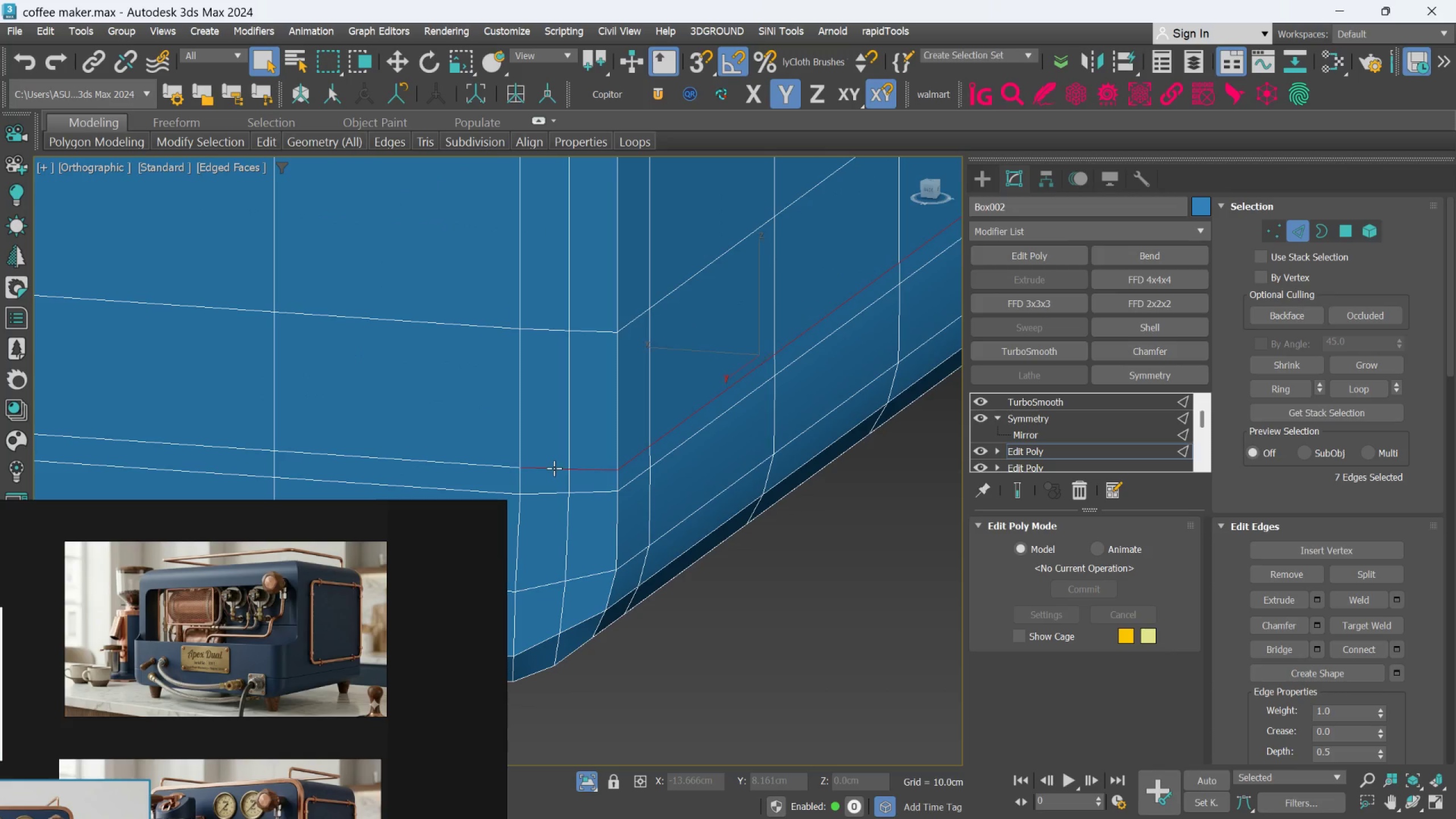 
key(Control+ControlLeft)
 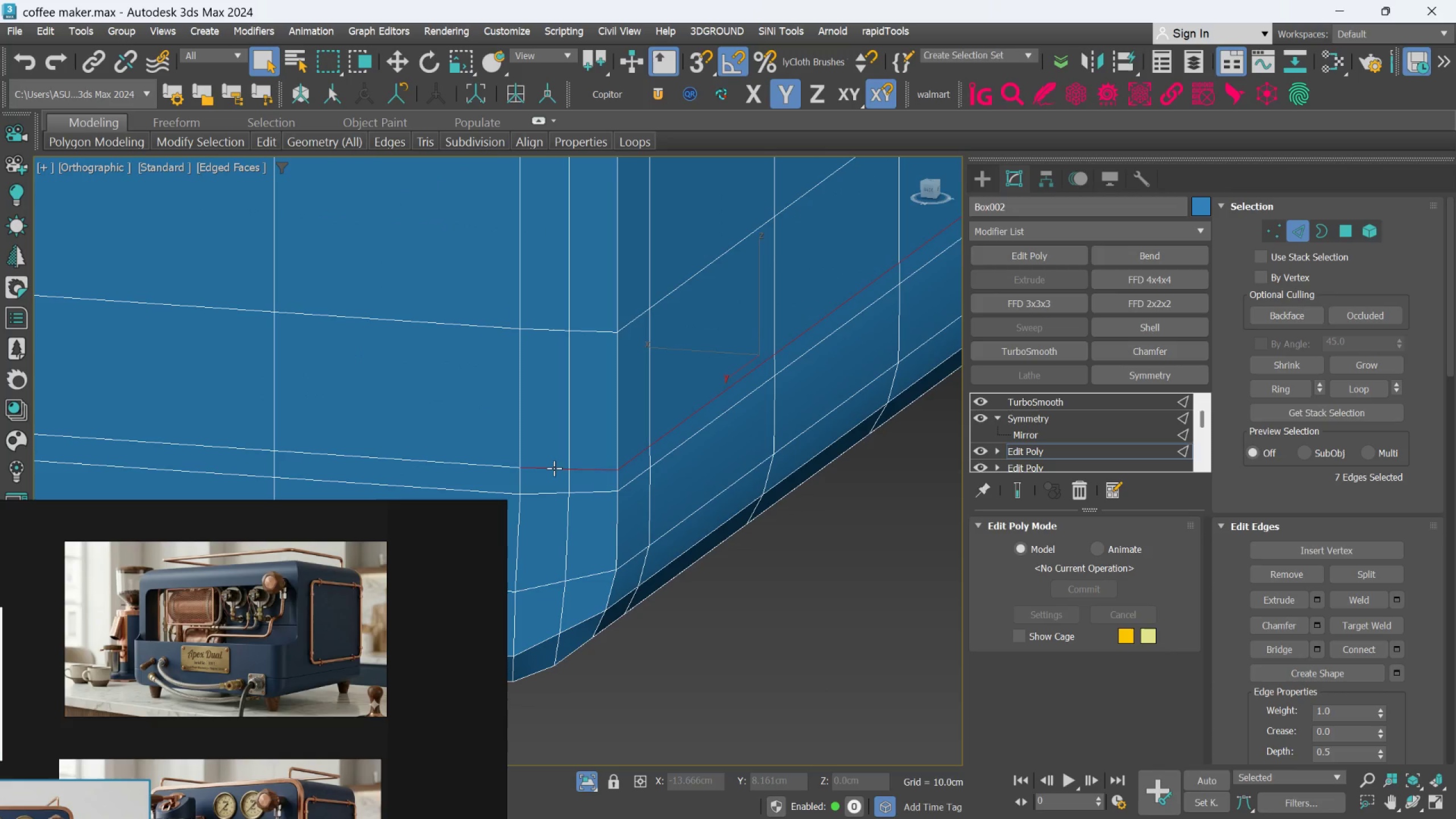 
key(Control+ControlLeft)
 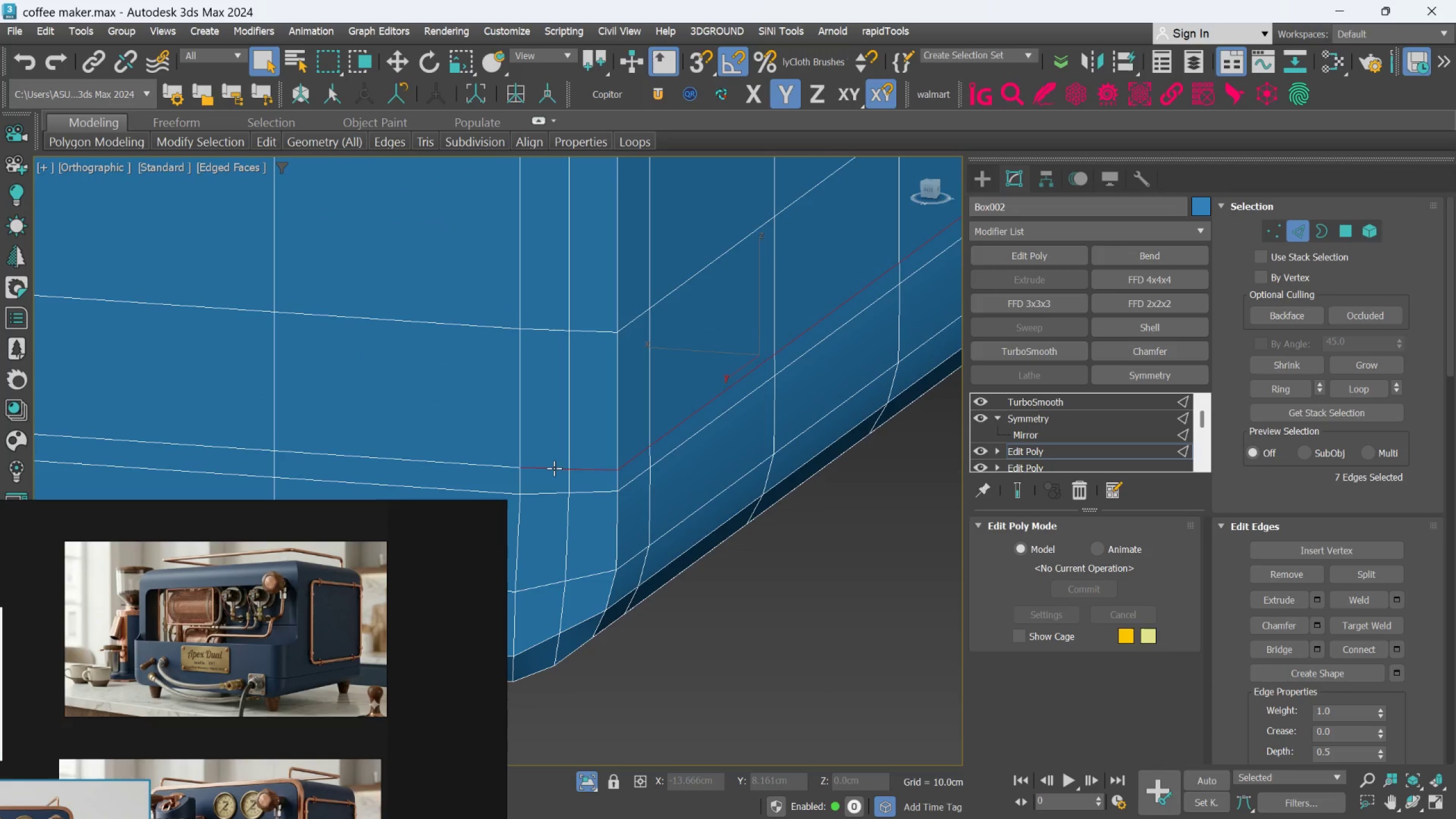 
key(Control+ControlLeft)
 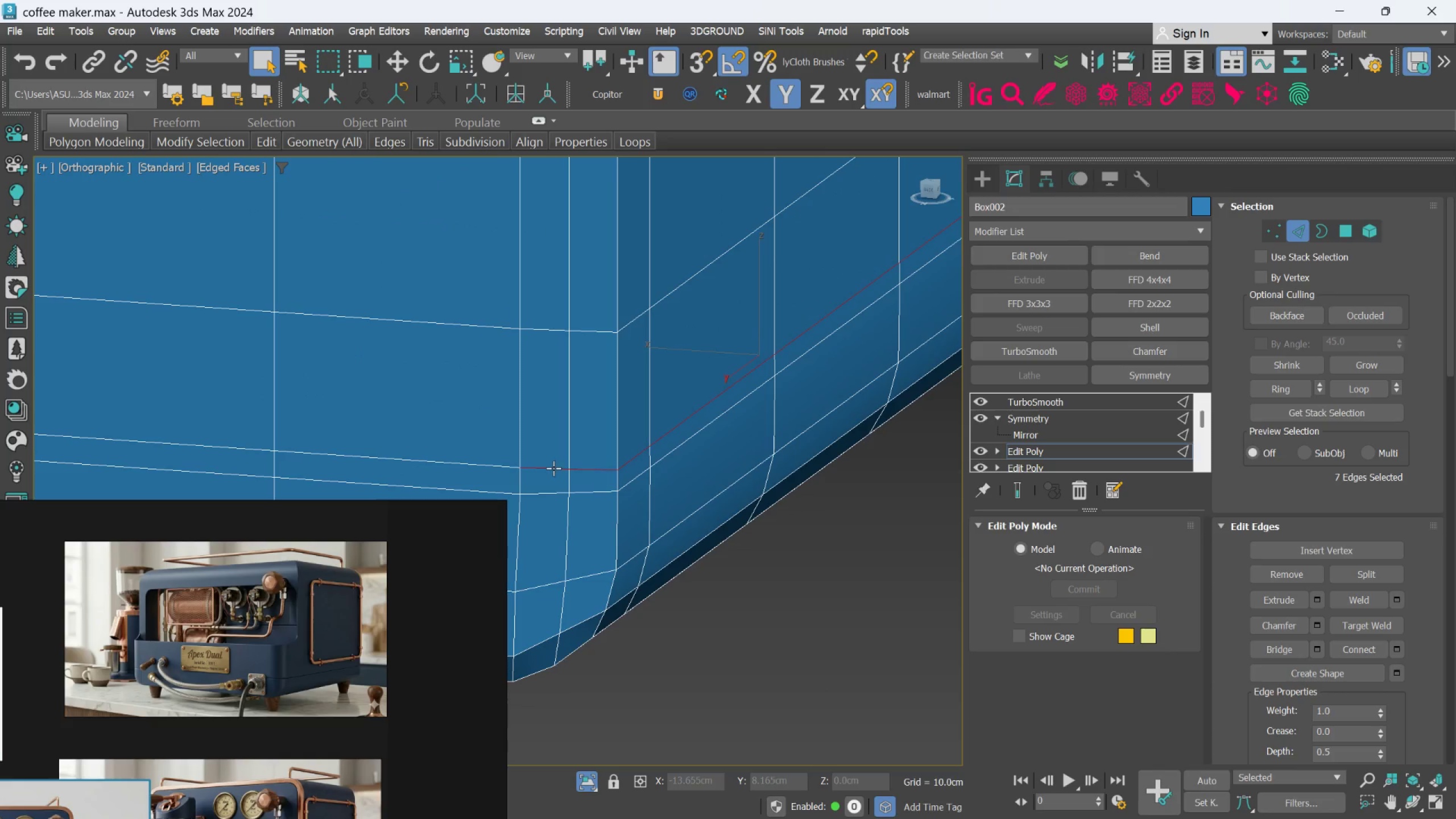 
key(Control+ControlLeft)
 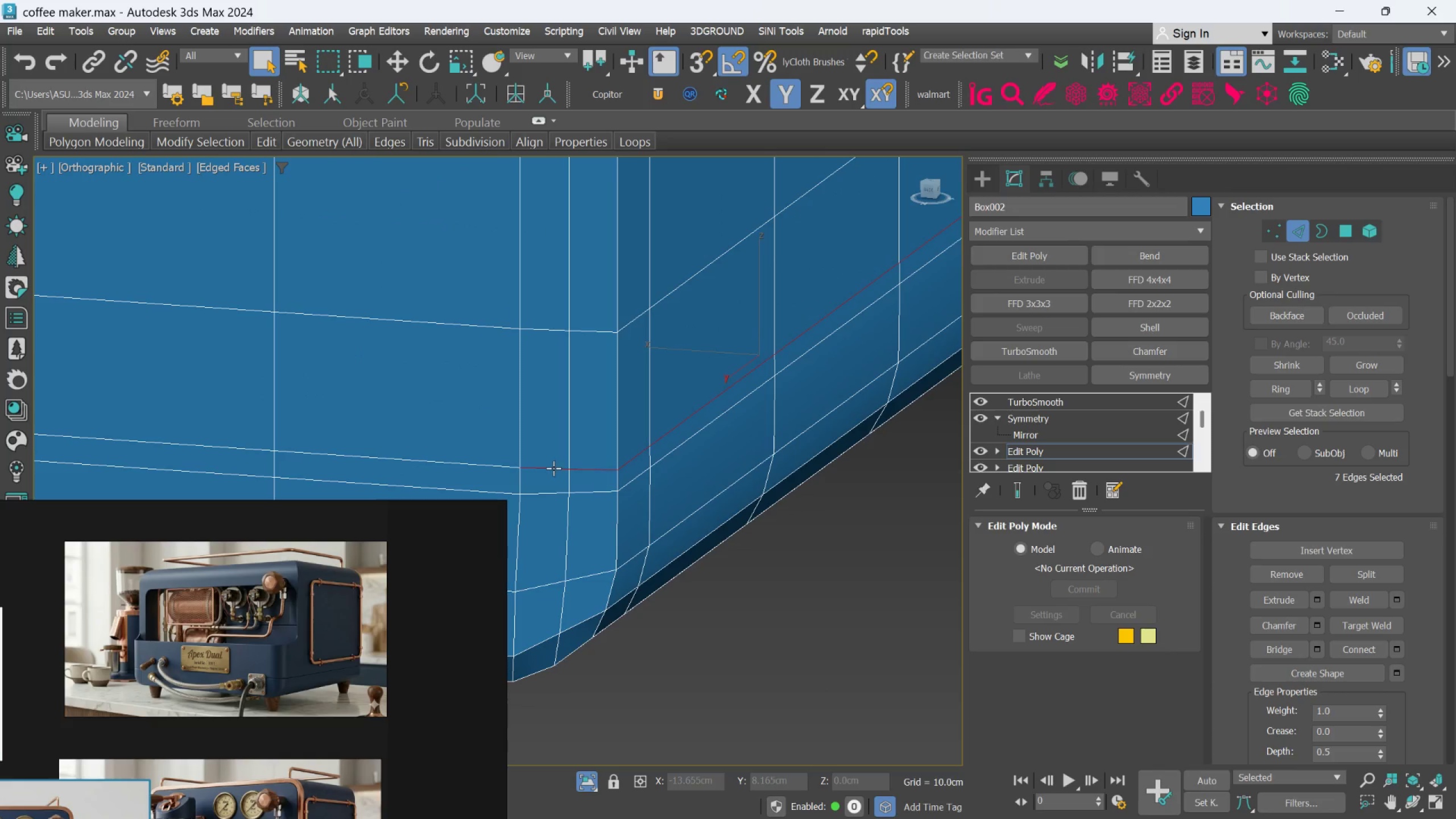 
key(Control+ControlLeft)
 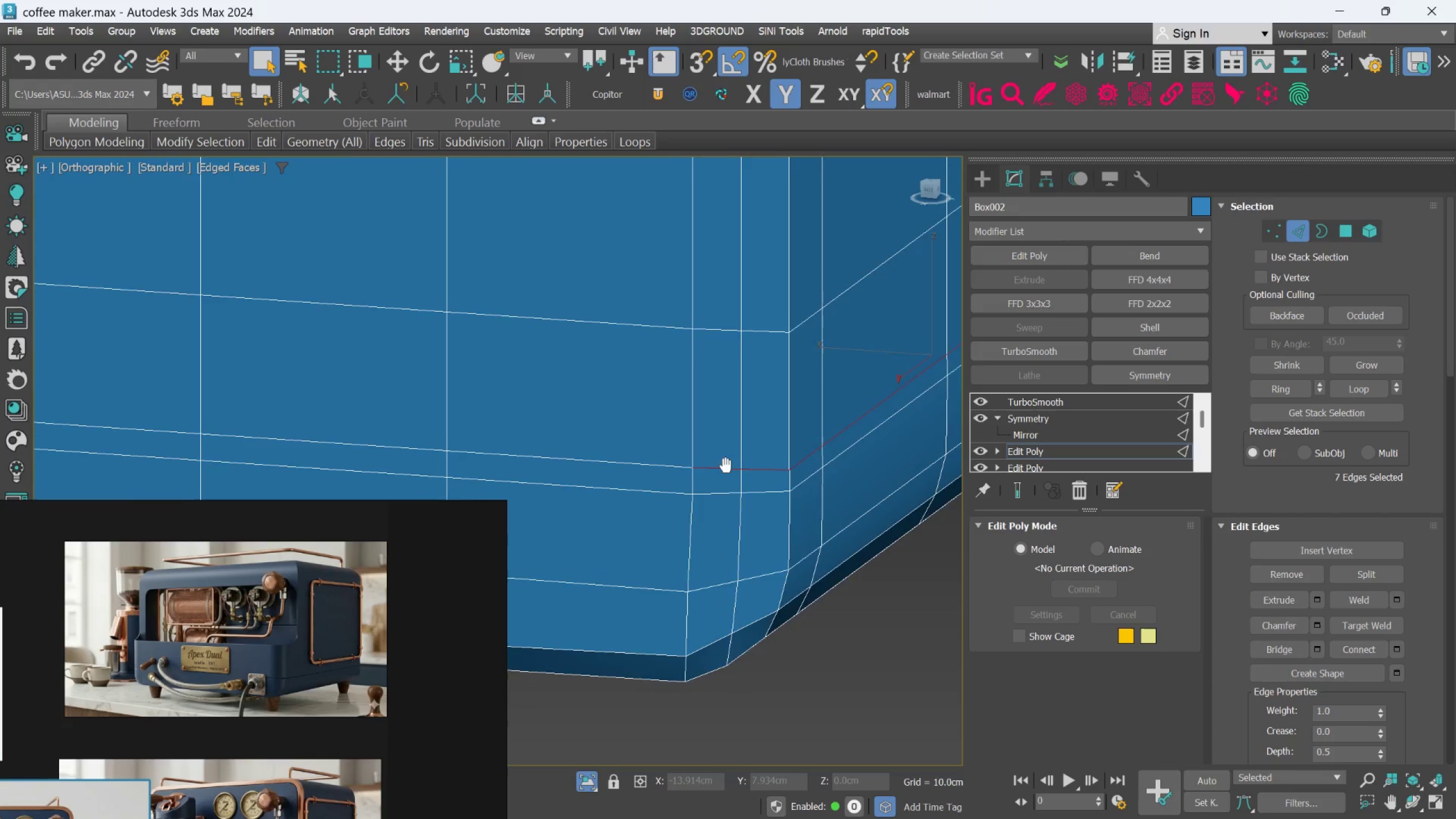 
hold_key(key=ControlLeft, duration=0.47)
left_click([646, 465])
 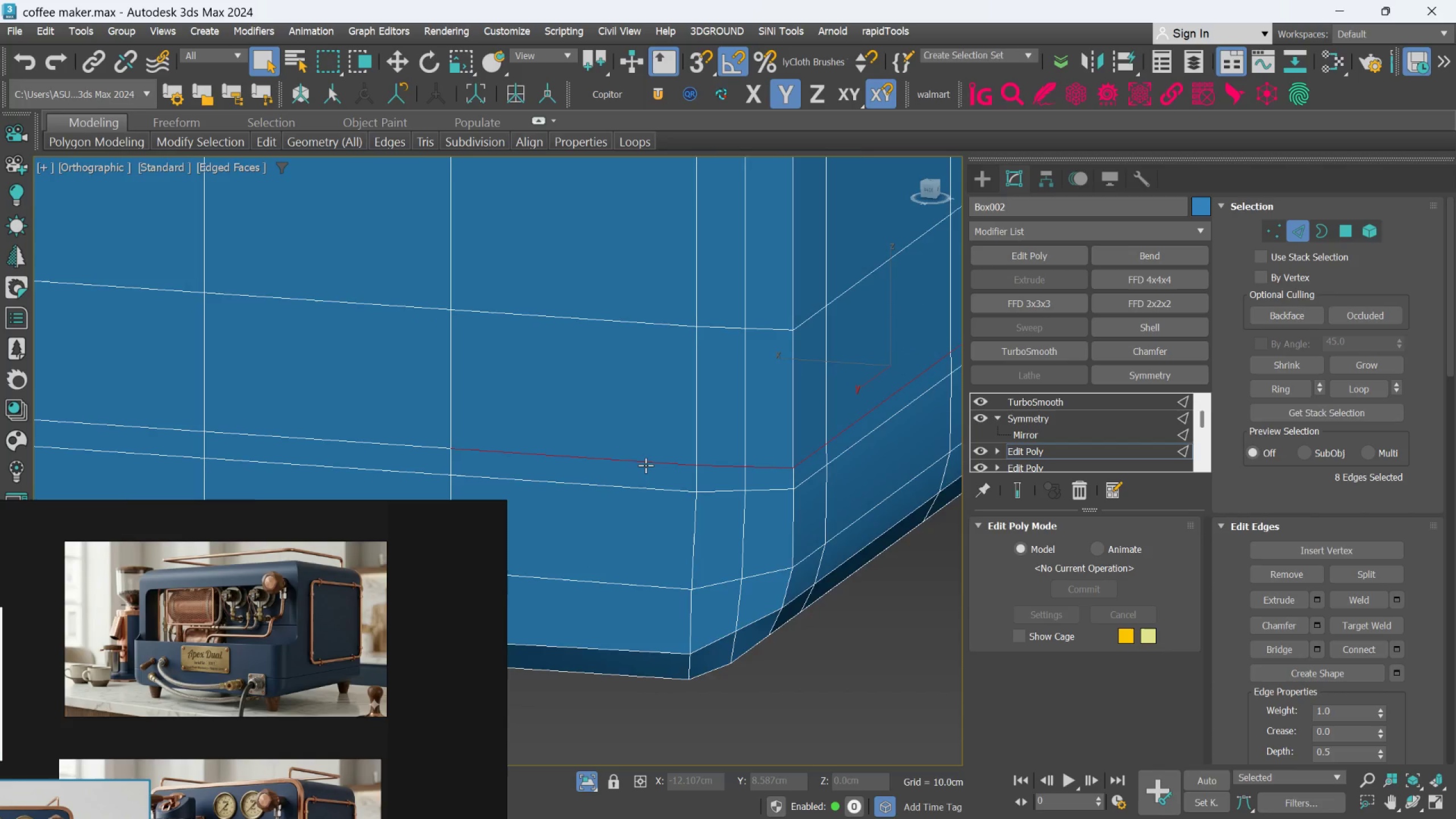 
scroll: coordinate [646, 465], scroll_direction: down, amount: 3.0
 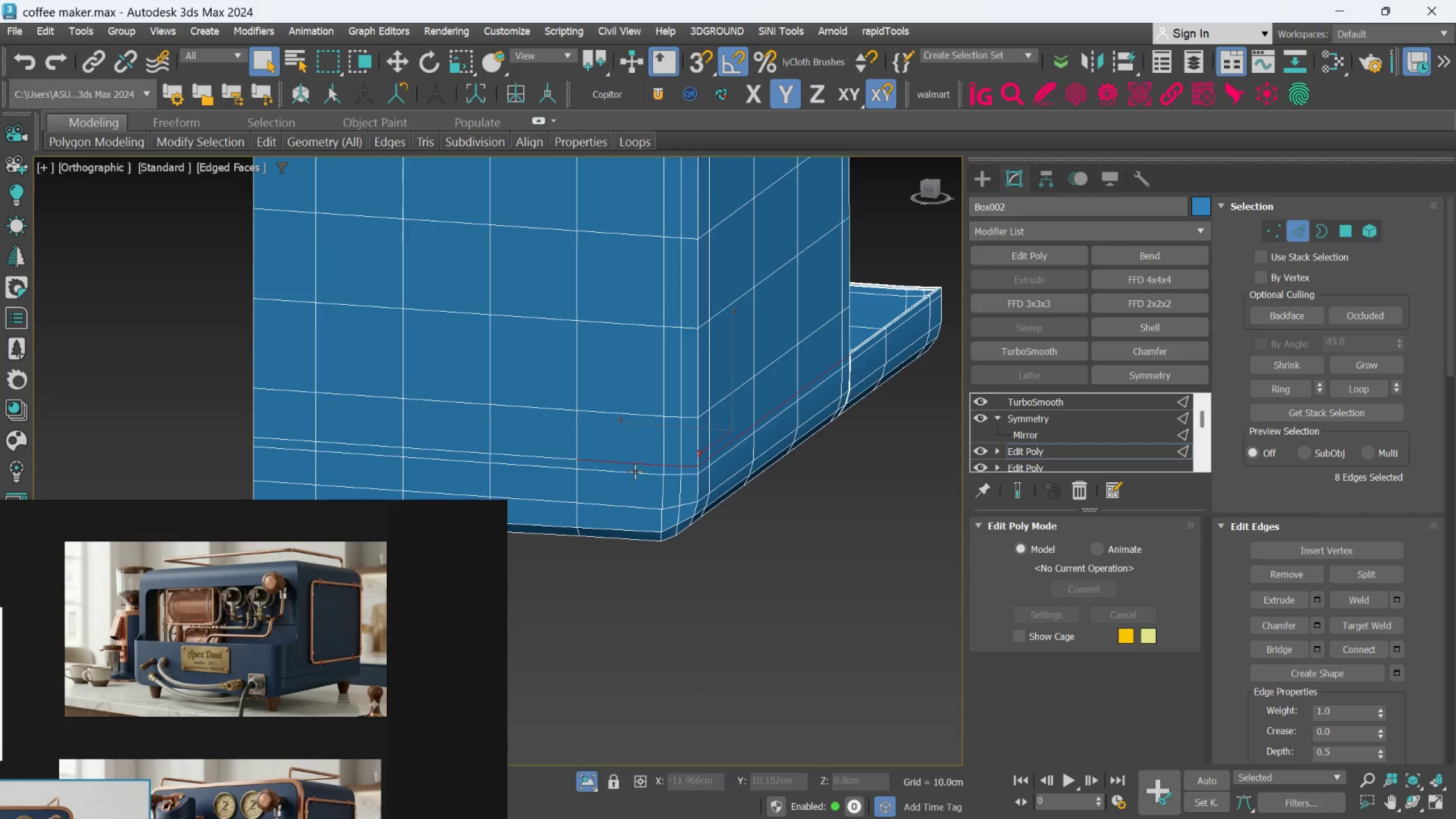 
hold_key(key=AltLeft, duration=0.38)
 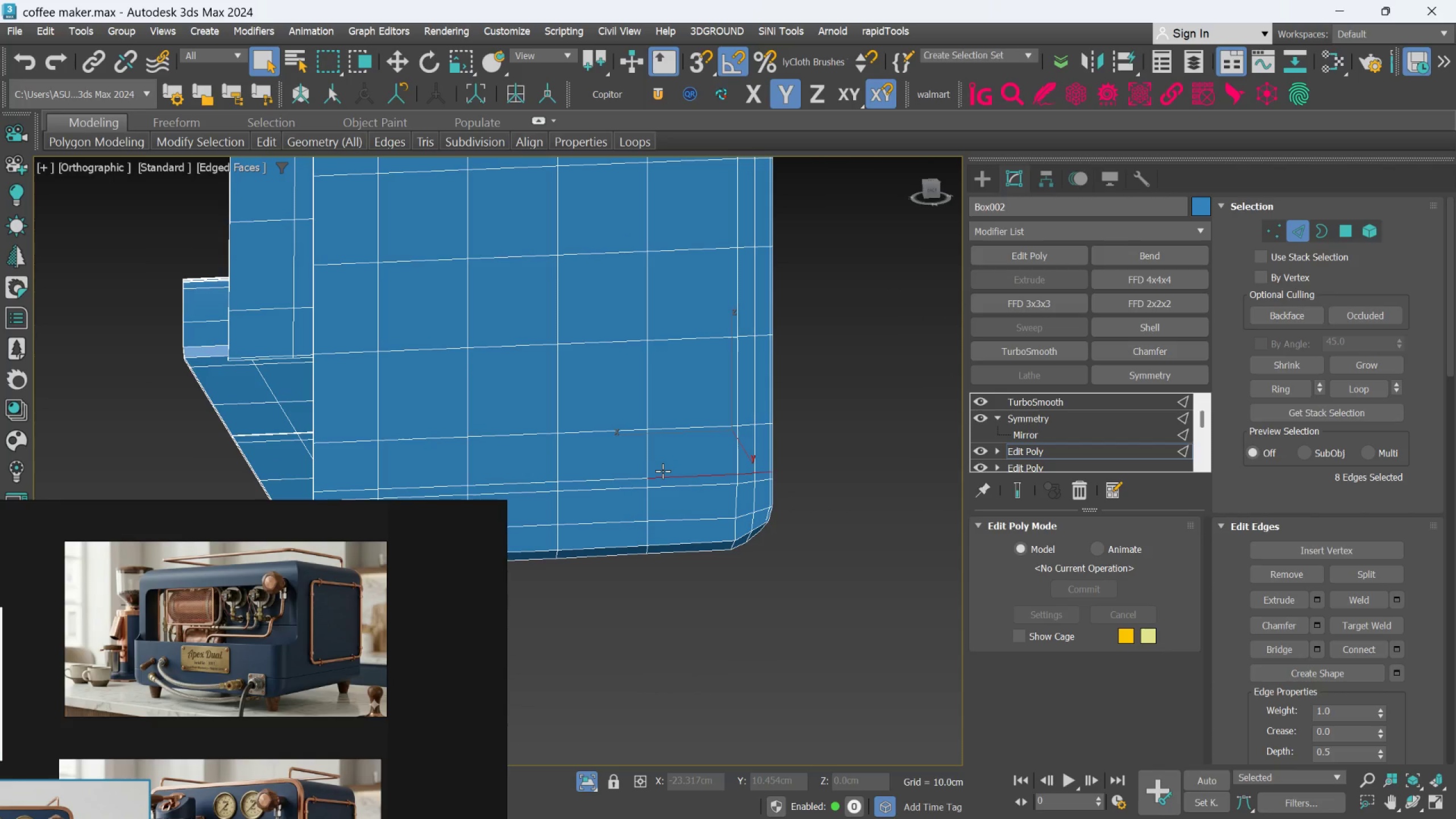 
hold_key(key=AltLeft, duration=0.49)
 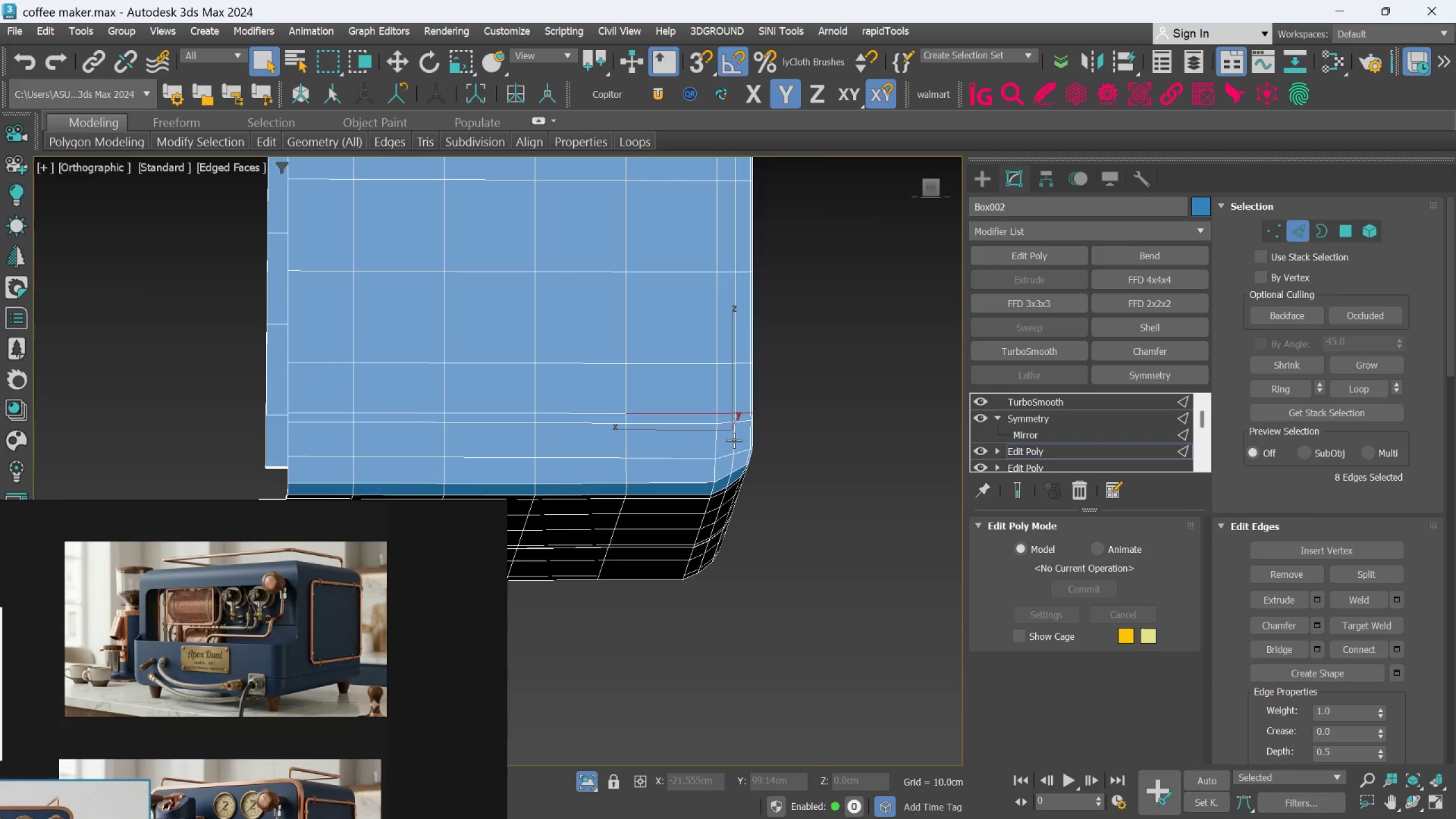 
key(Control+Z)
 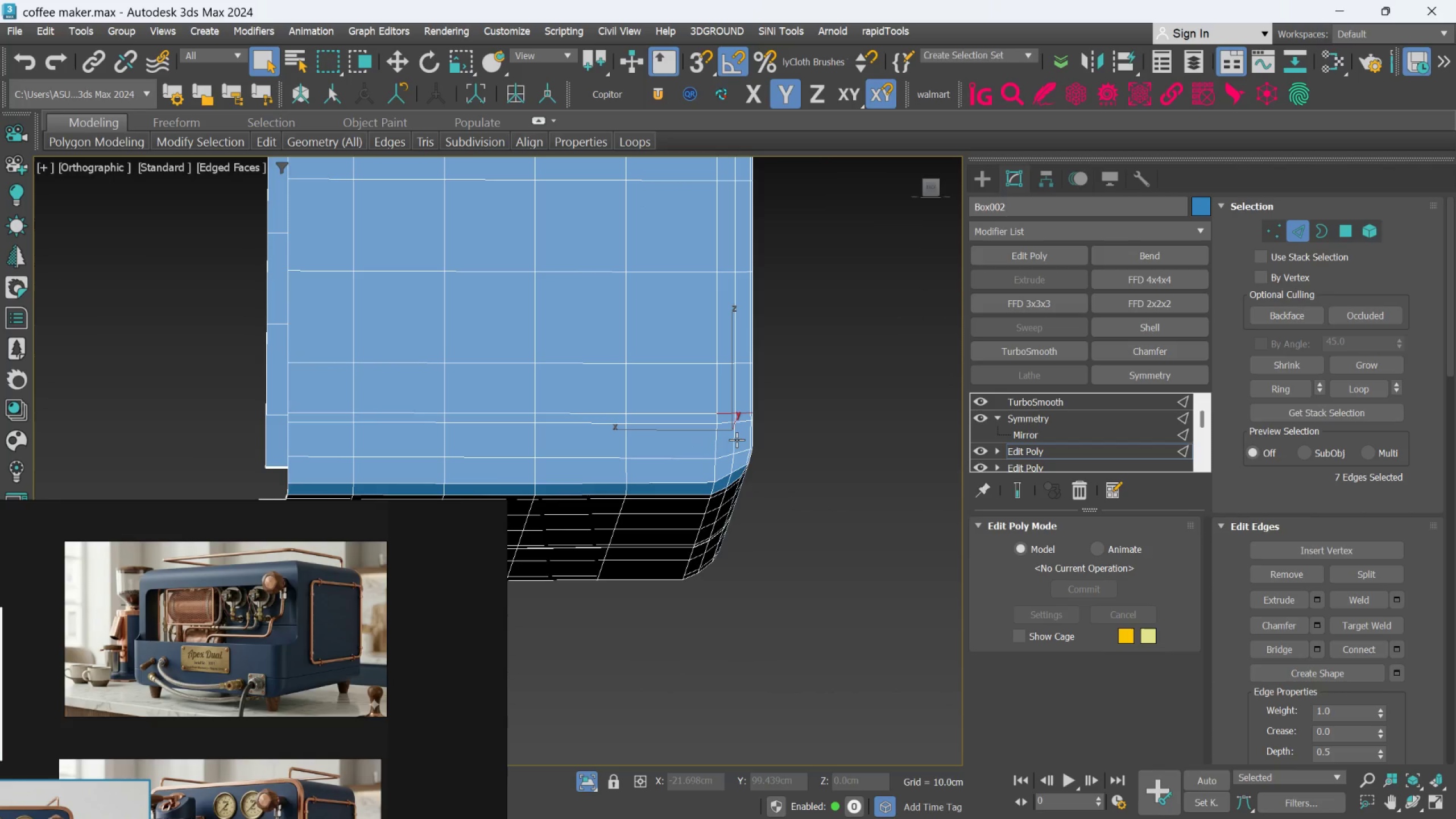 
hold_key(key=AltLeft, duration=0.65)
 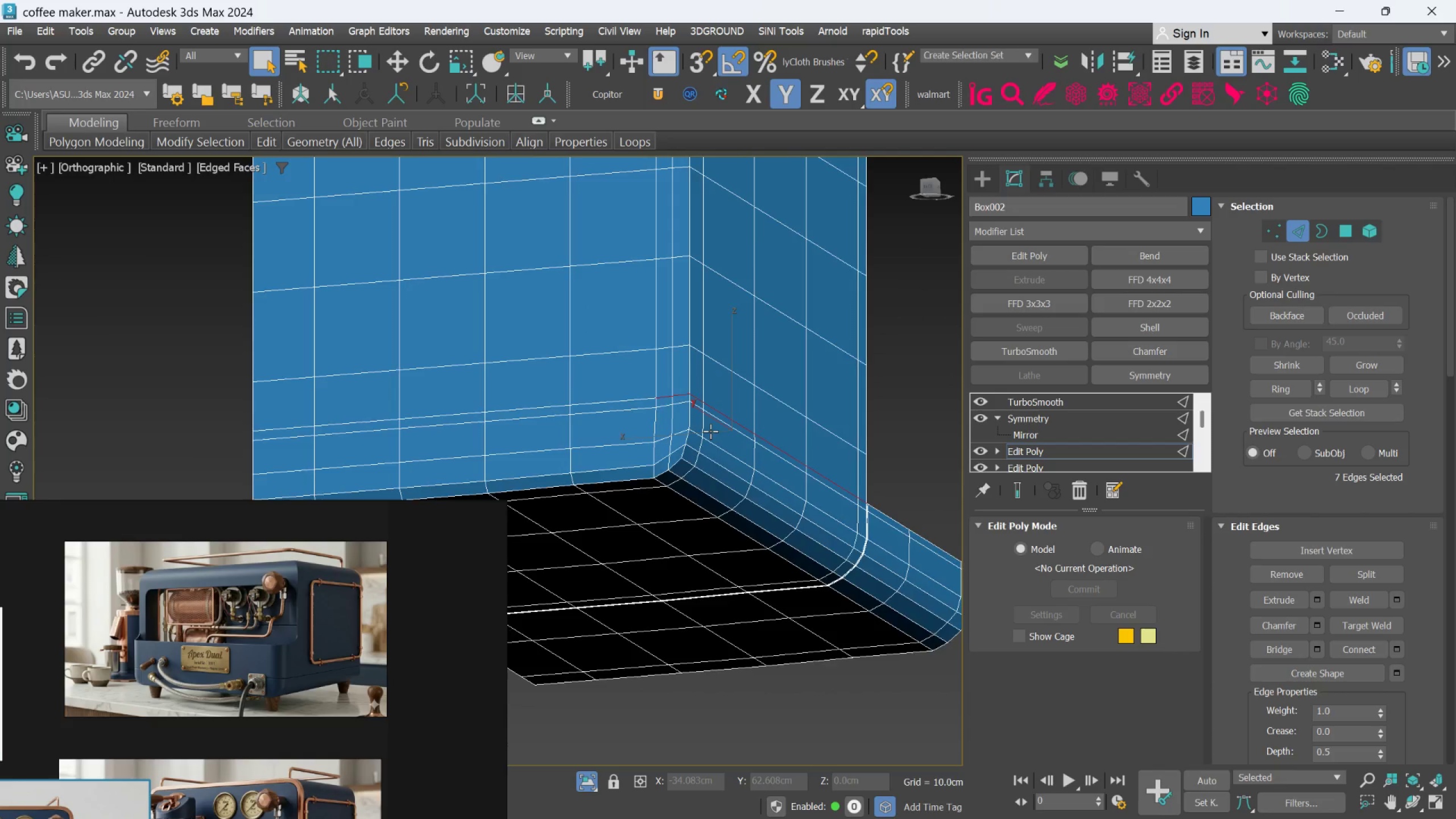 
hold_key(key=AltLeft, duration=0.54)
 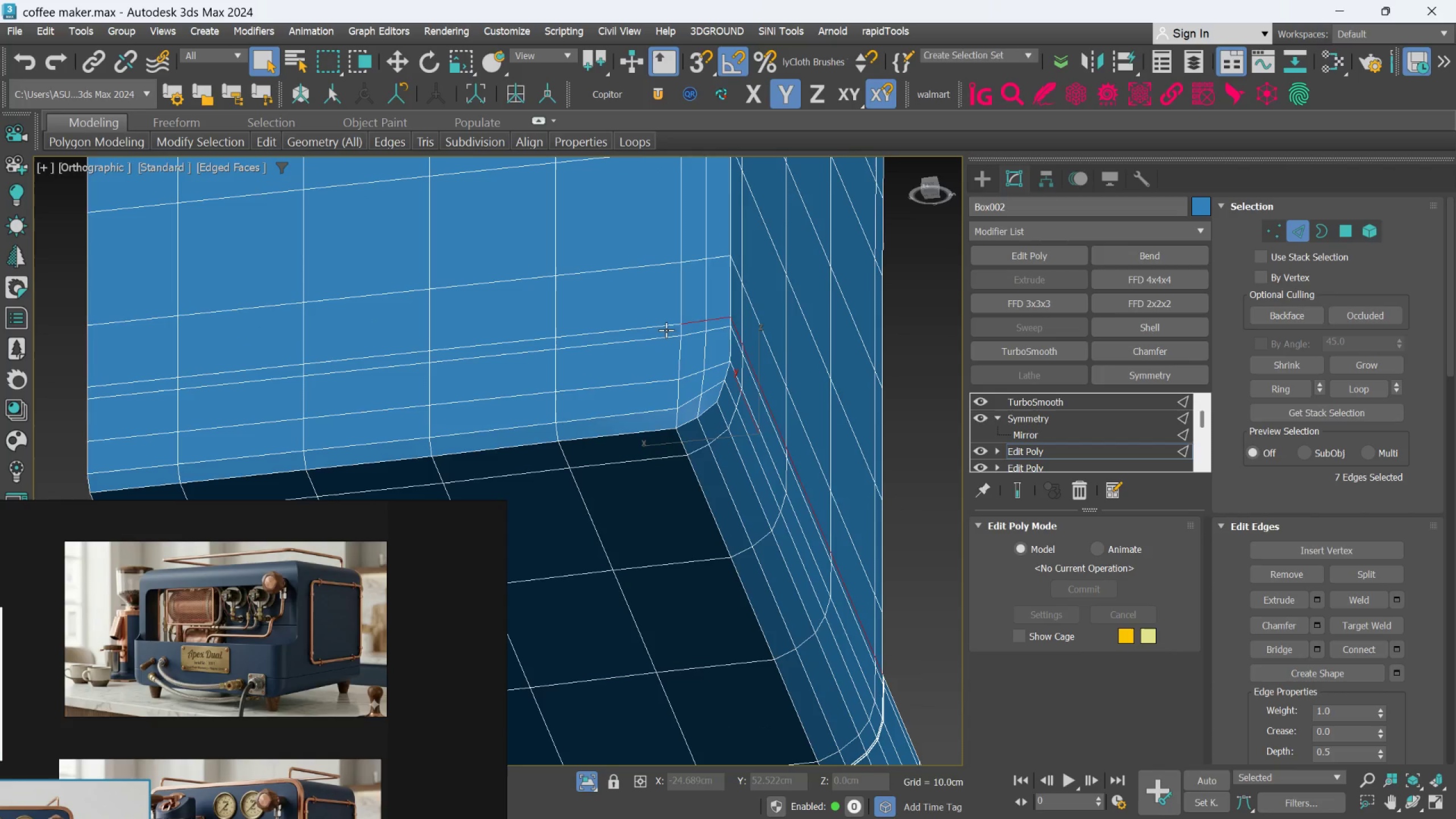 
scroll: coordinate [693, 427], scroll_direction: up, amount: 1.0
 